 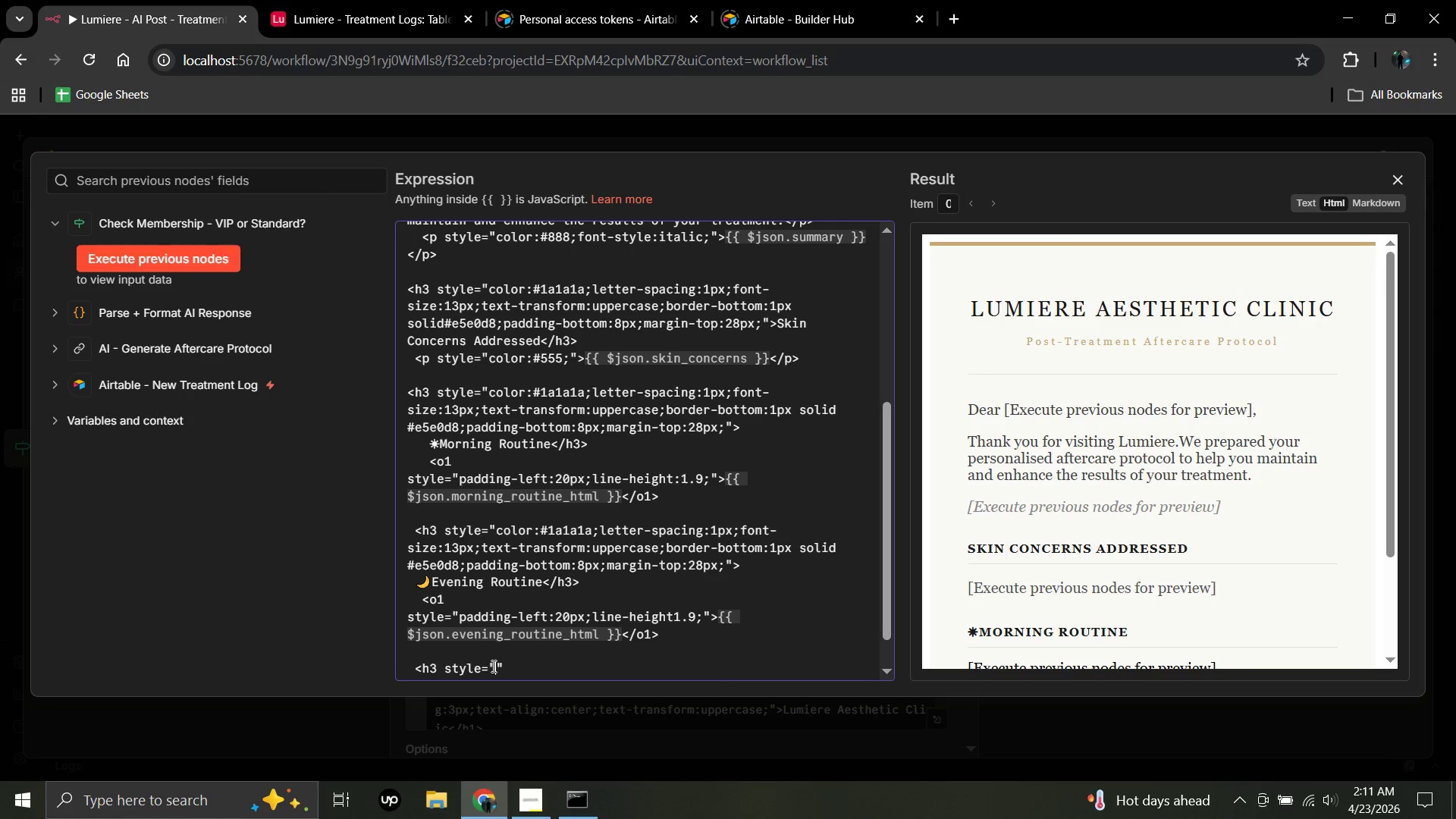 
type(color:#1a1a1a;letter-spacing:1px;font0size;)
key(Backspace)
type(:13px:)
key(Backspace)
type(;text-transform:uppercase;border-bottom:1px solid)
 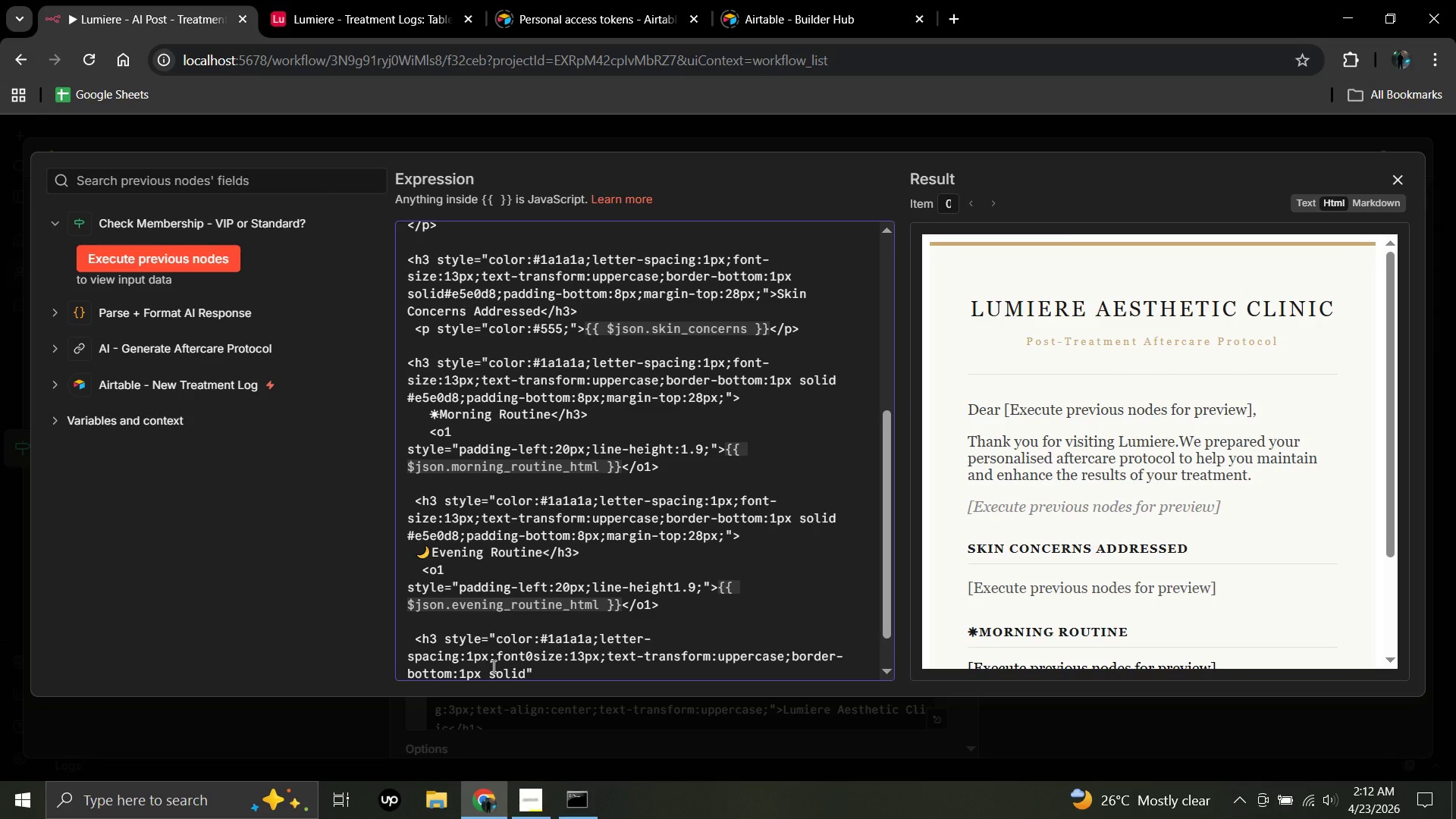 
key(Shift+3)
 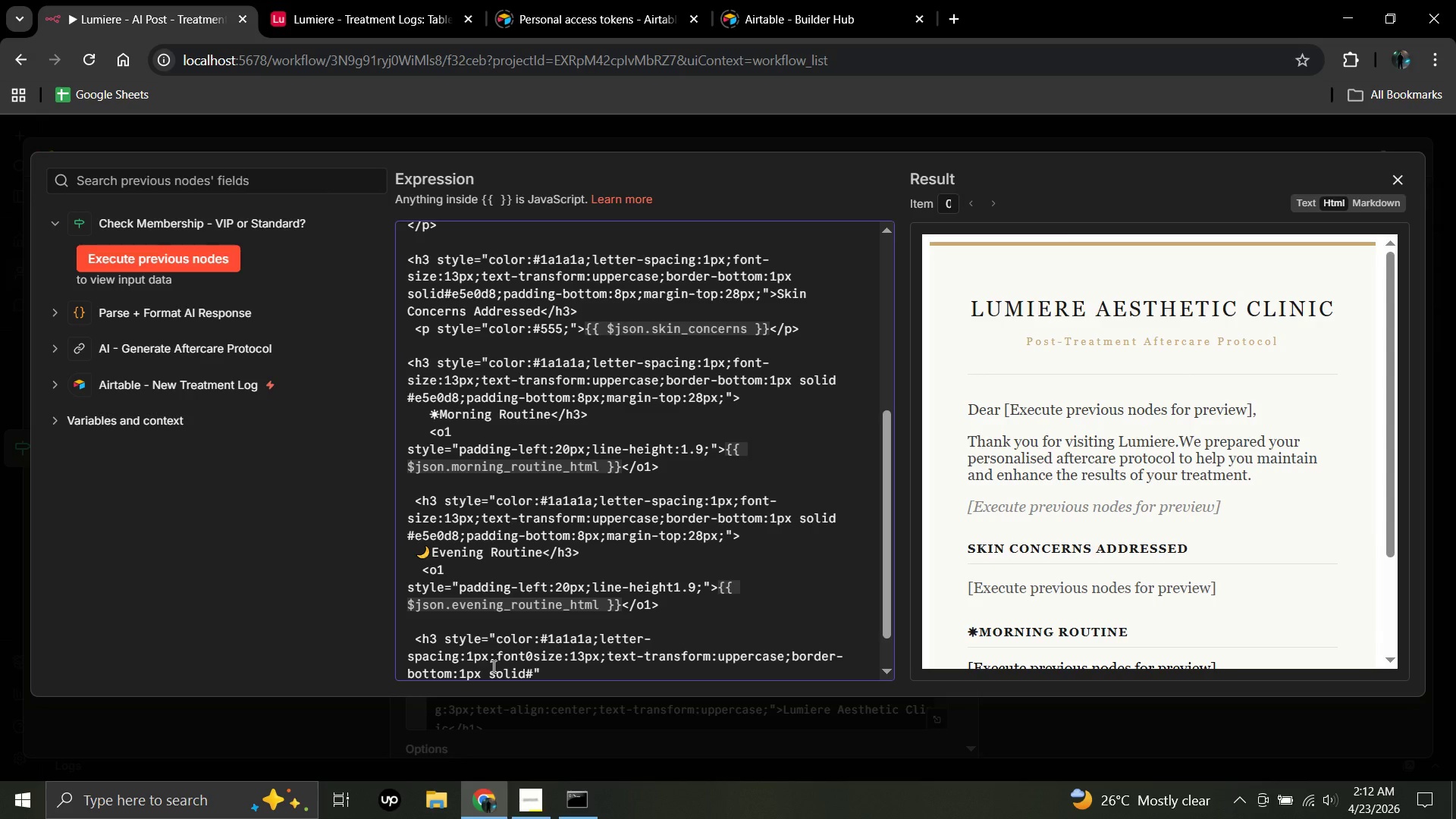 
hold_key(key=E, duration=0.33)
 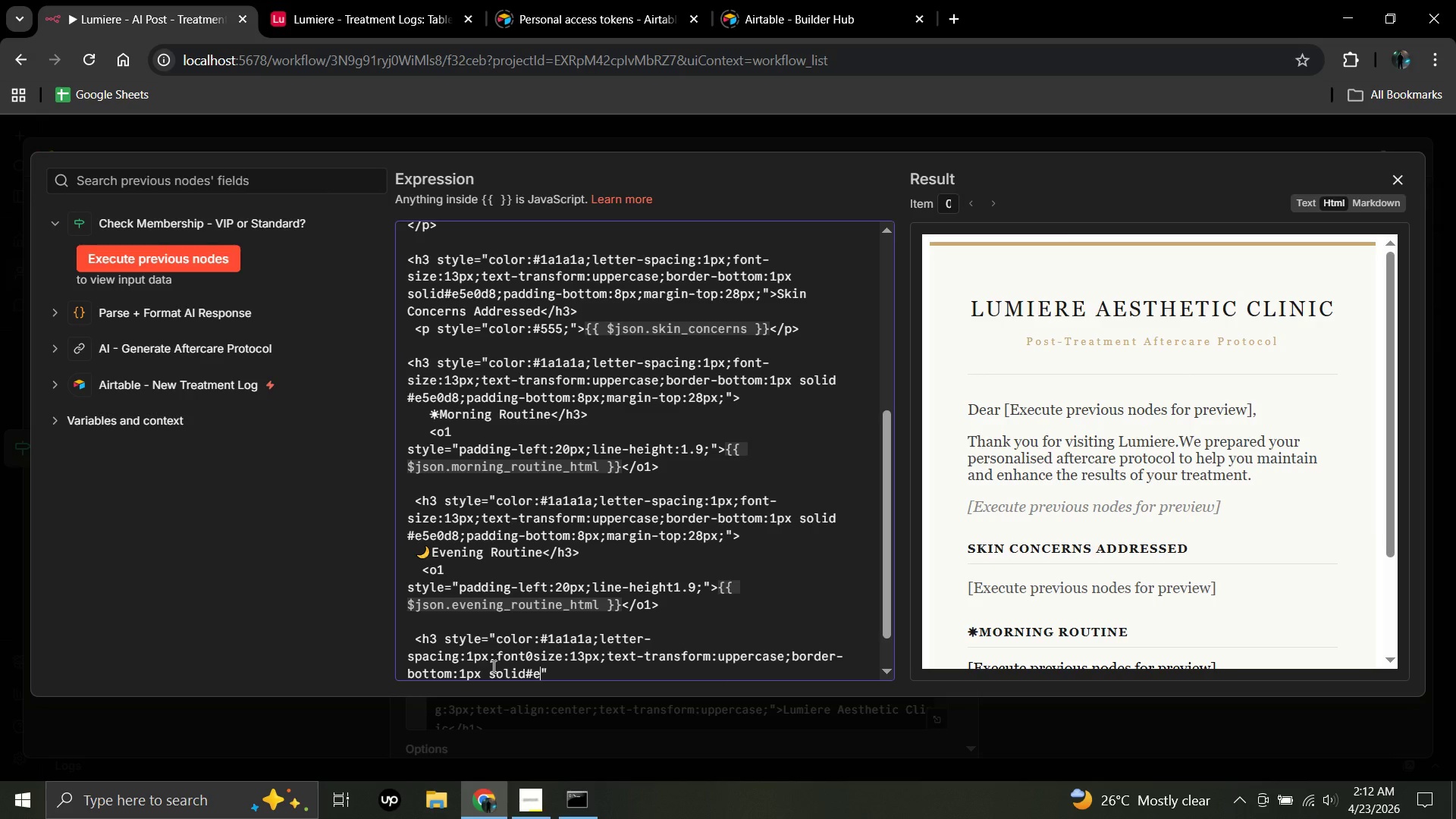 
type(5e0d8)
 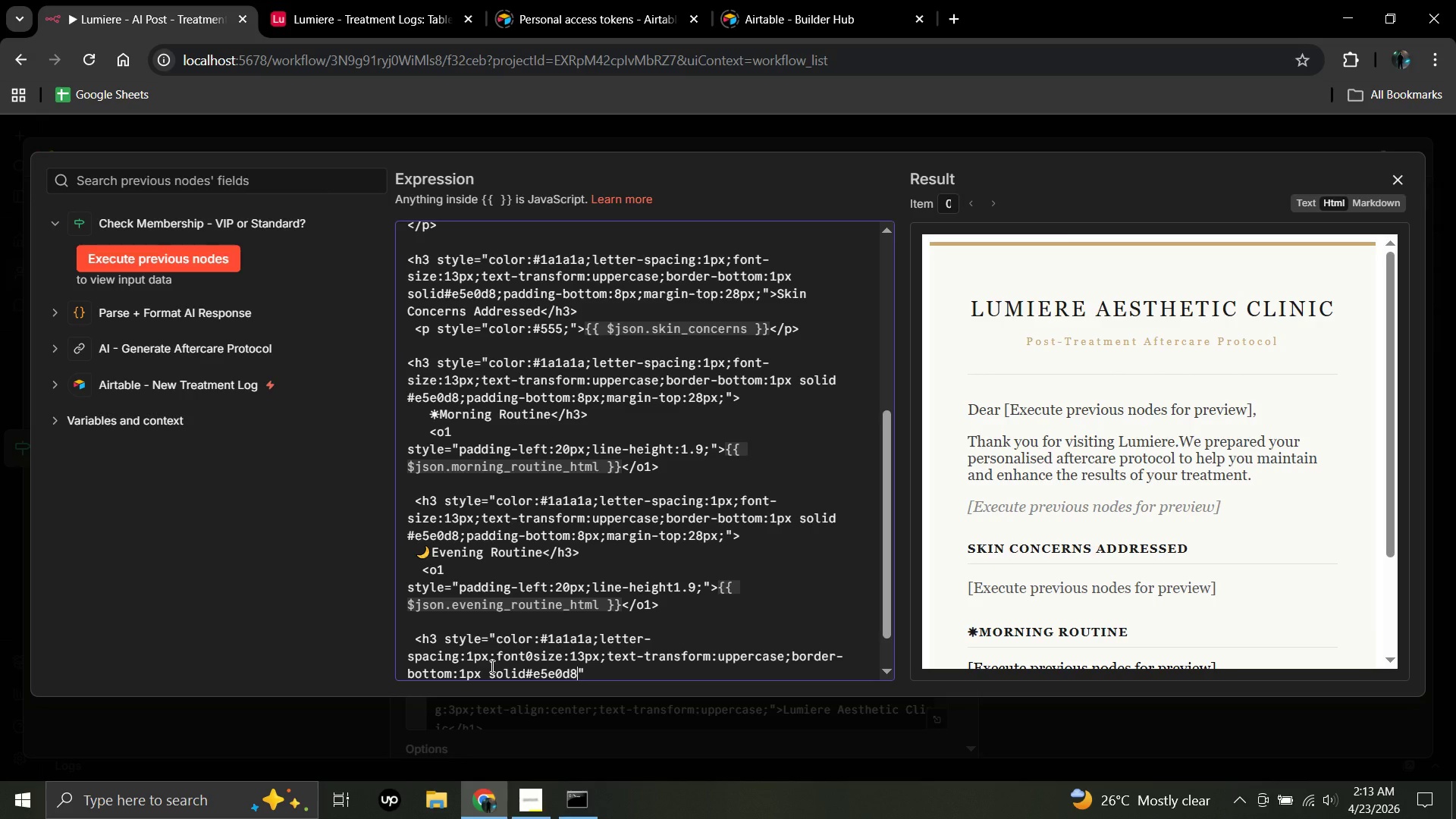 
wait(5.34)
 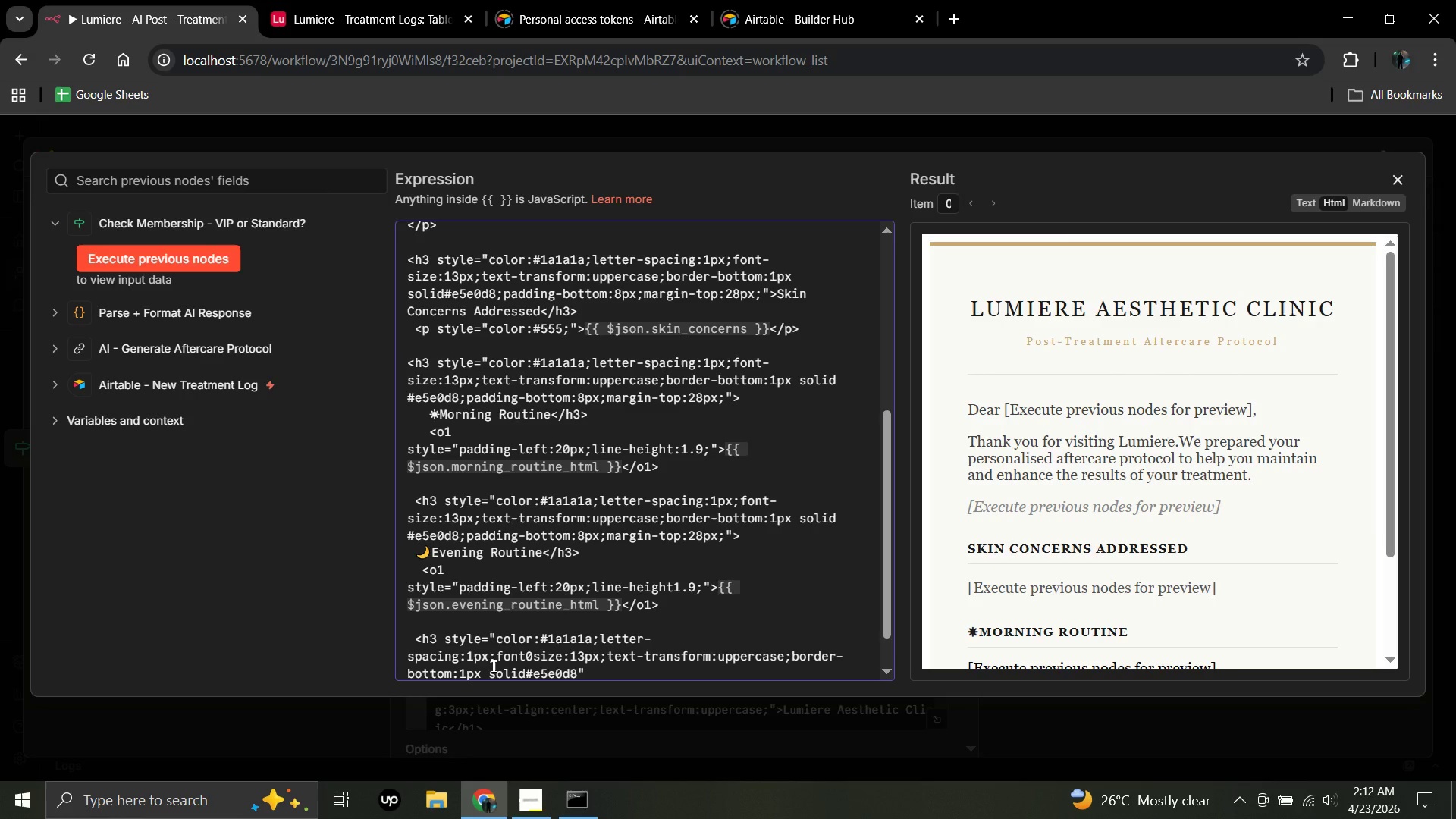 
type(;padding-bottom:8px;margin-top:28px;)
 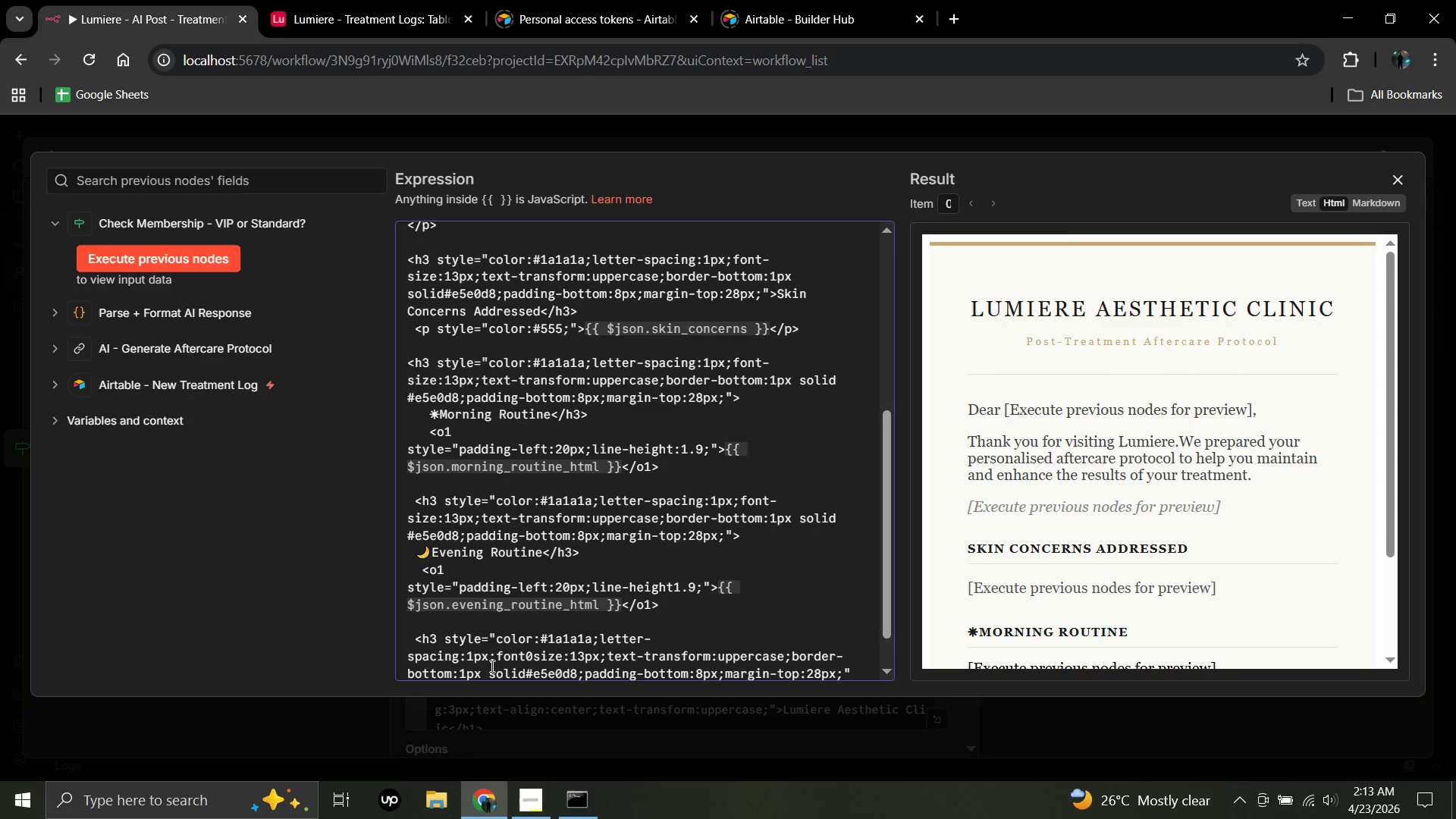 
wait(5.53)
 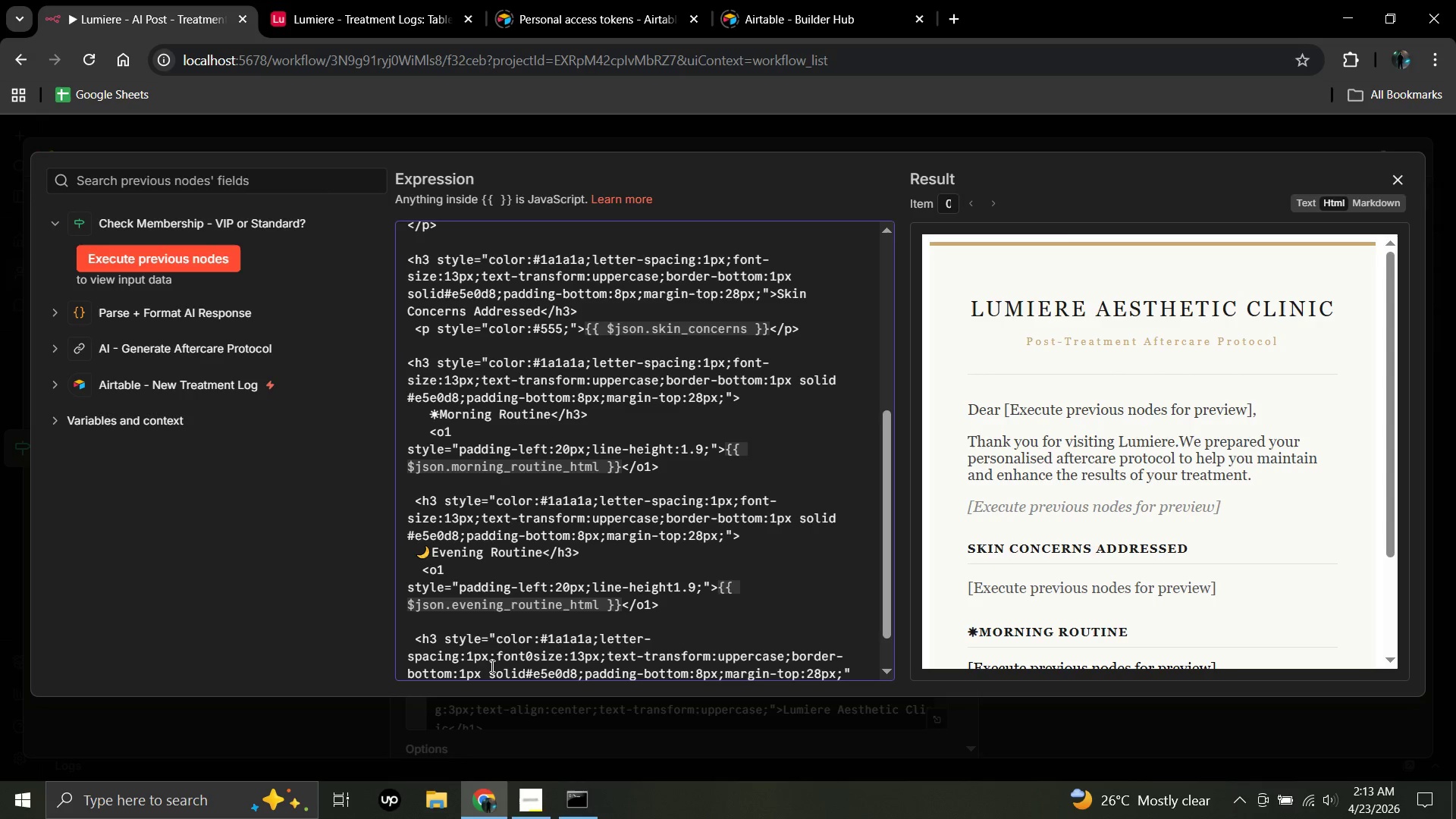 
left_click([853, 668])
 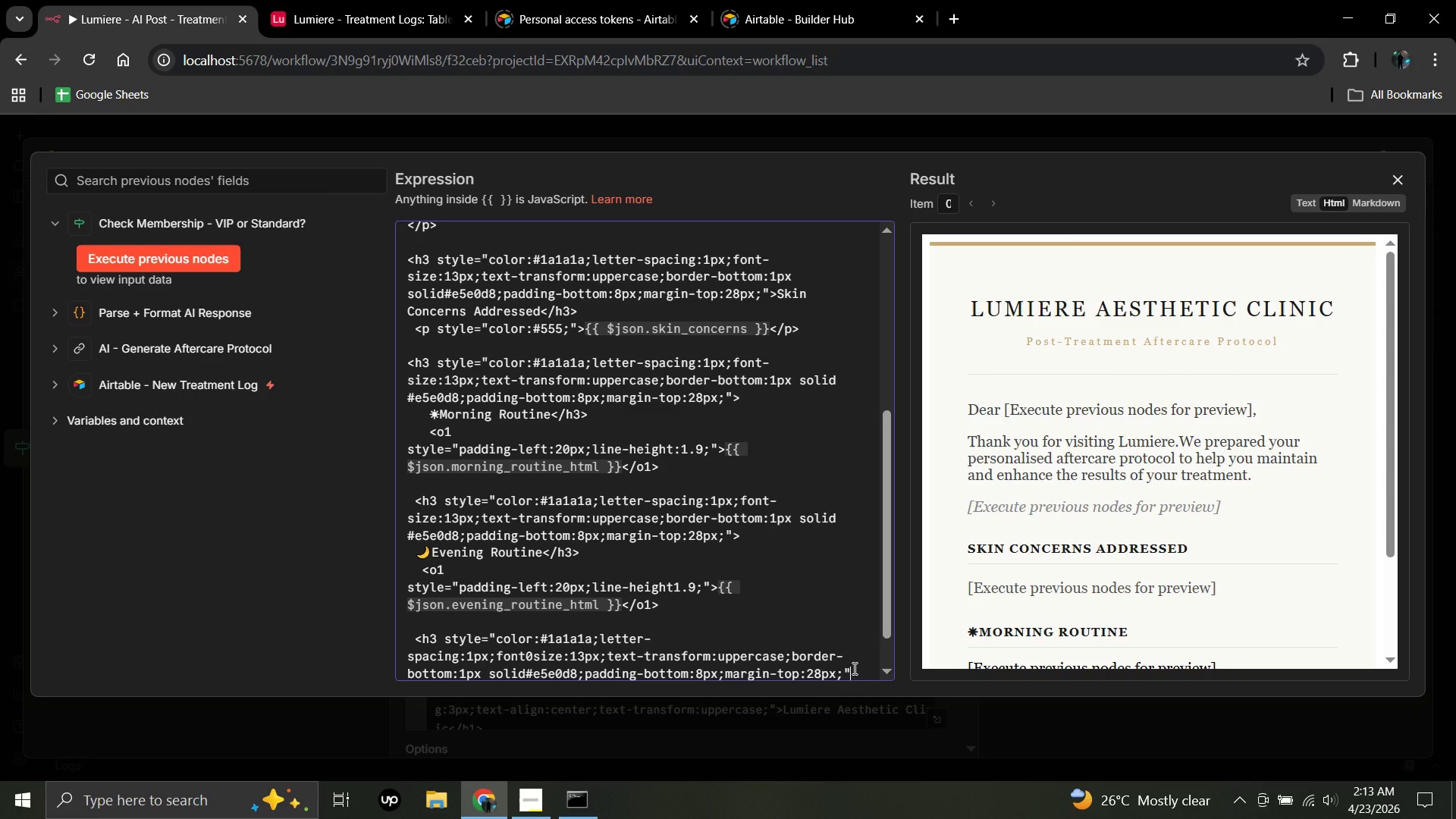 
key(Shift+Period)
 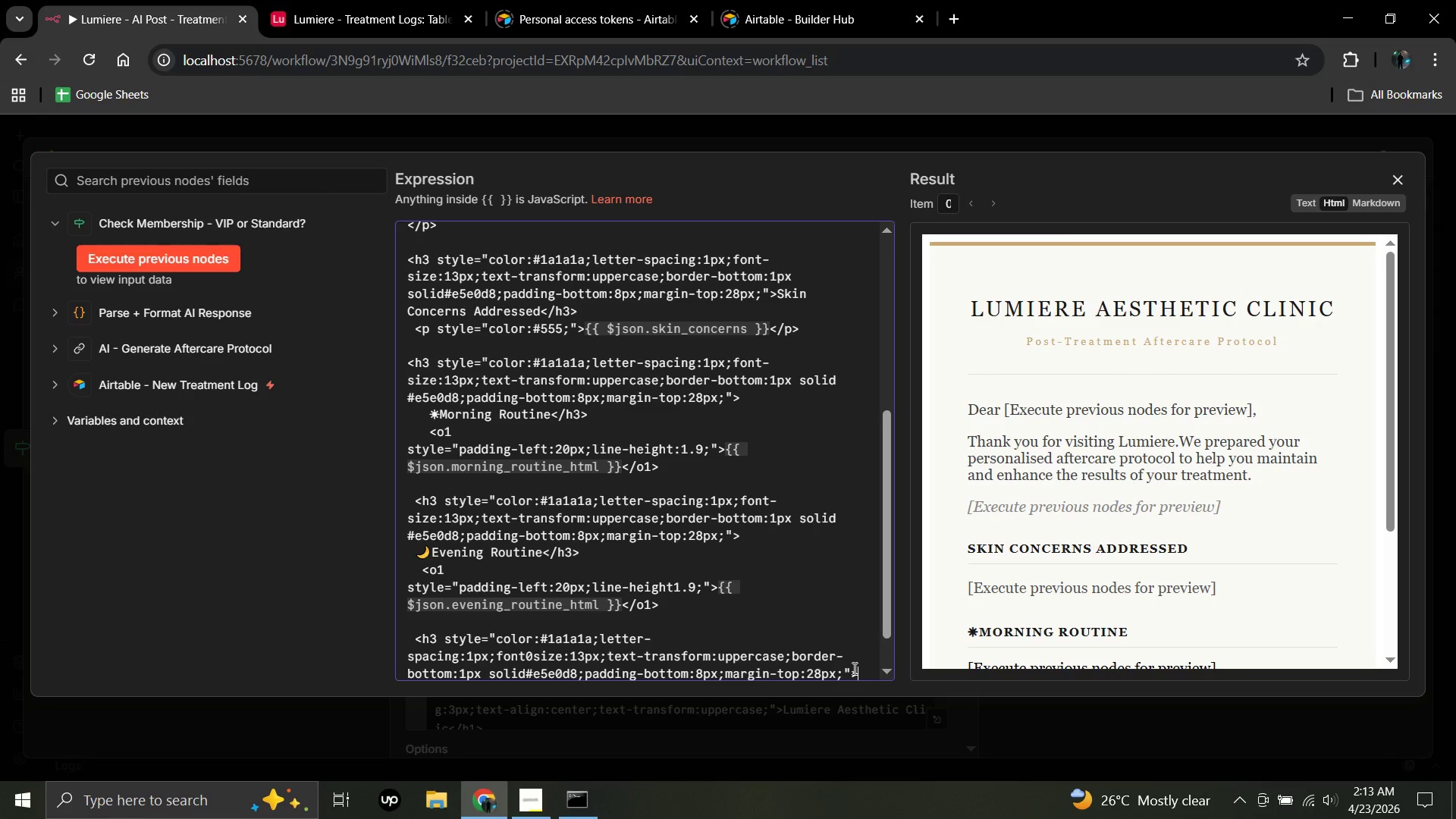 
type( Recommended Products)
 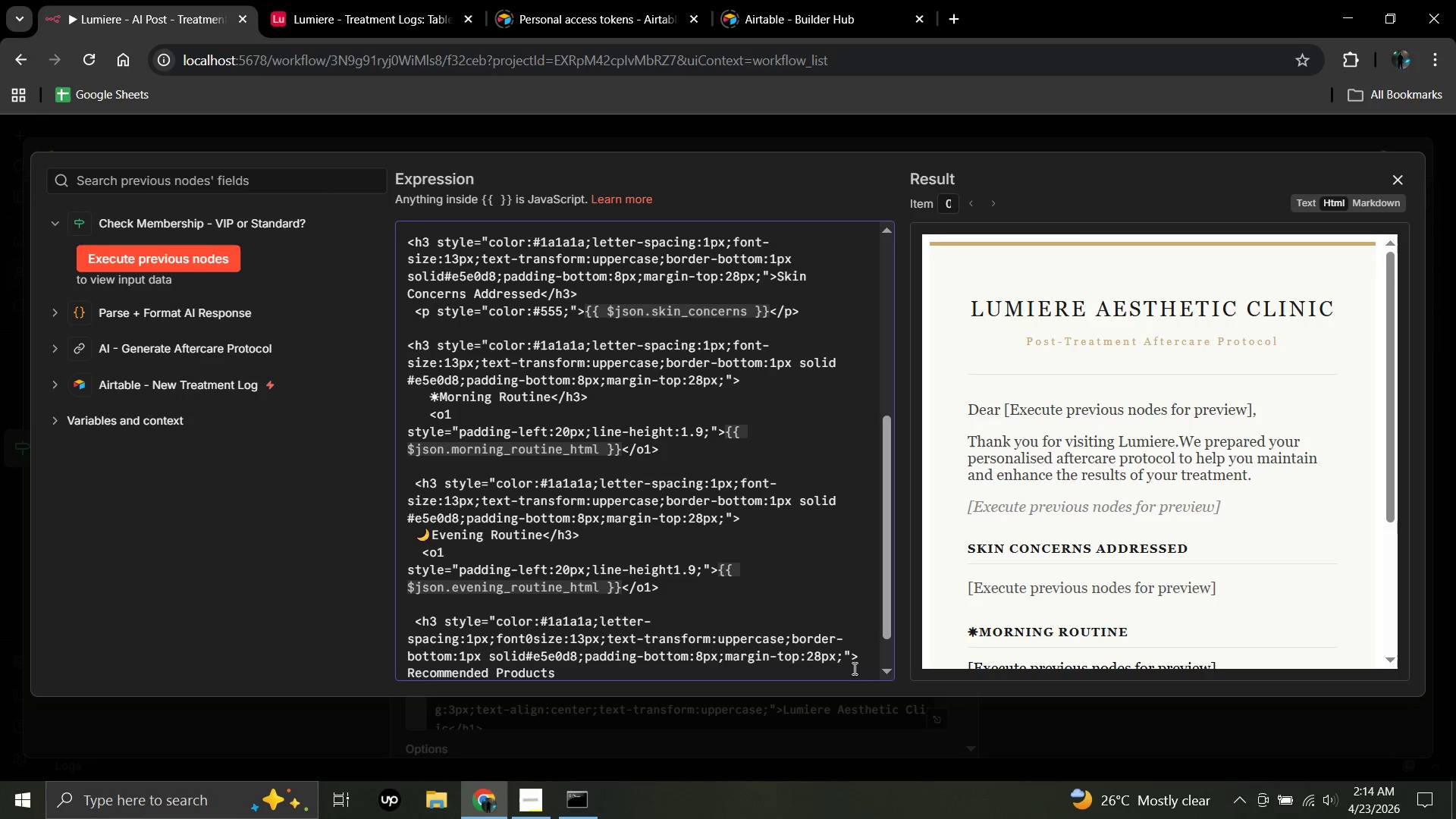 
wait(6.14)
 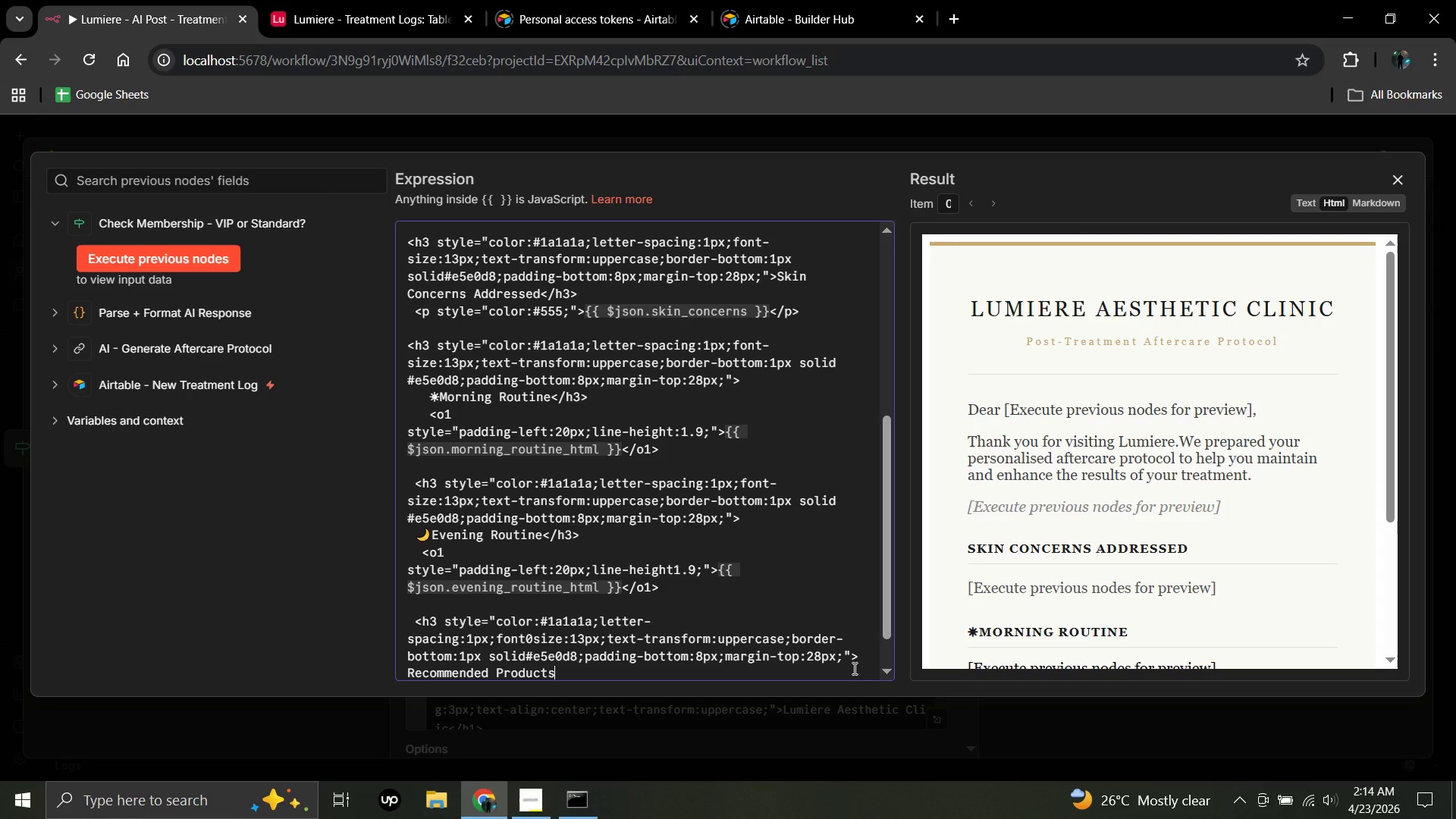 
type(</h3>)
 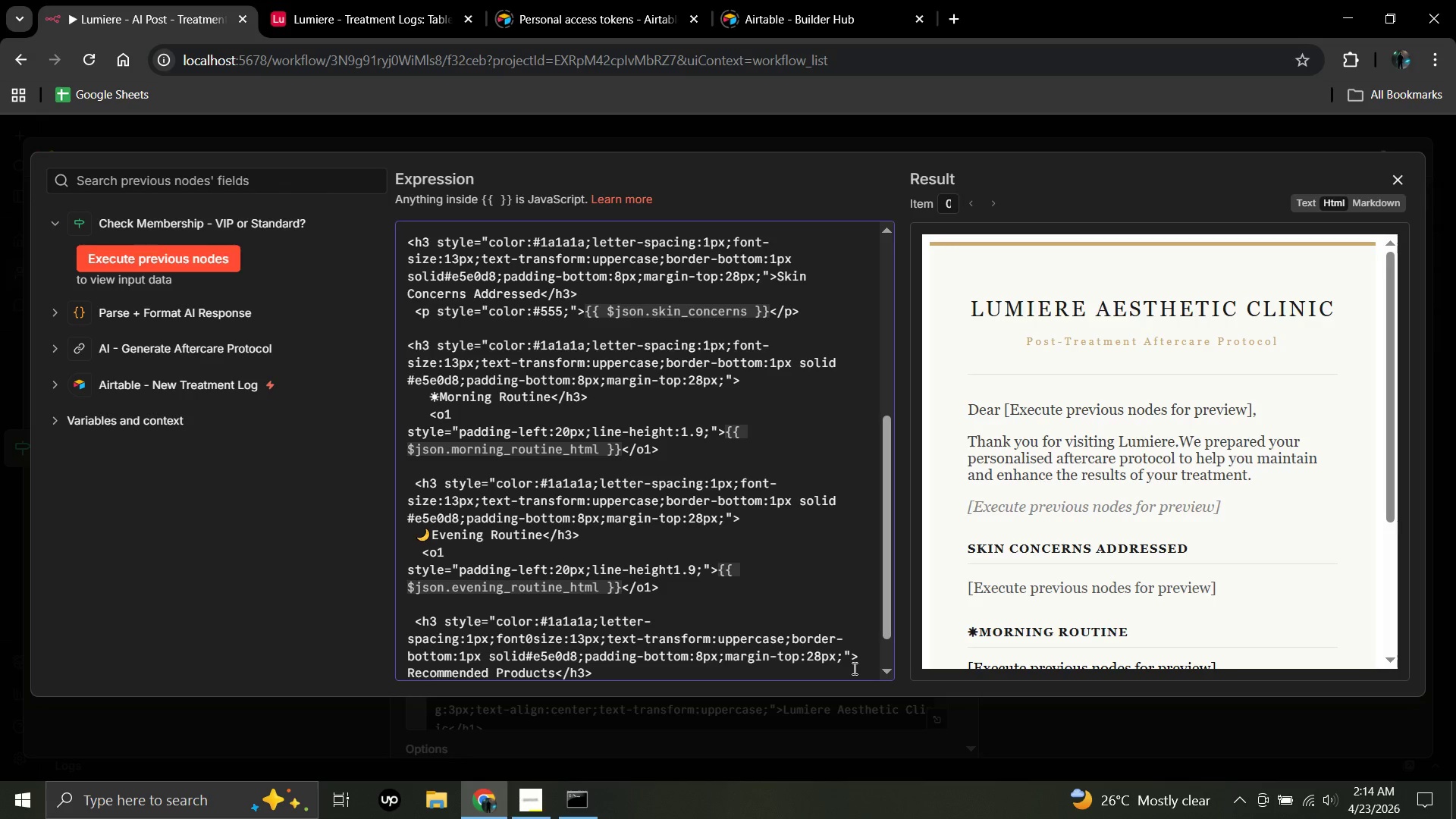 
key(Enter)
 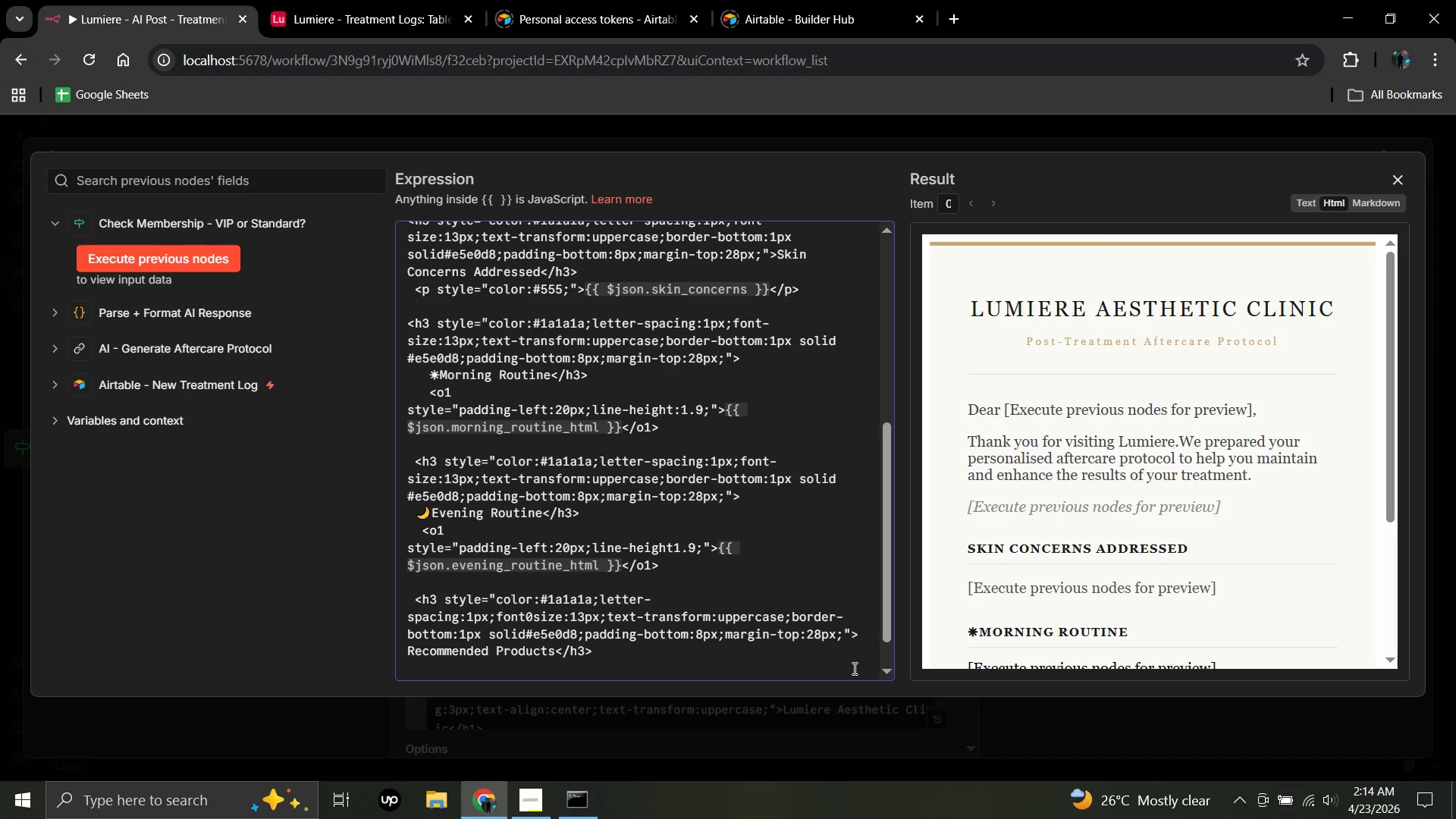 
wait(7.75)
 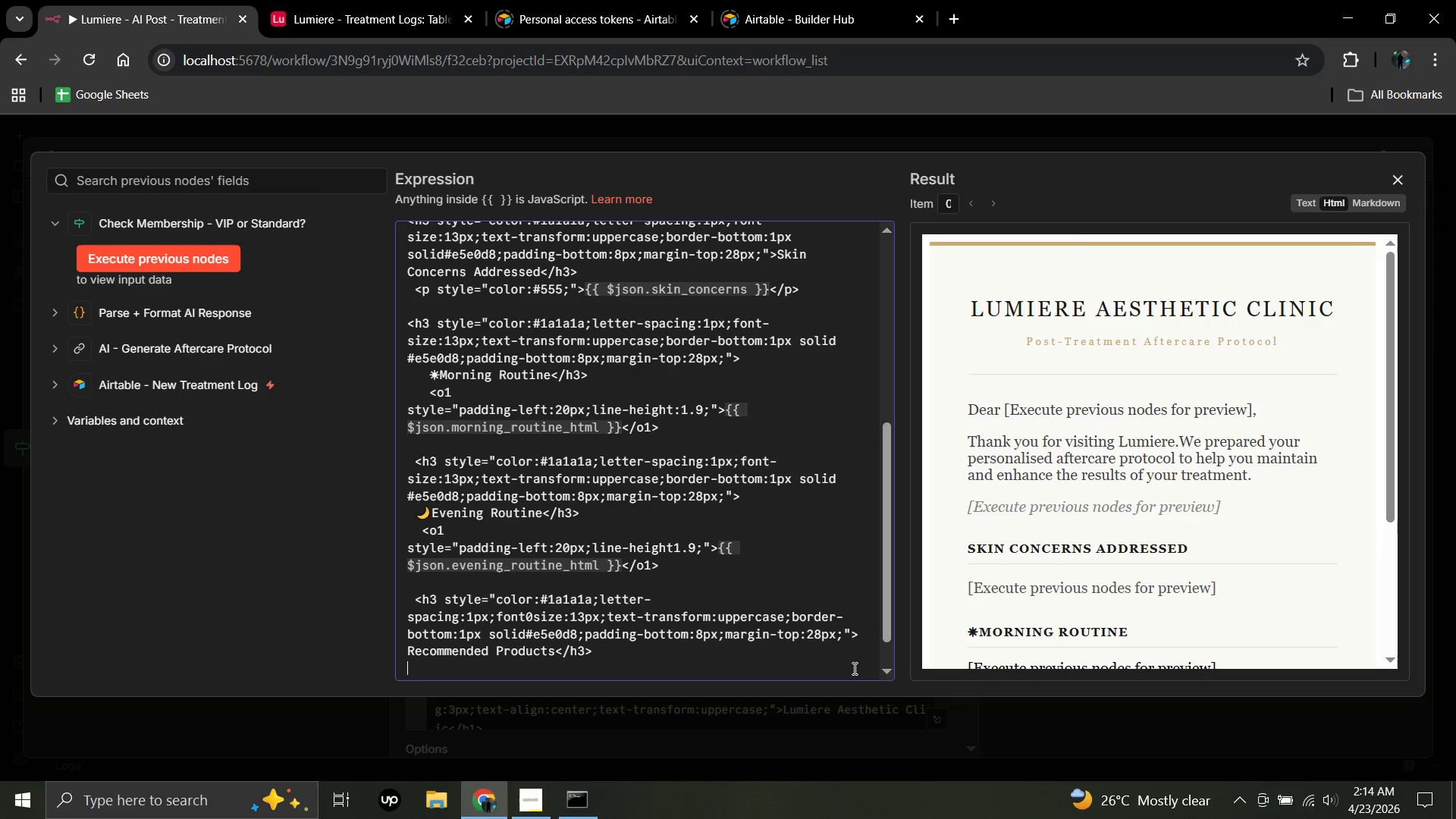 
type( <p style=")
 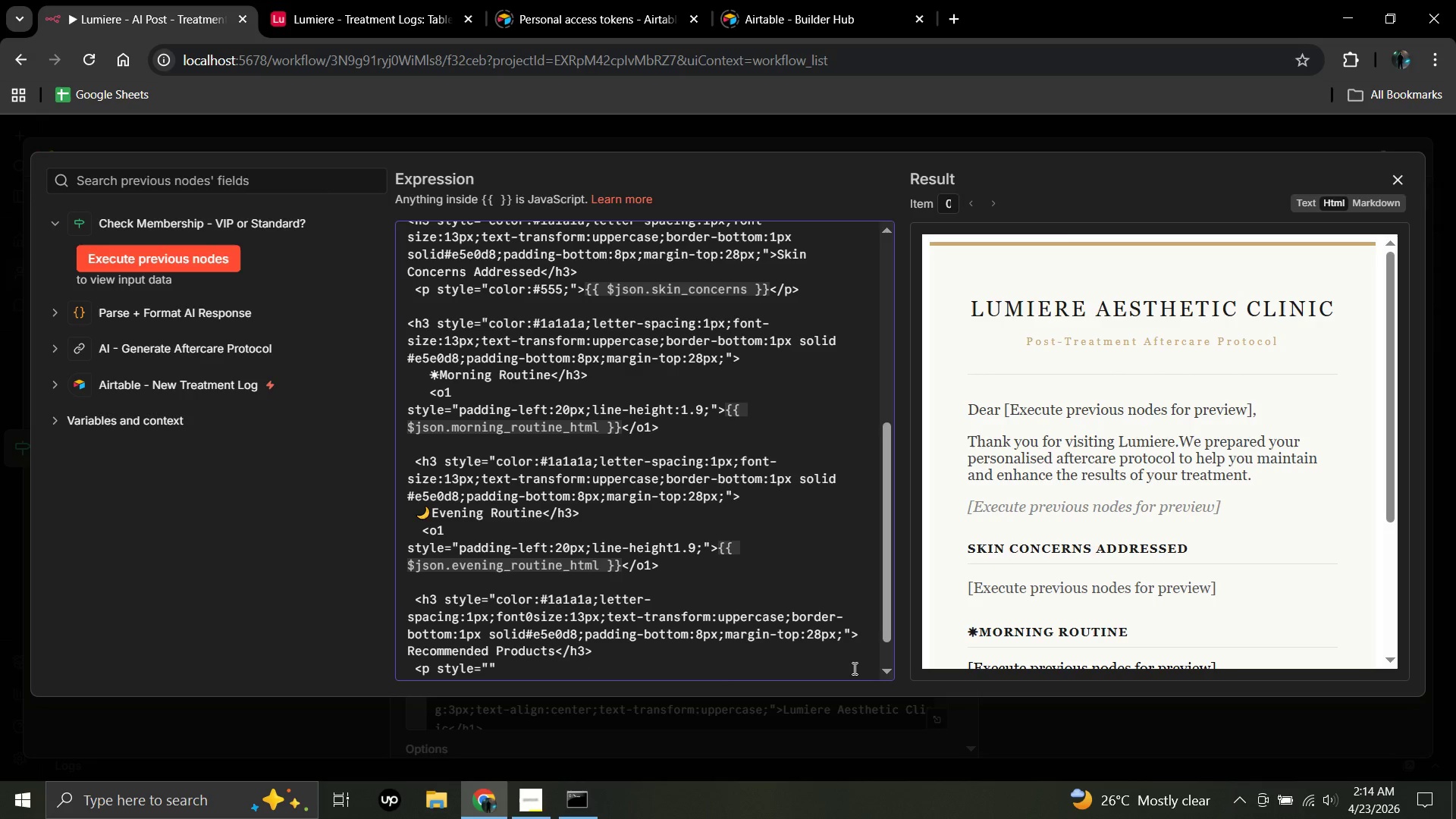 
type(color:)
 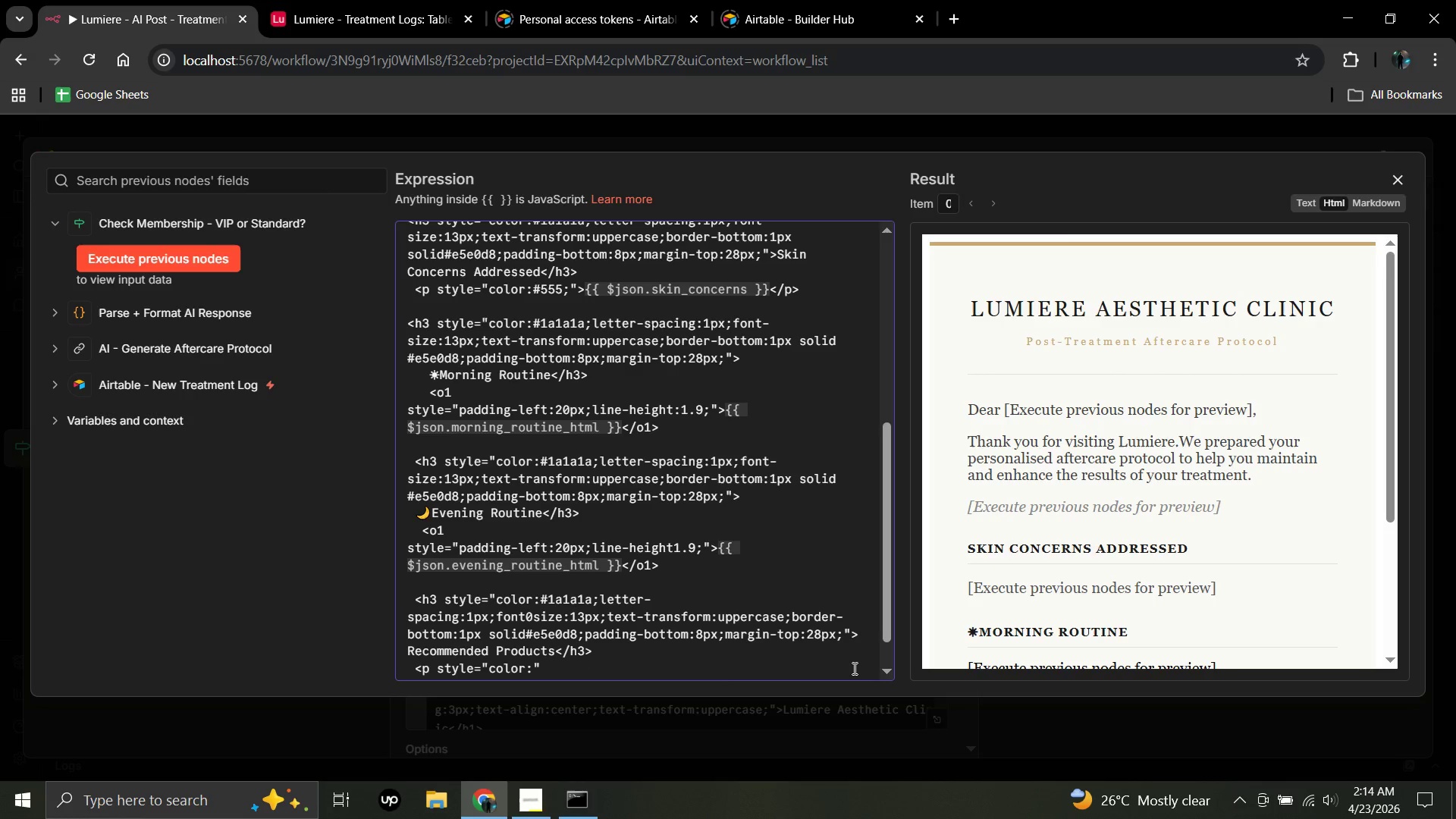 
type(#555)
 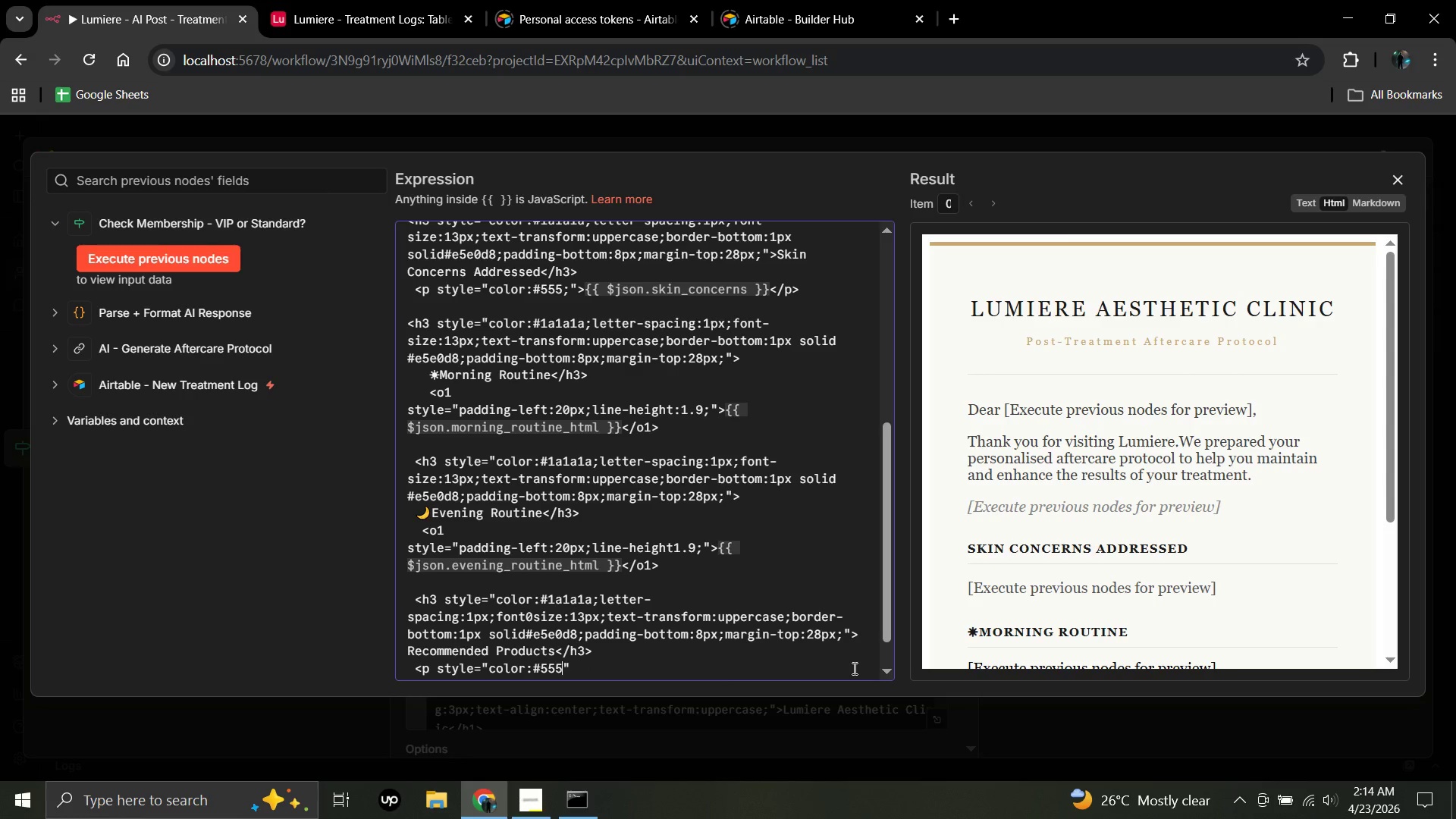 
key(Semicolon)
 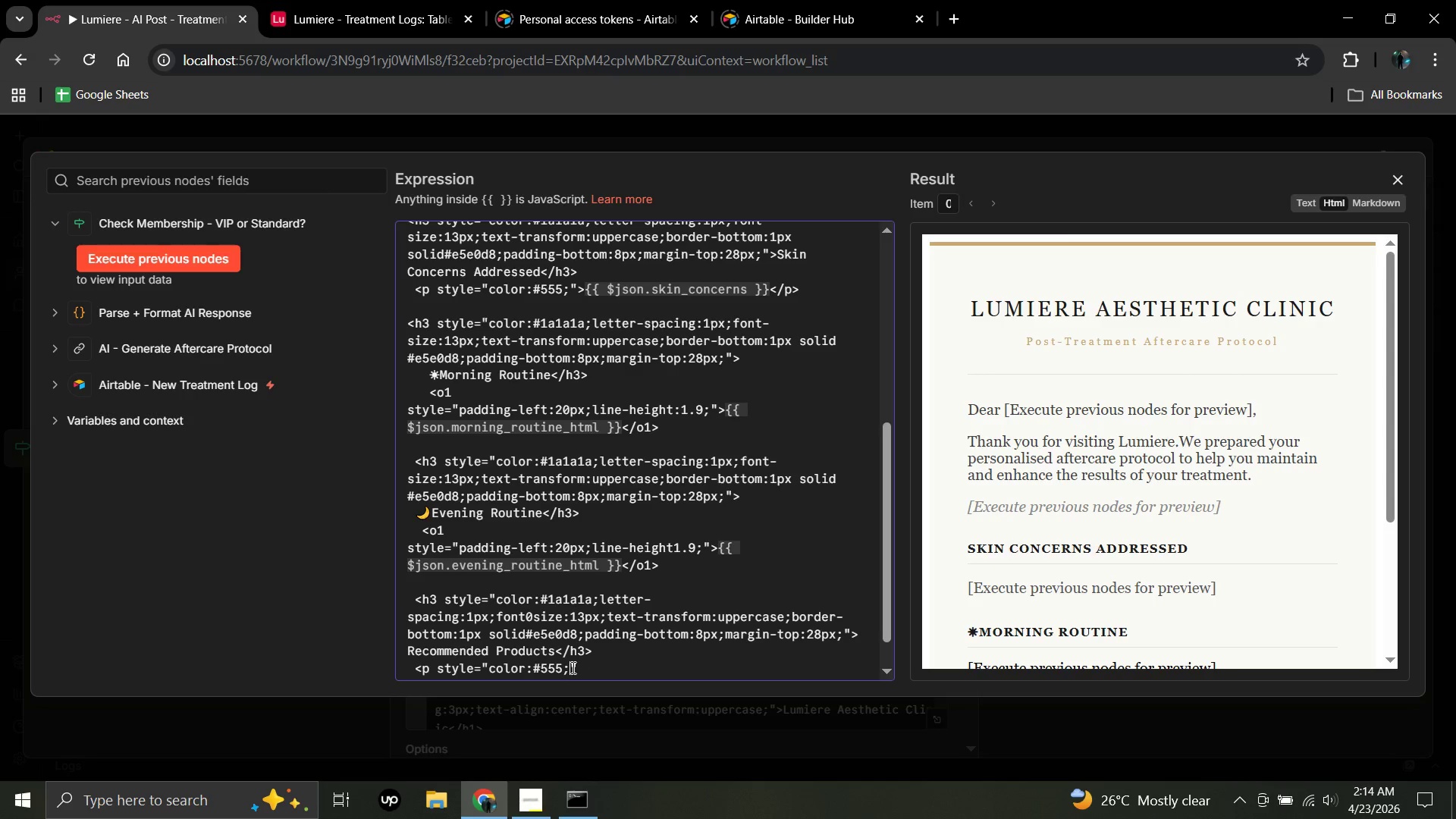 
wait(6.61)
 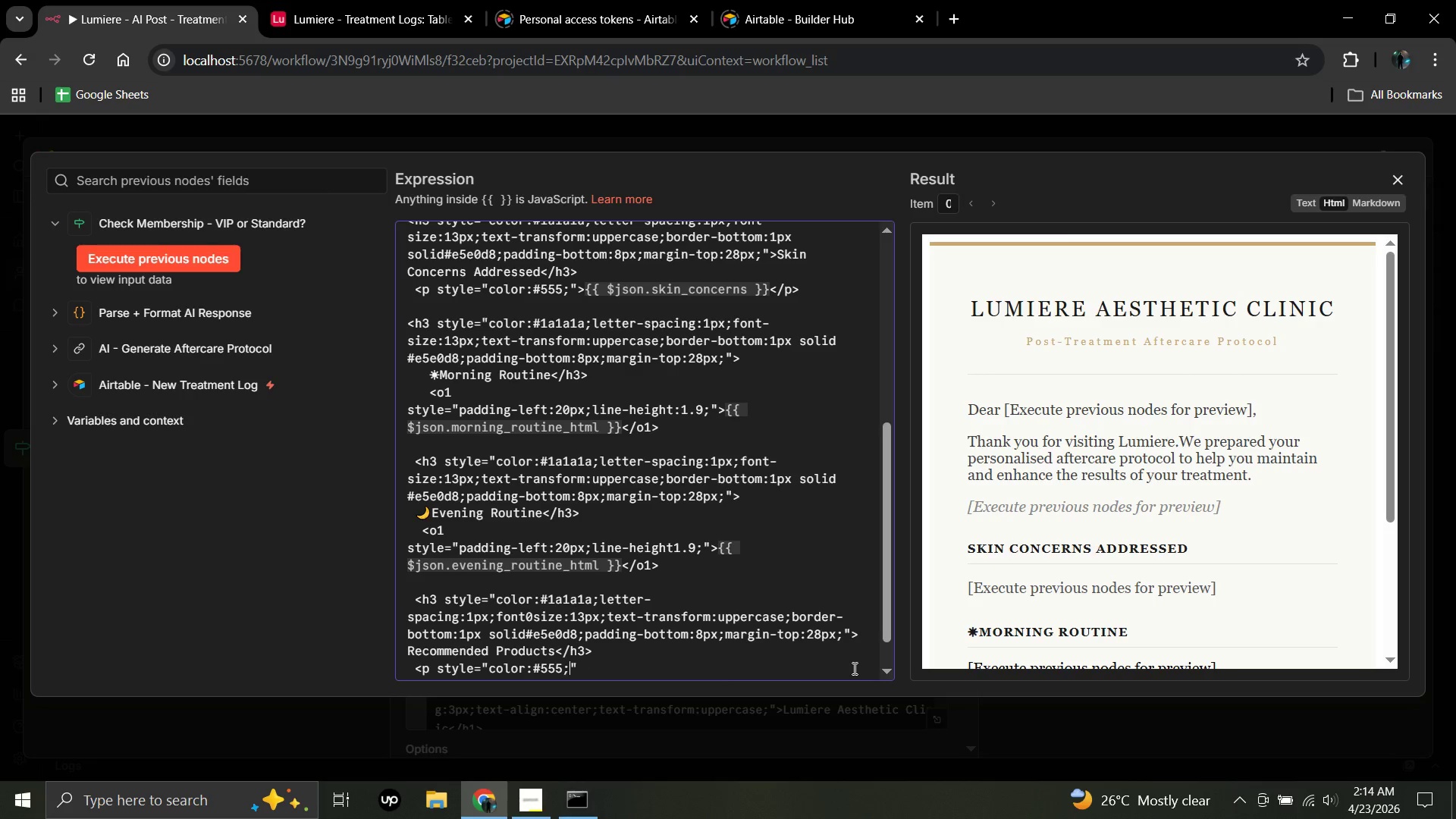 
left_click_drag(start_coordinate=[577, 667], to_coordinate=[728, 410])
 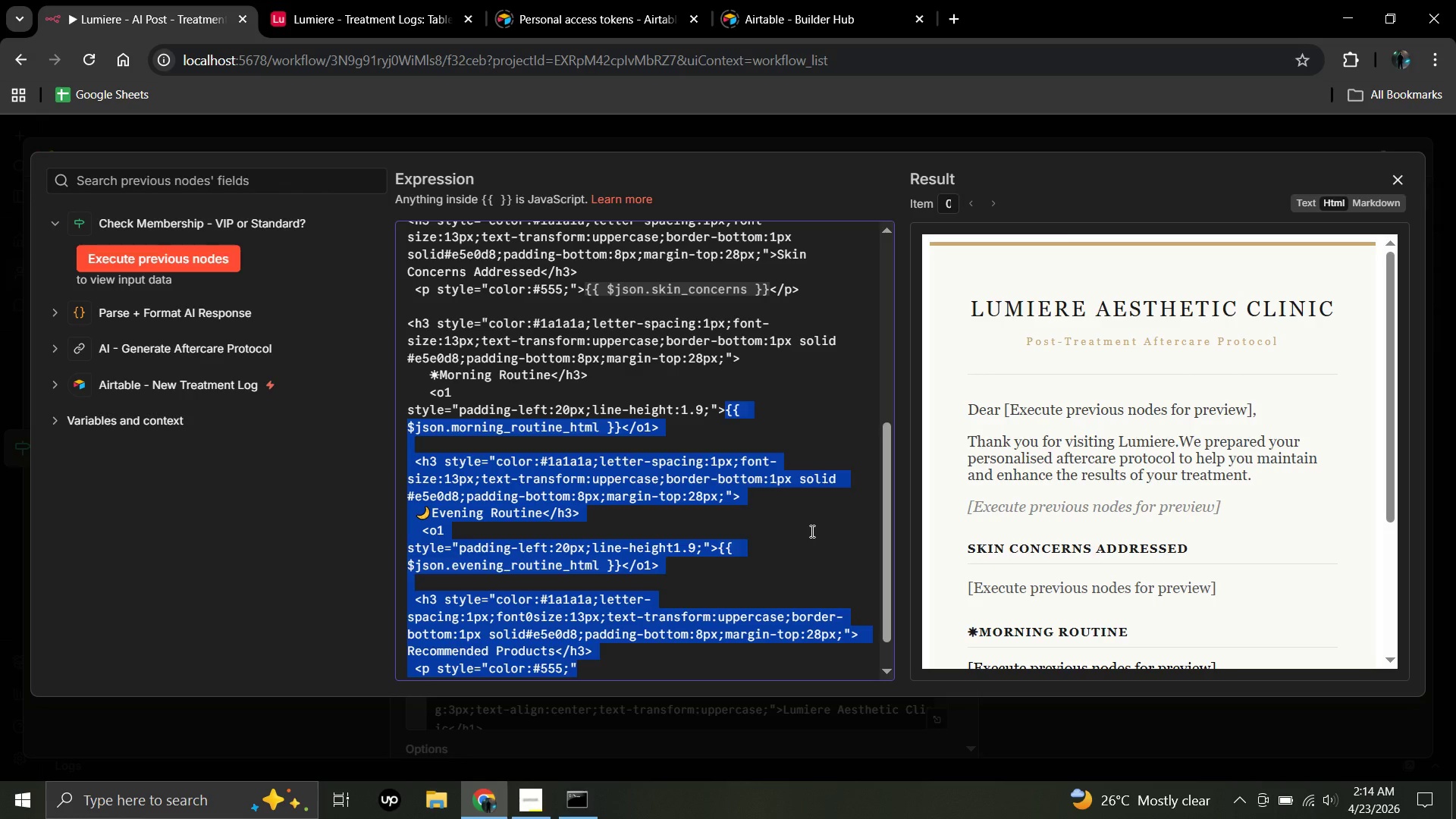 
left_click([811, 531])
 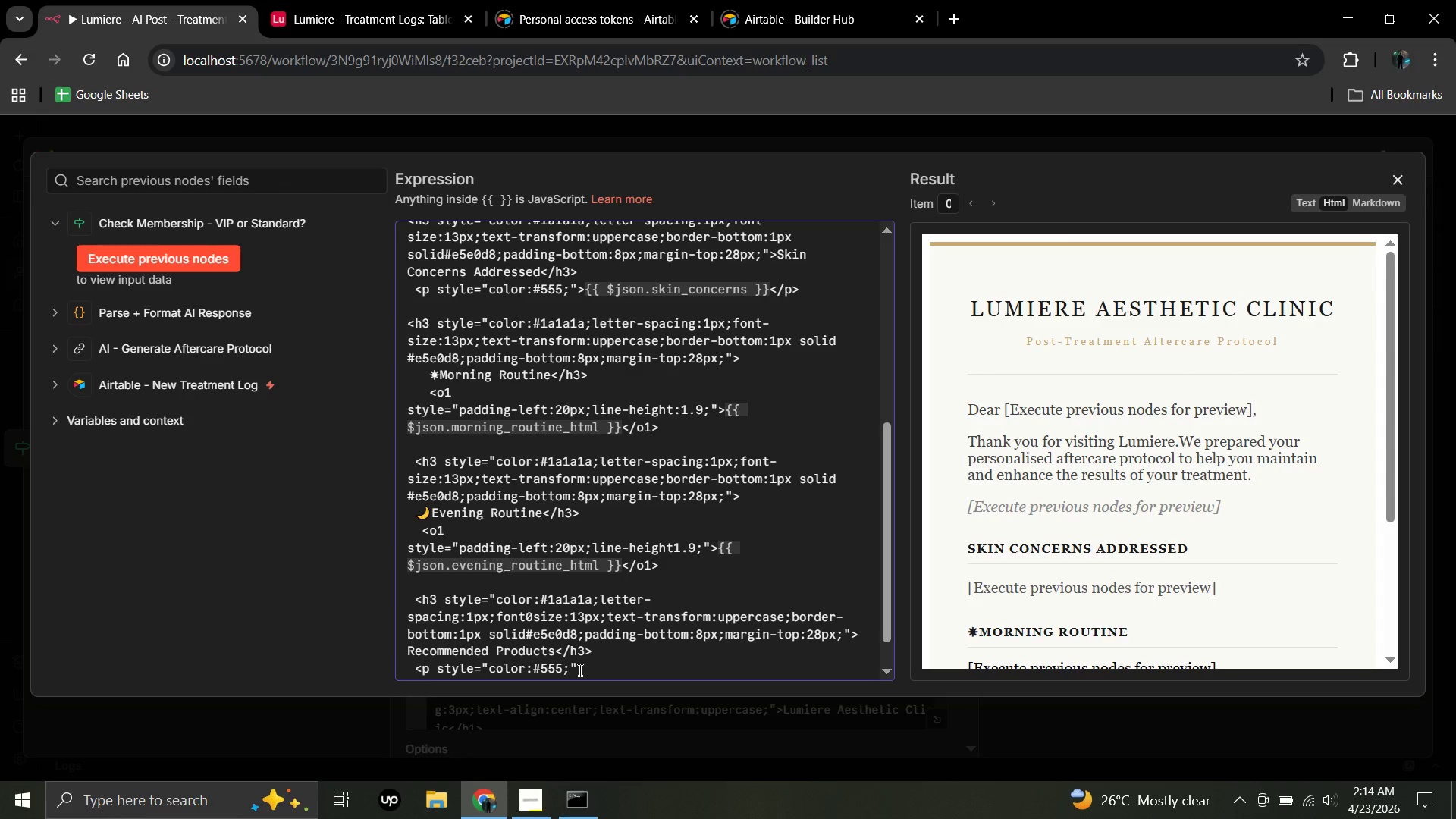 
left_click([579, 670])
 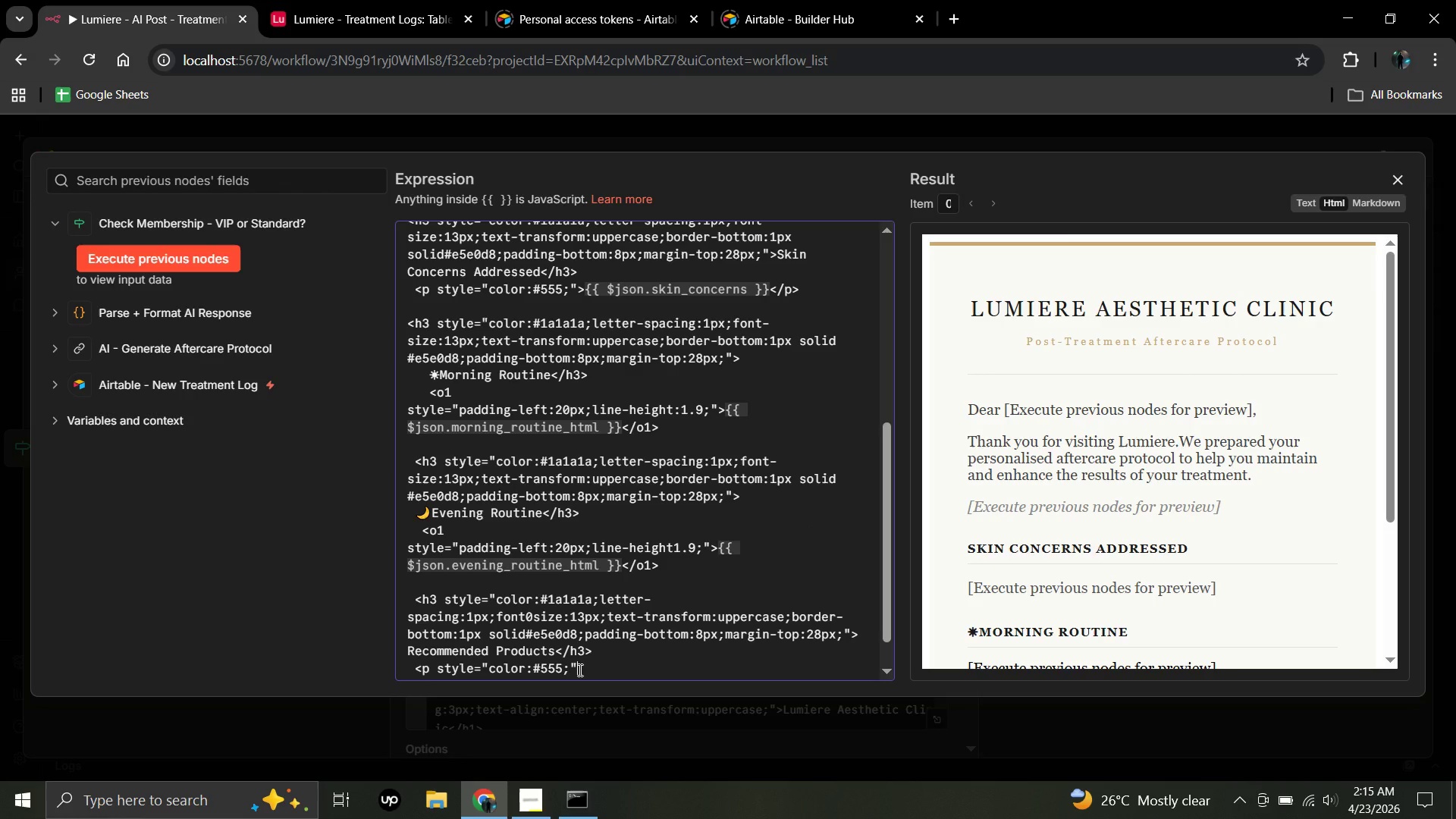 
key(Shift+Period)
 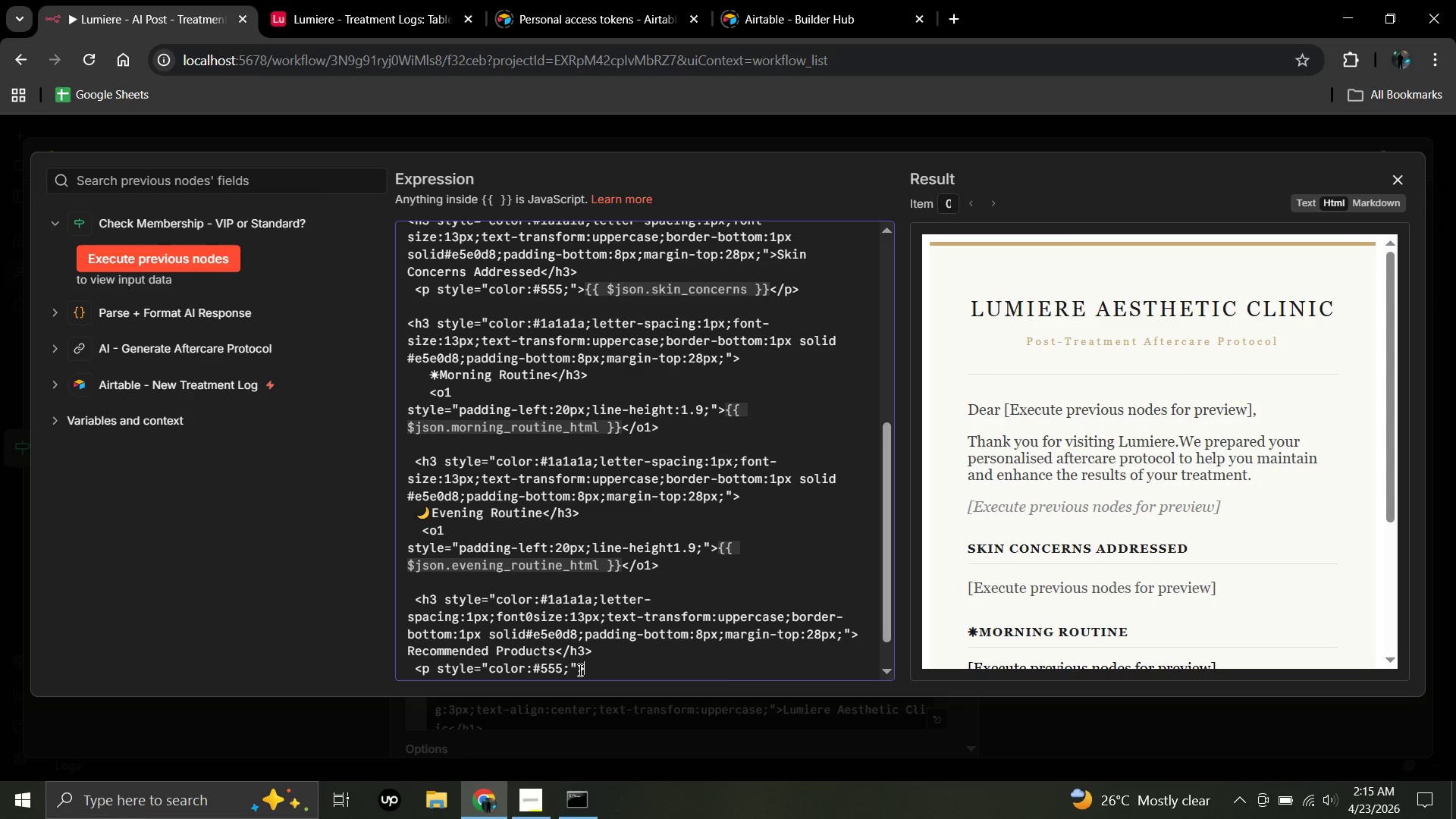 
wait(10.36)
 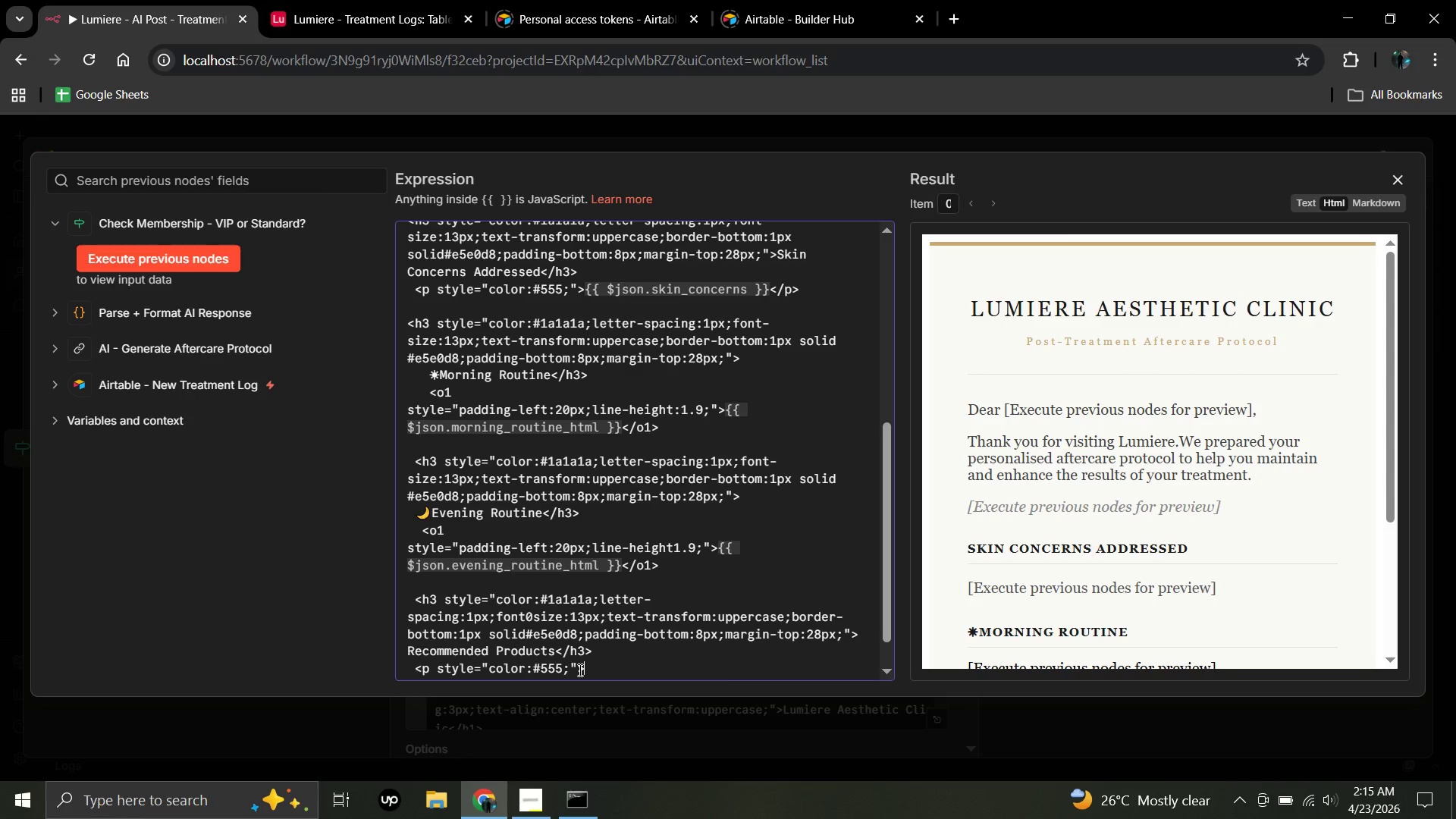 
left_click([579, 670])
 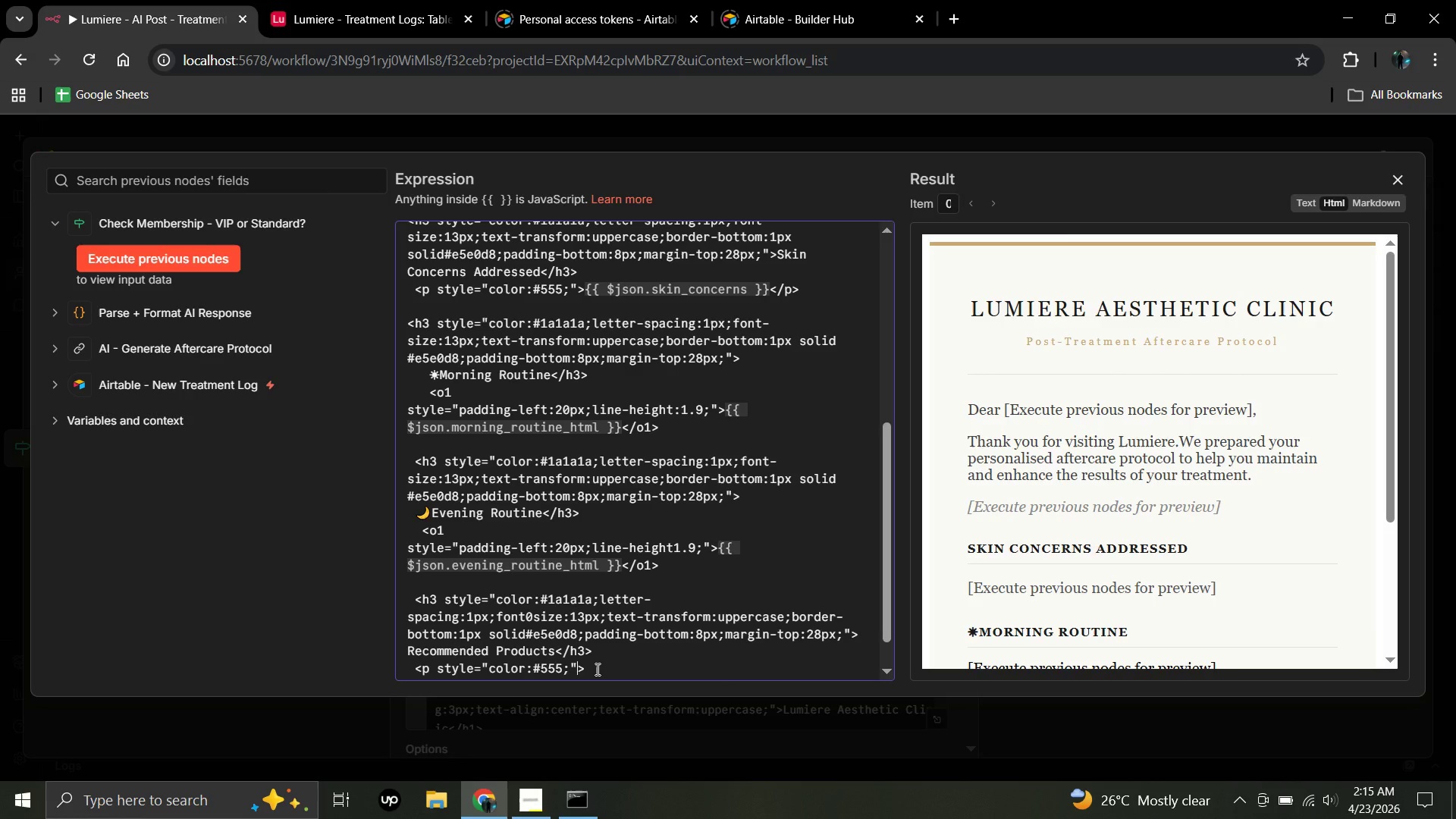 
left_click([596, 669])
 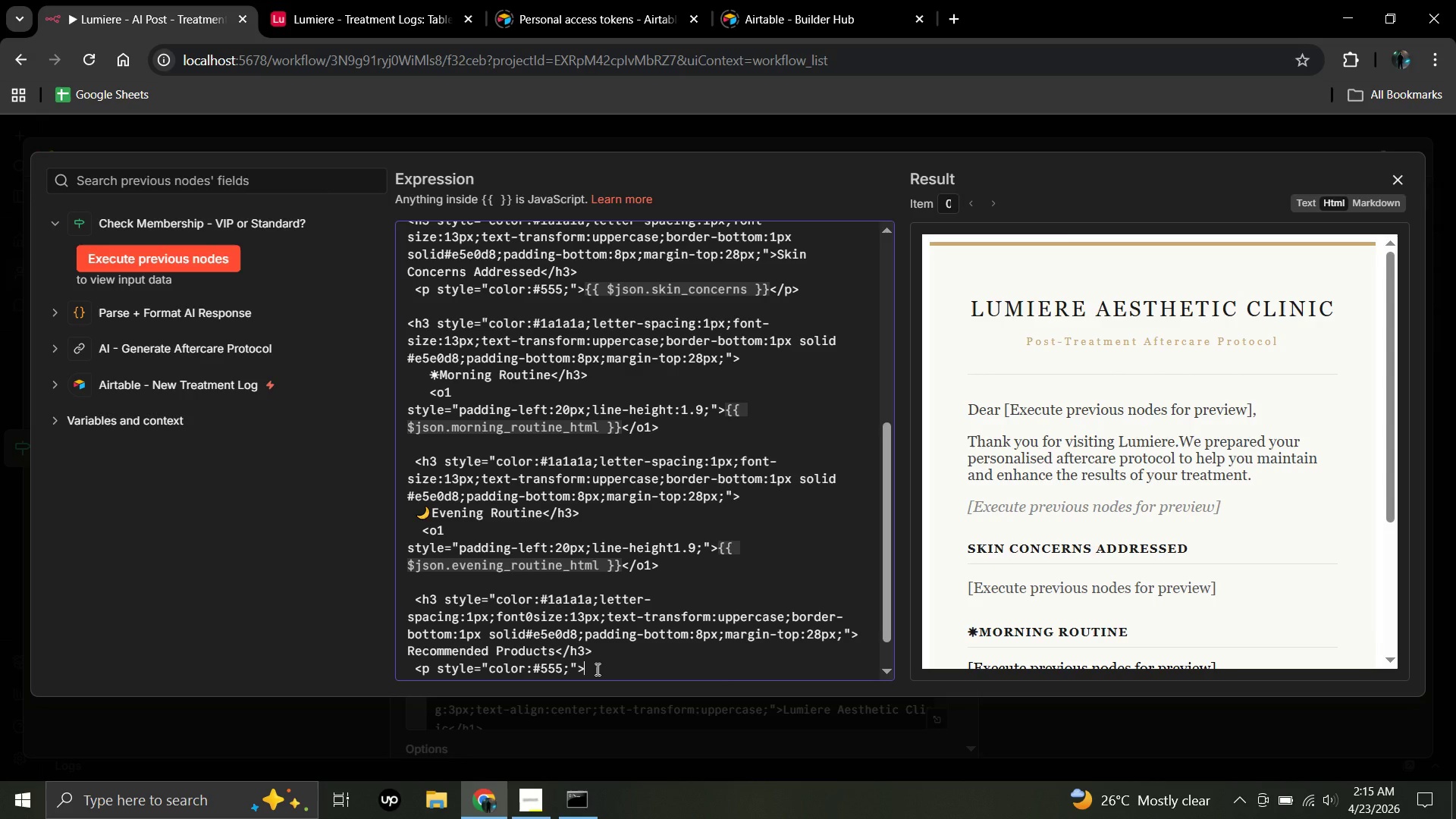 
type(>)
key(Backspace)
type(<strong)
 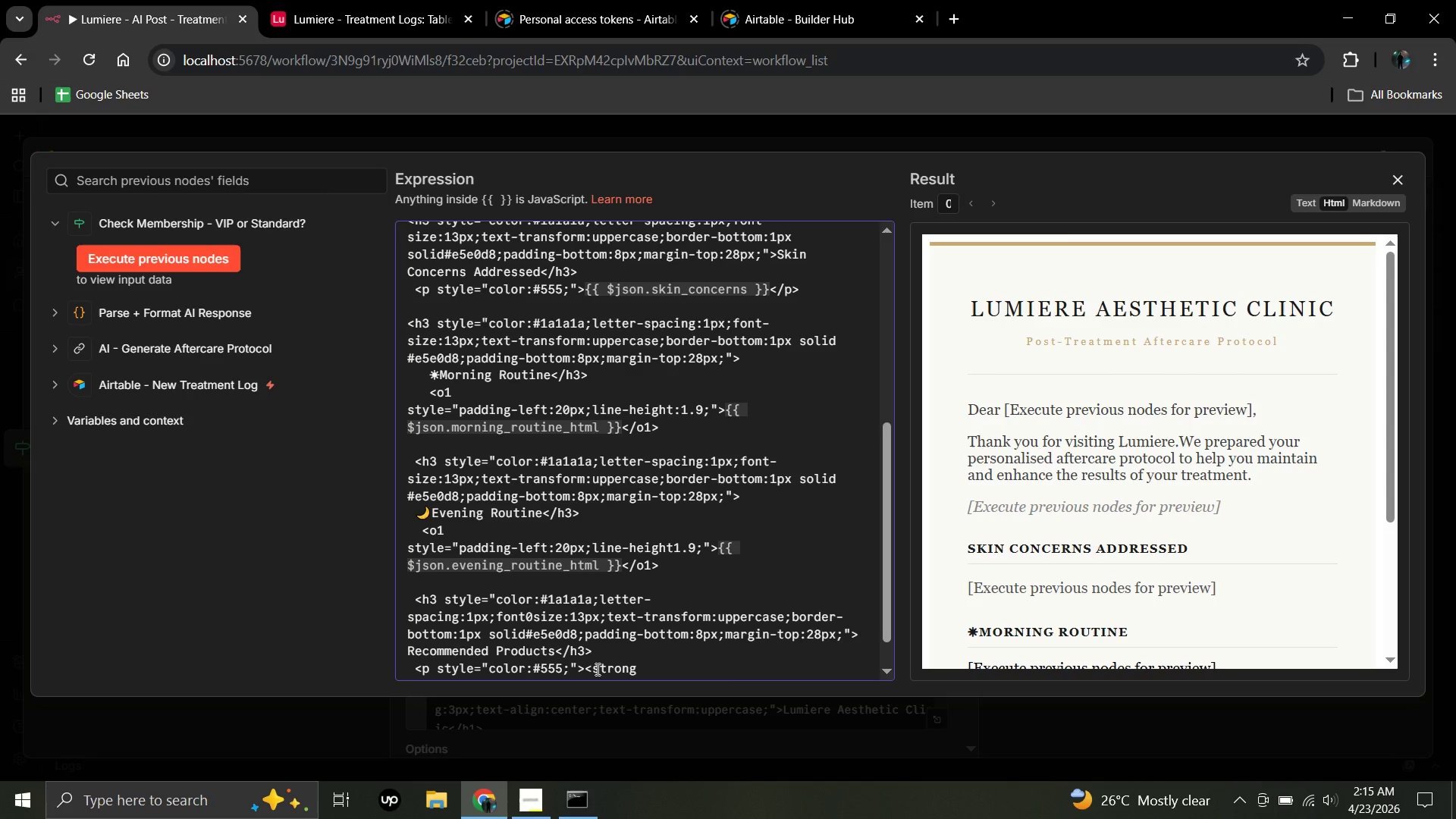 
key(Shift+Period)
 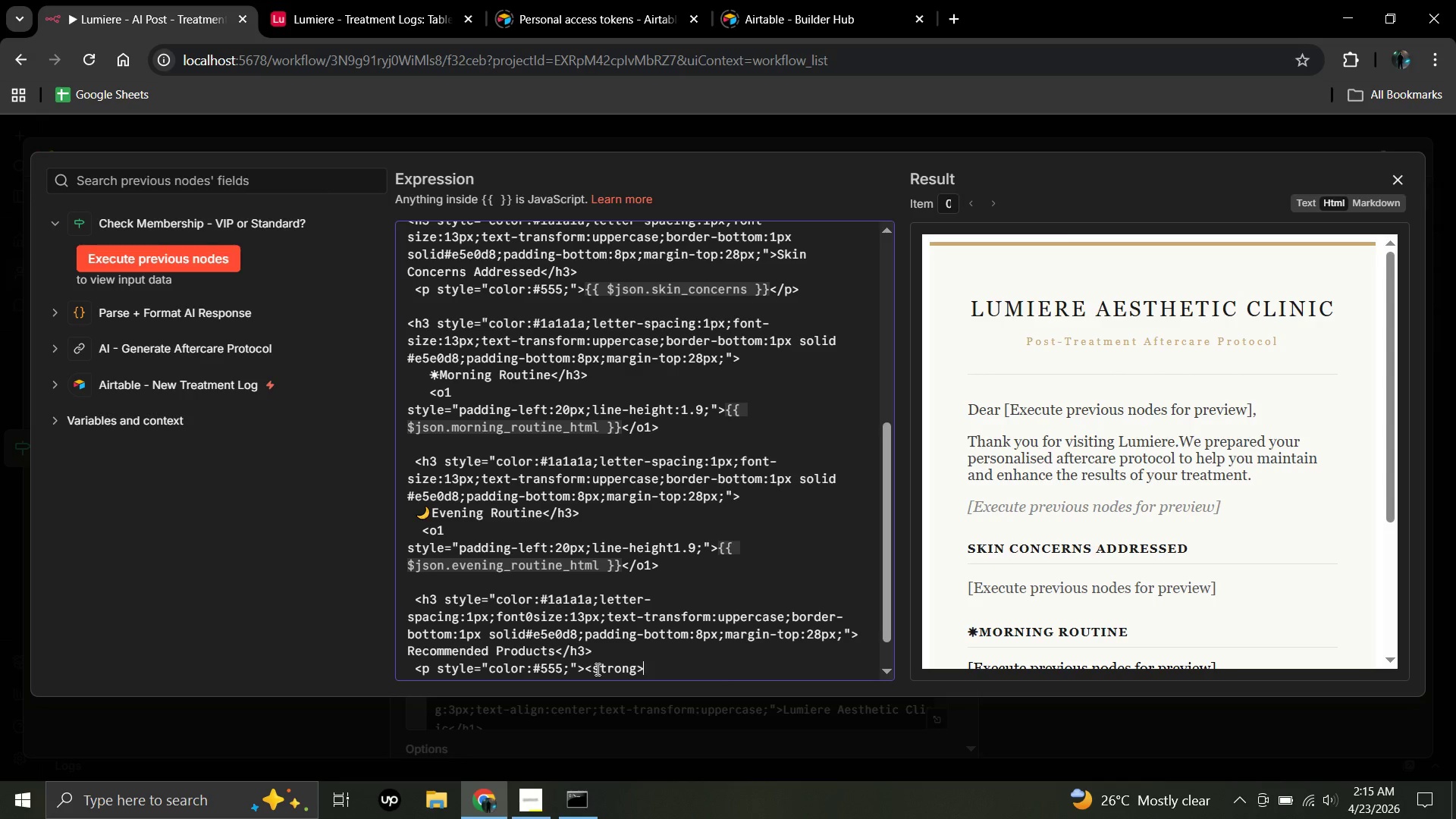 
key(Shift+BracketLeft)
 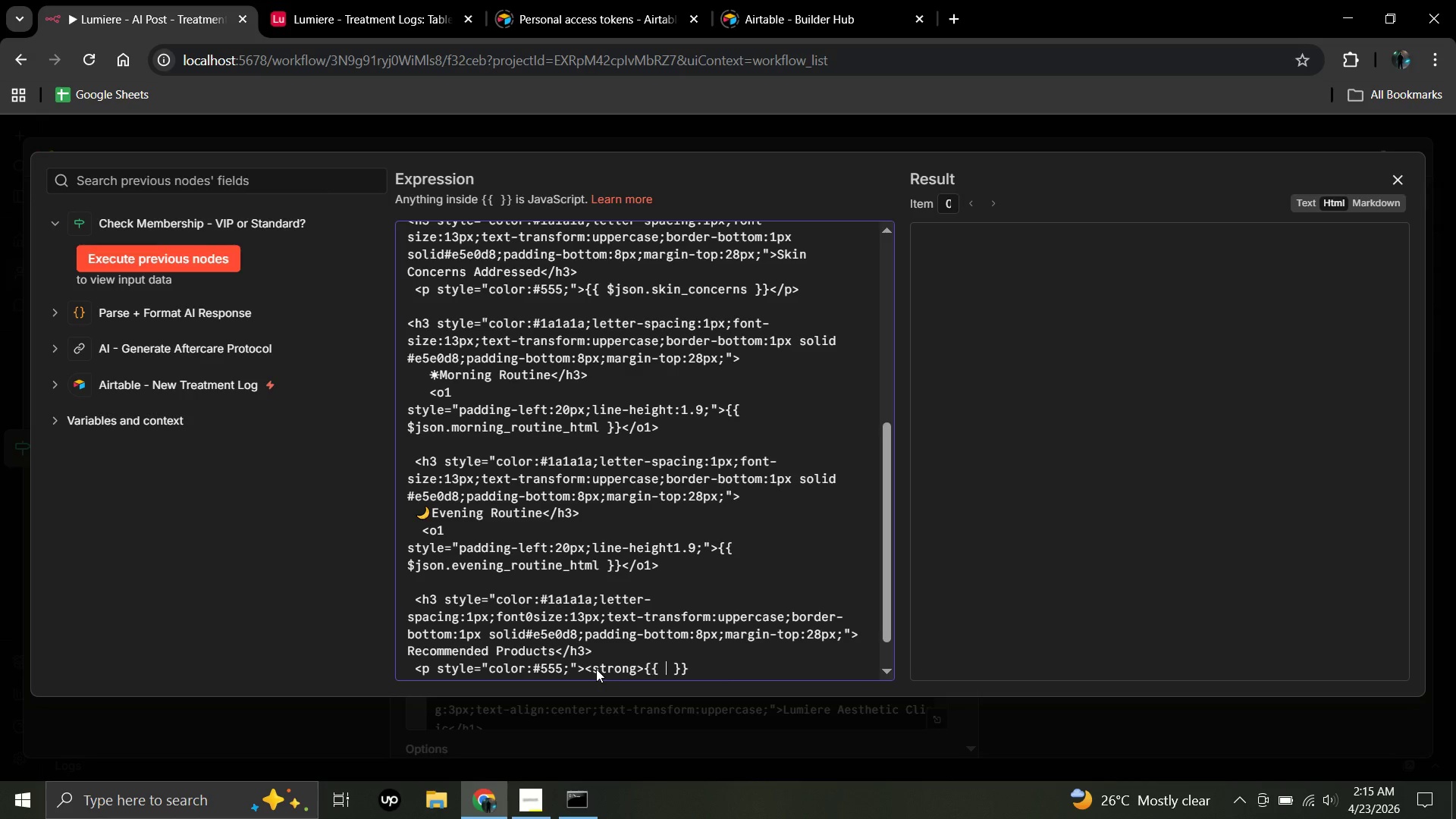 
key(Shift+ShiftRight)
 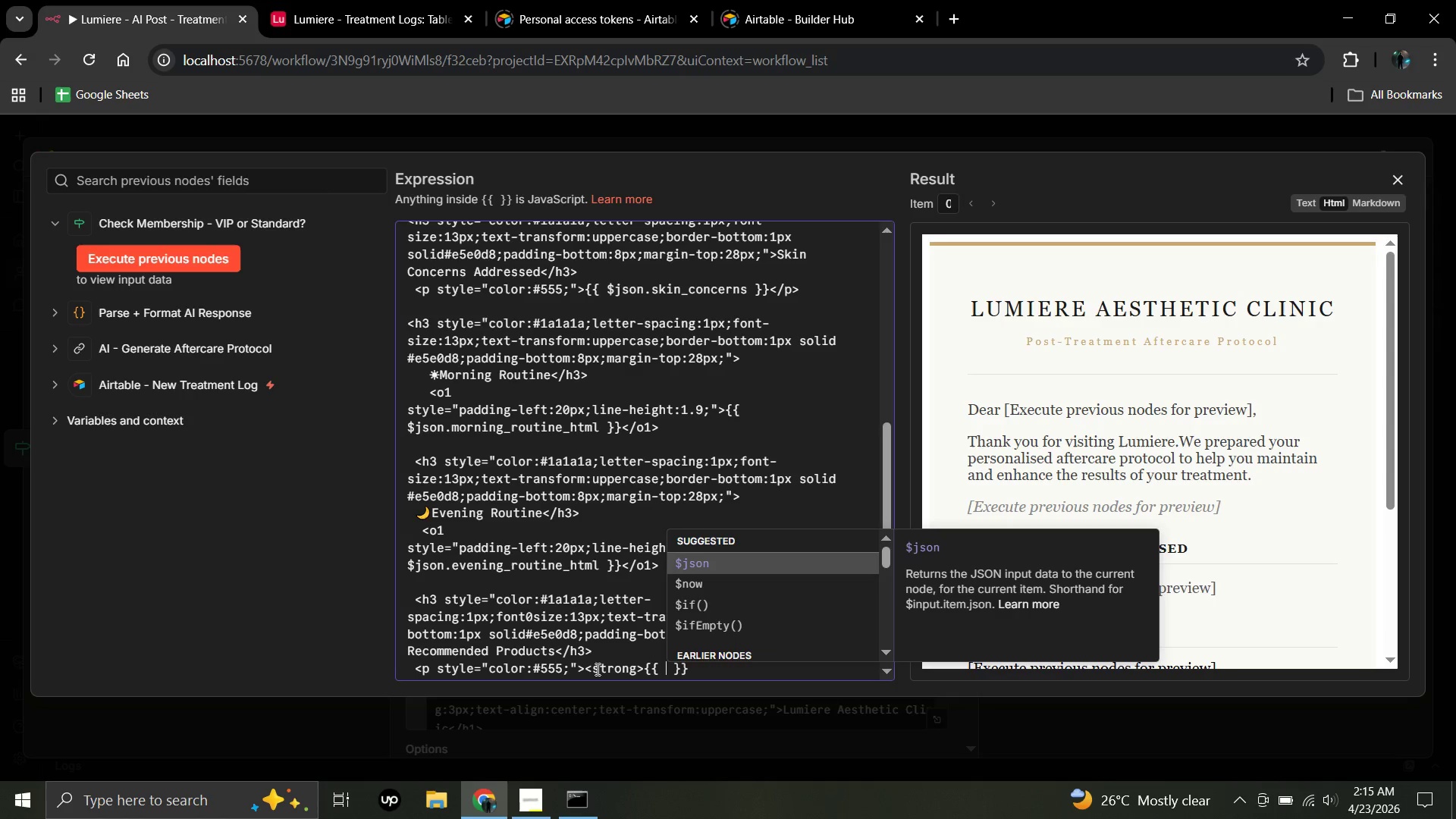 
key(Shift+BracketLeft)
 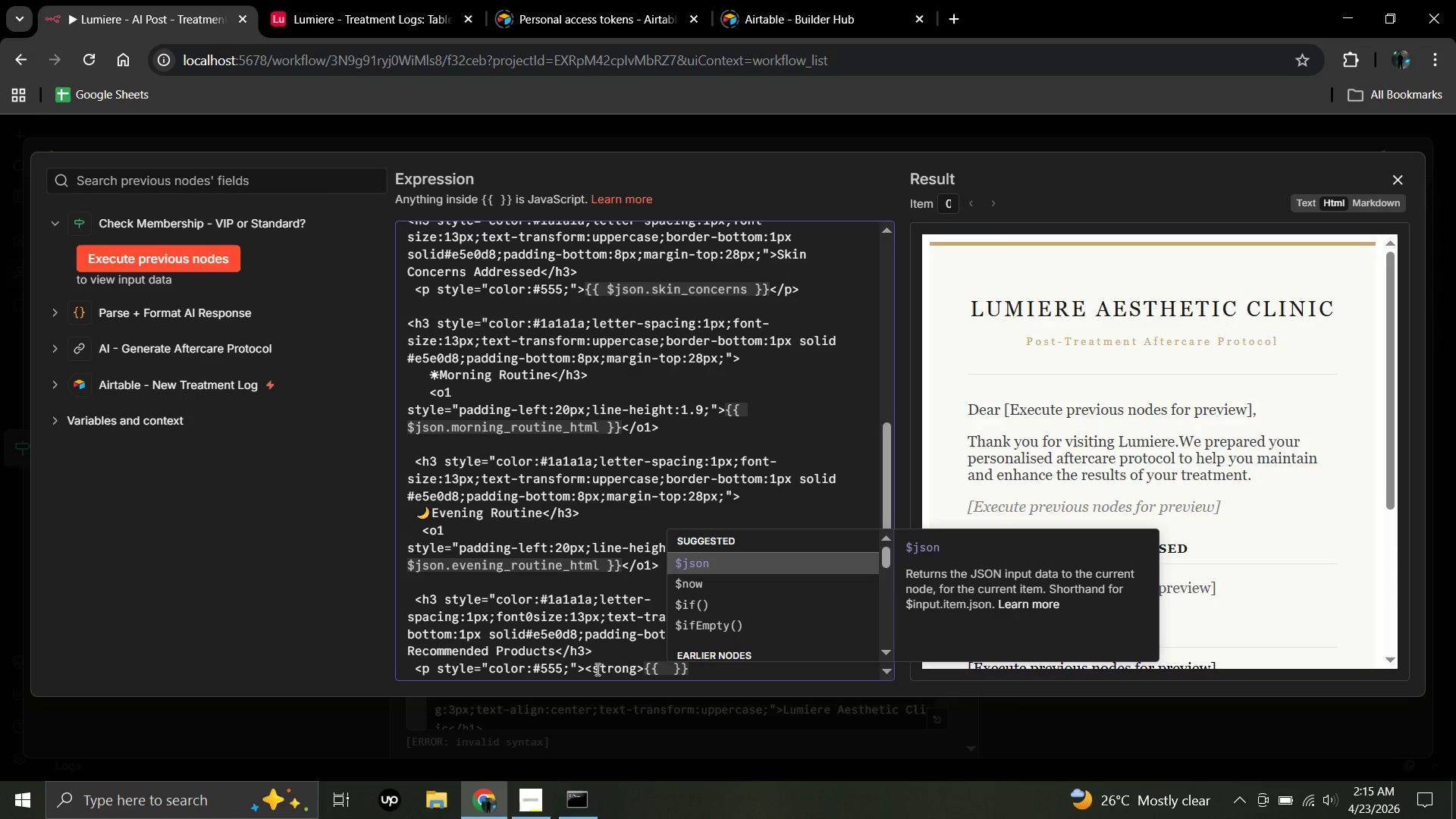 
key(Shift+4)
 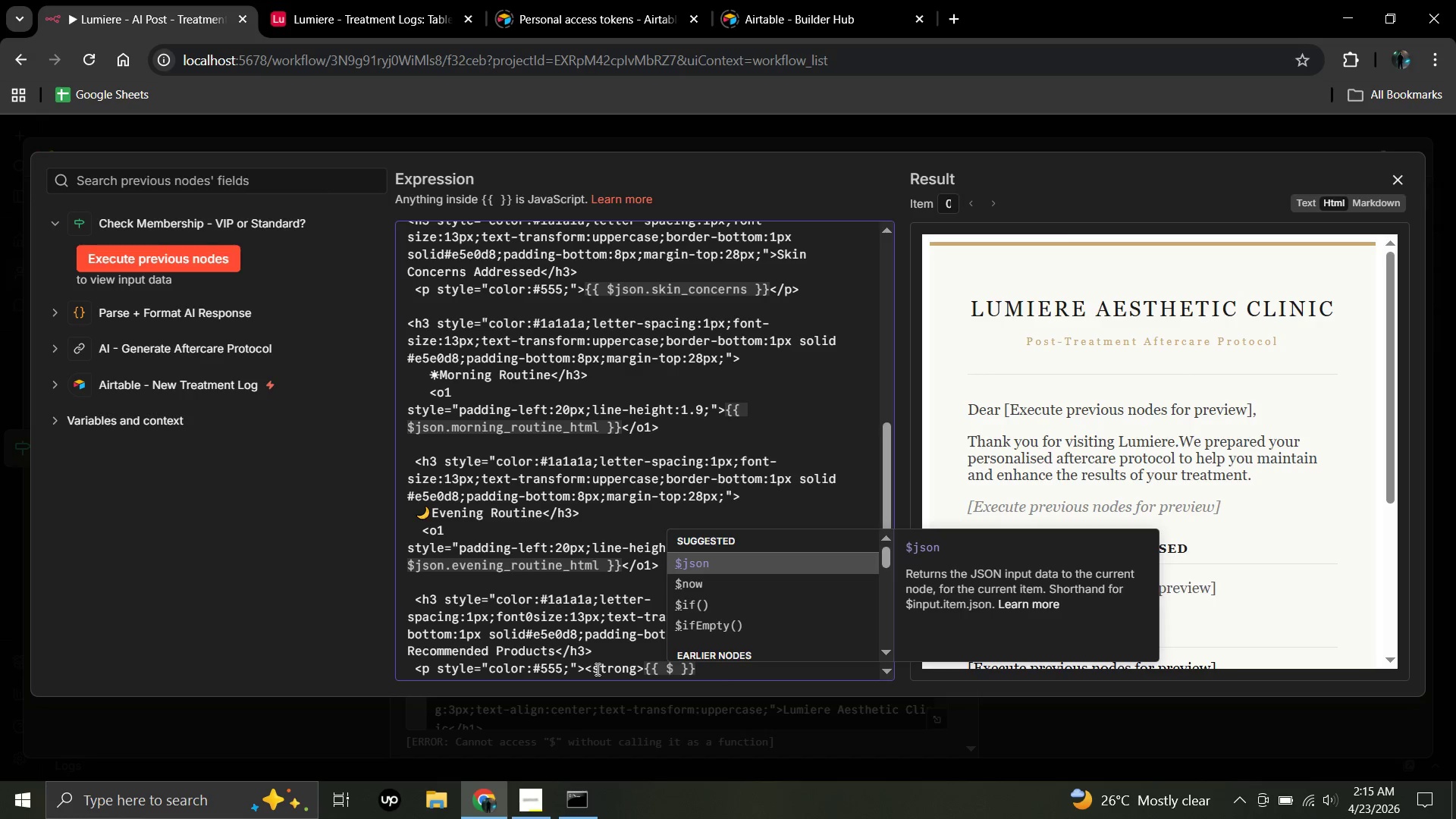 
wait(7.61)
 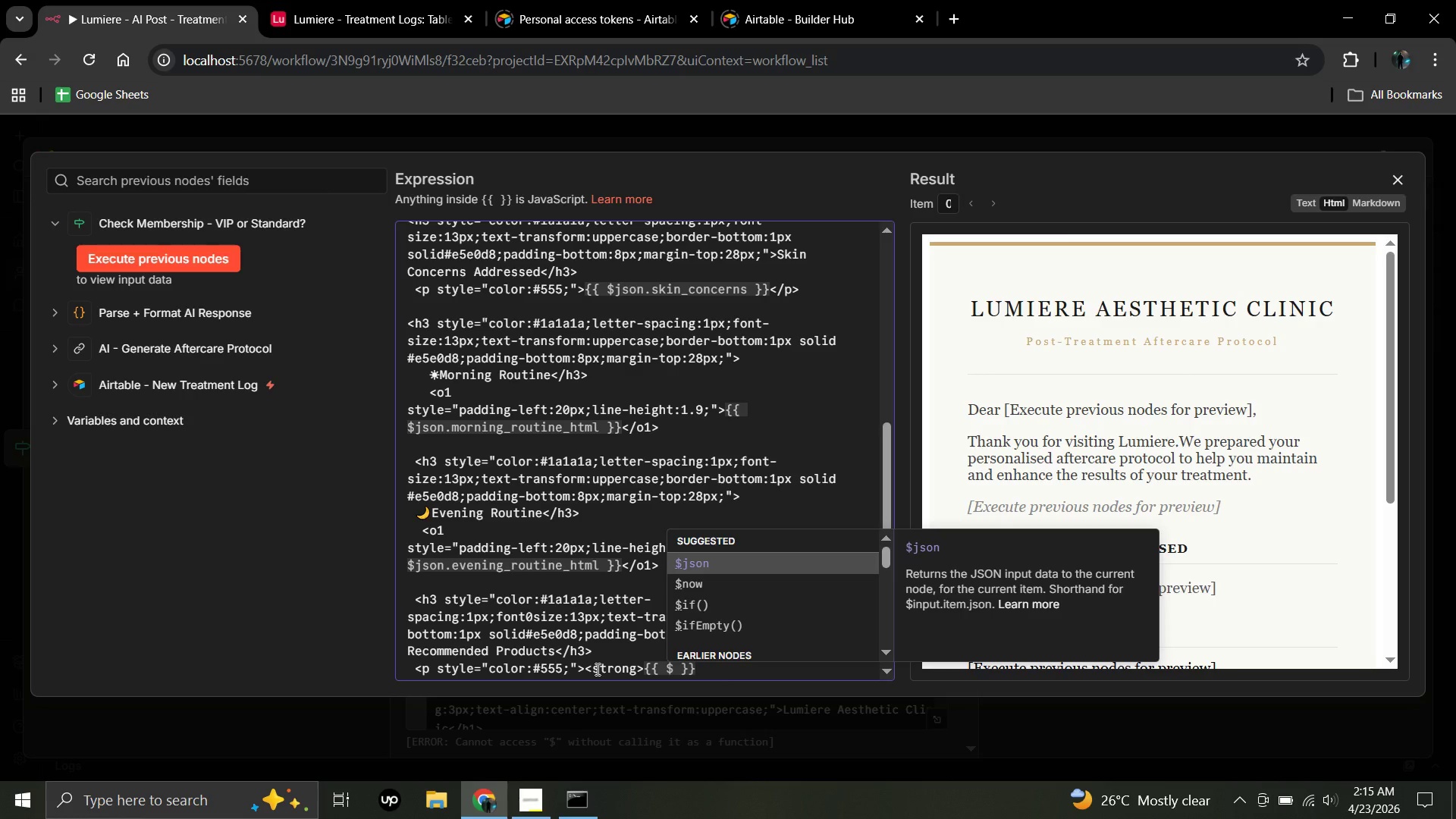 
type(json)
 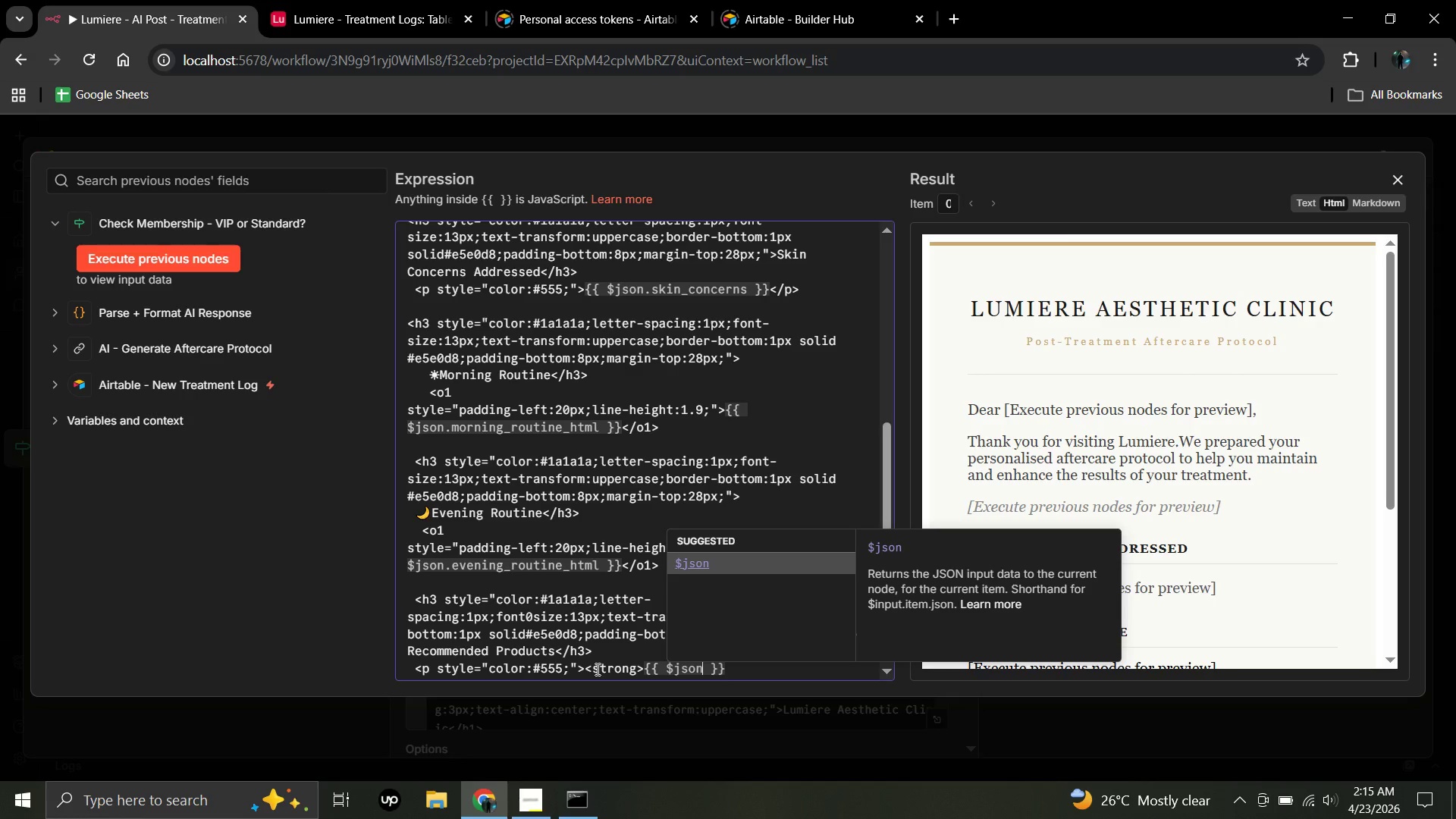 
wait(6.45)
 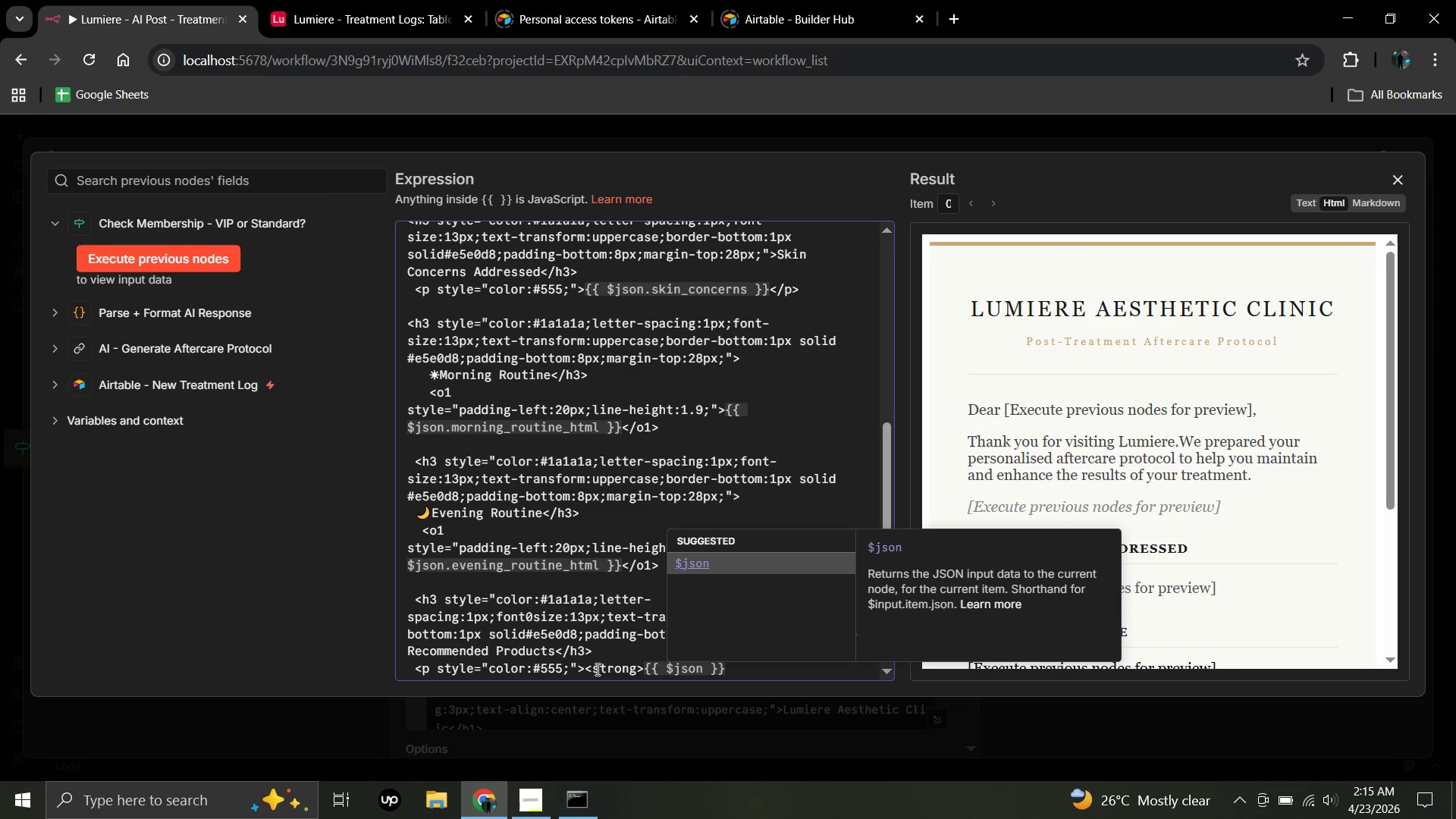 
type(.product)
 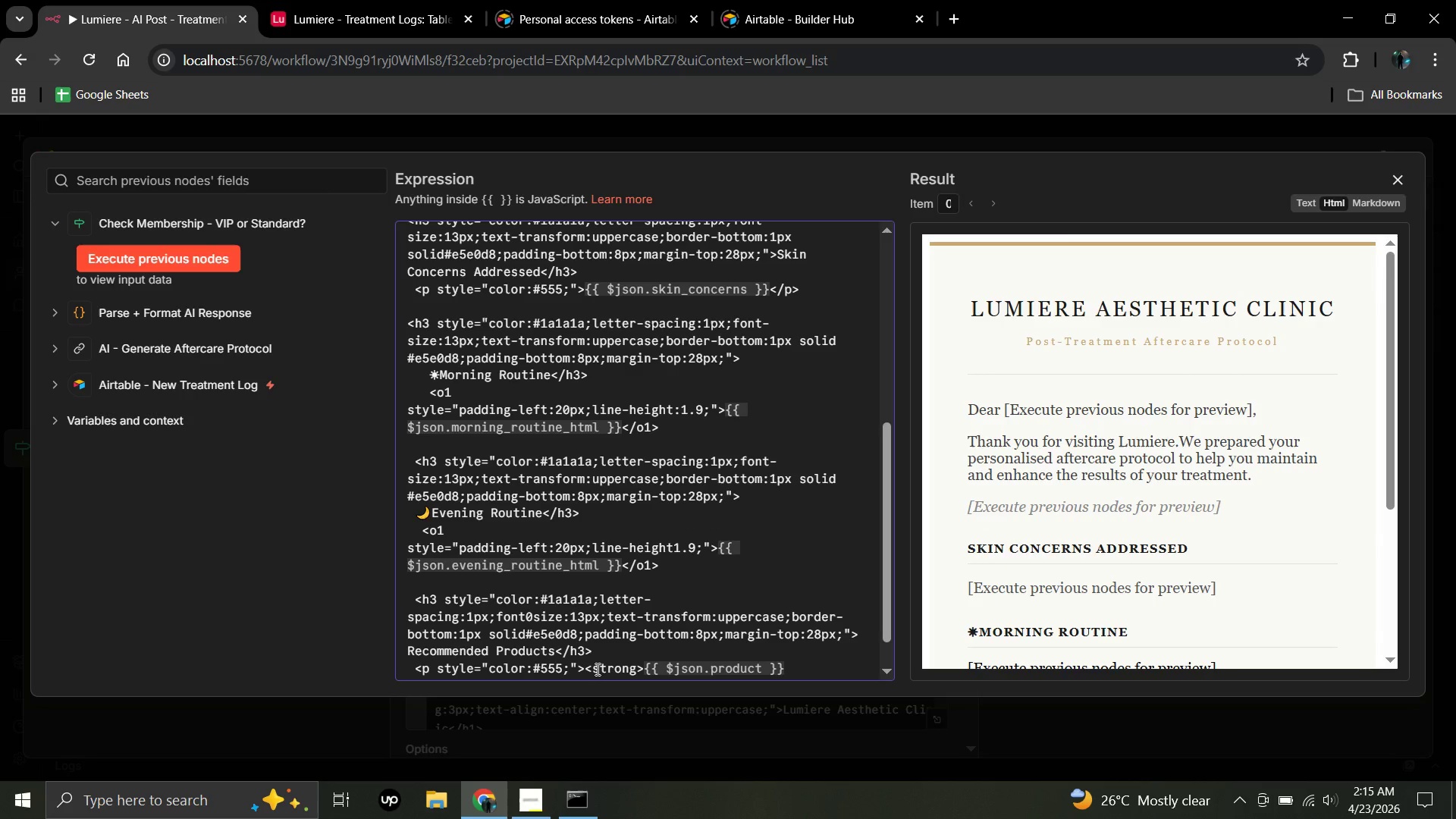 
type(_1_name)
 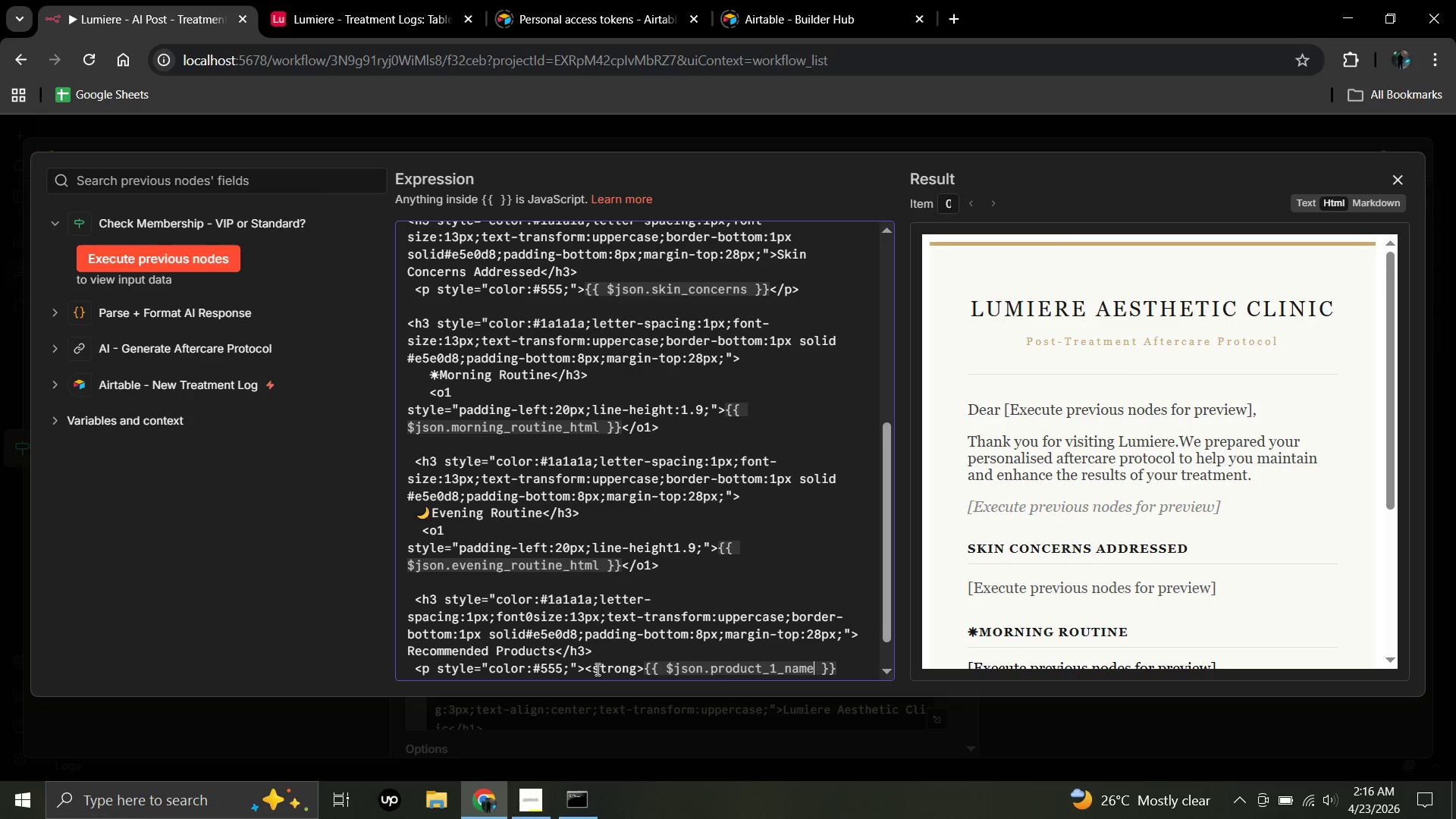 
wait(8.2)
 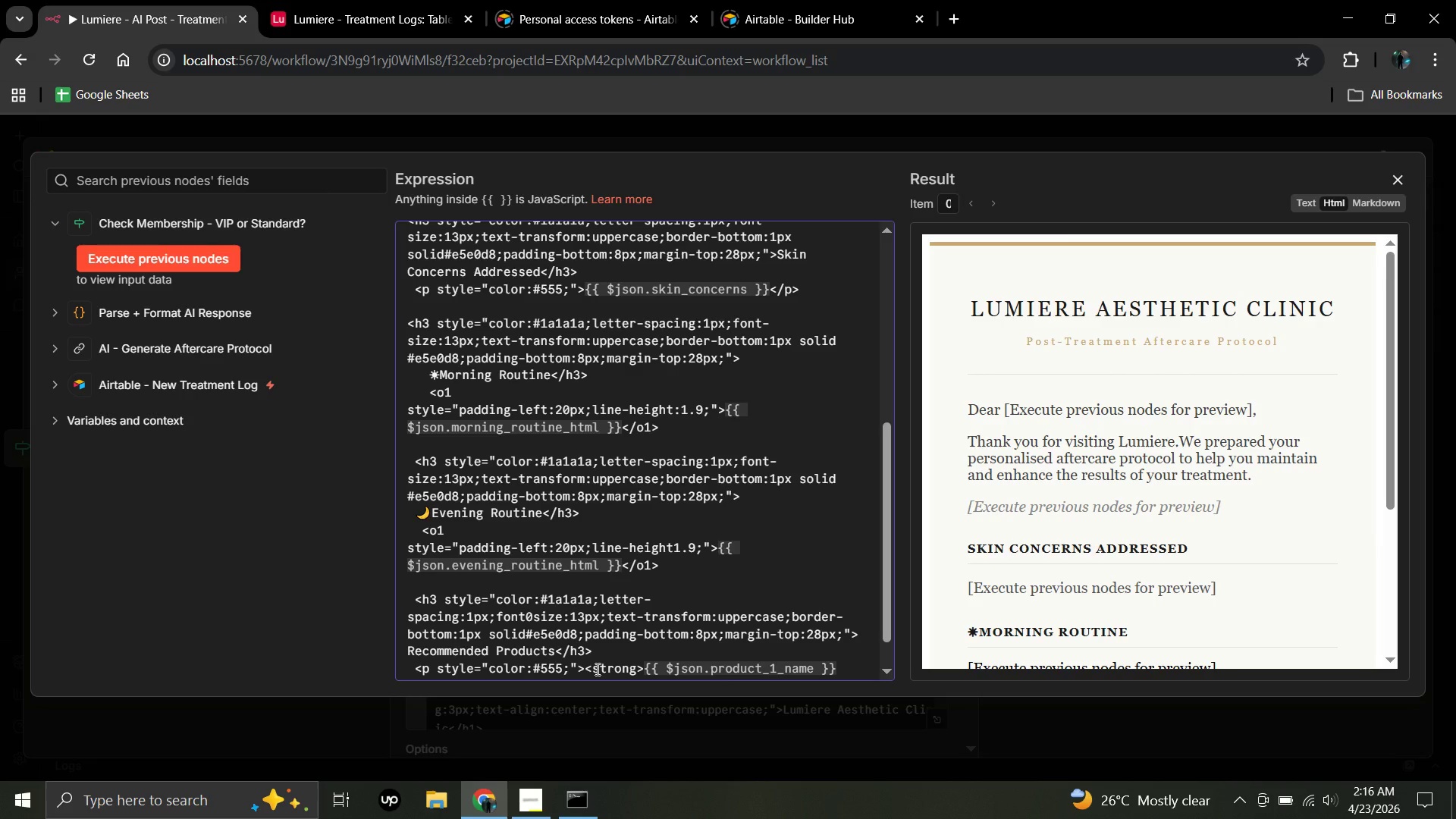 
left_click([841, 668])
 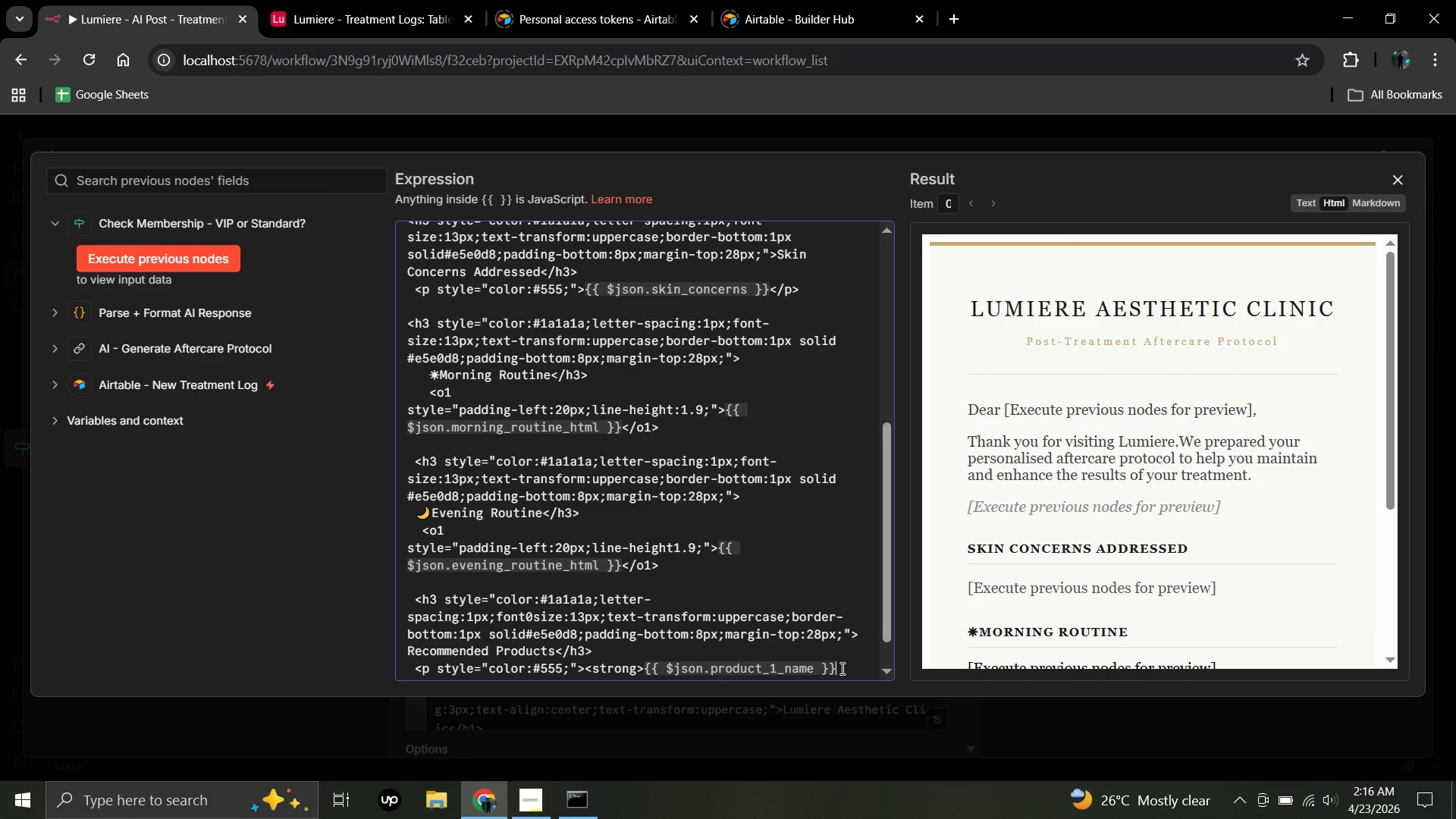 
key(Shift+Comma)
 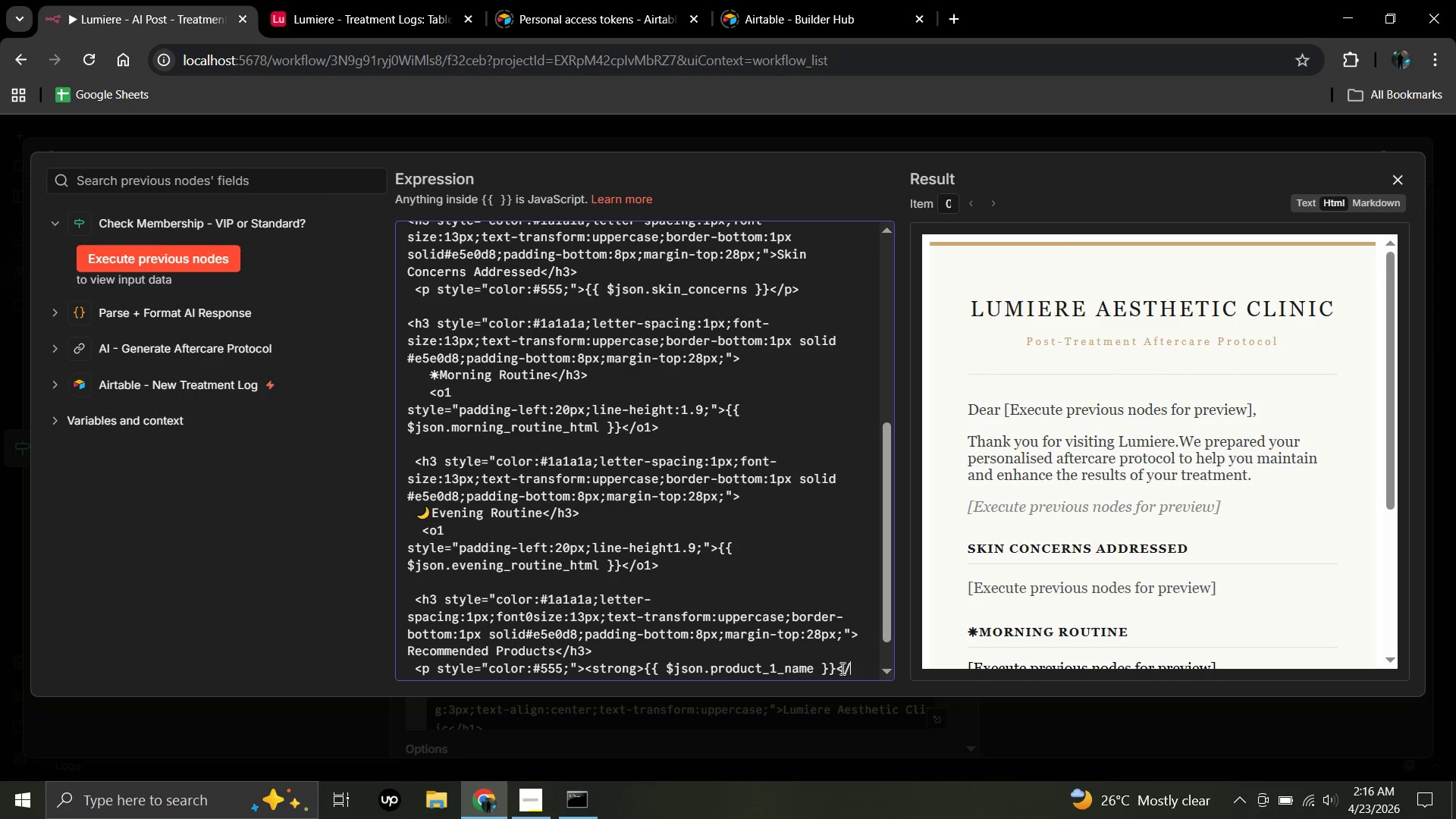 
key(Slash)
 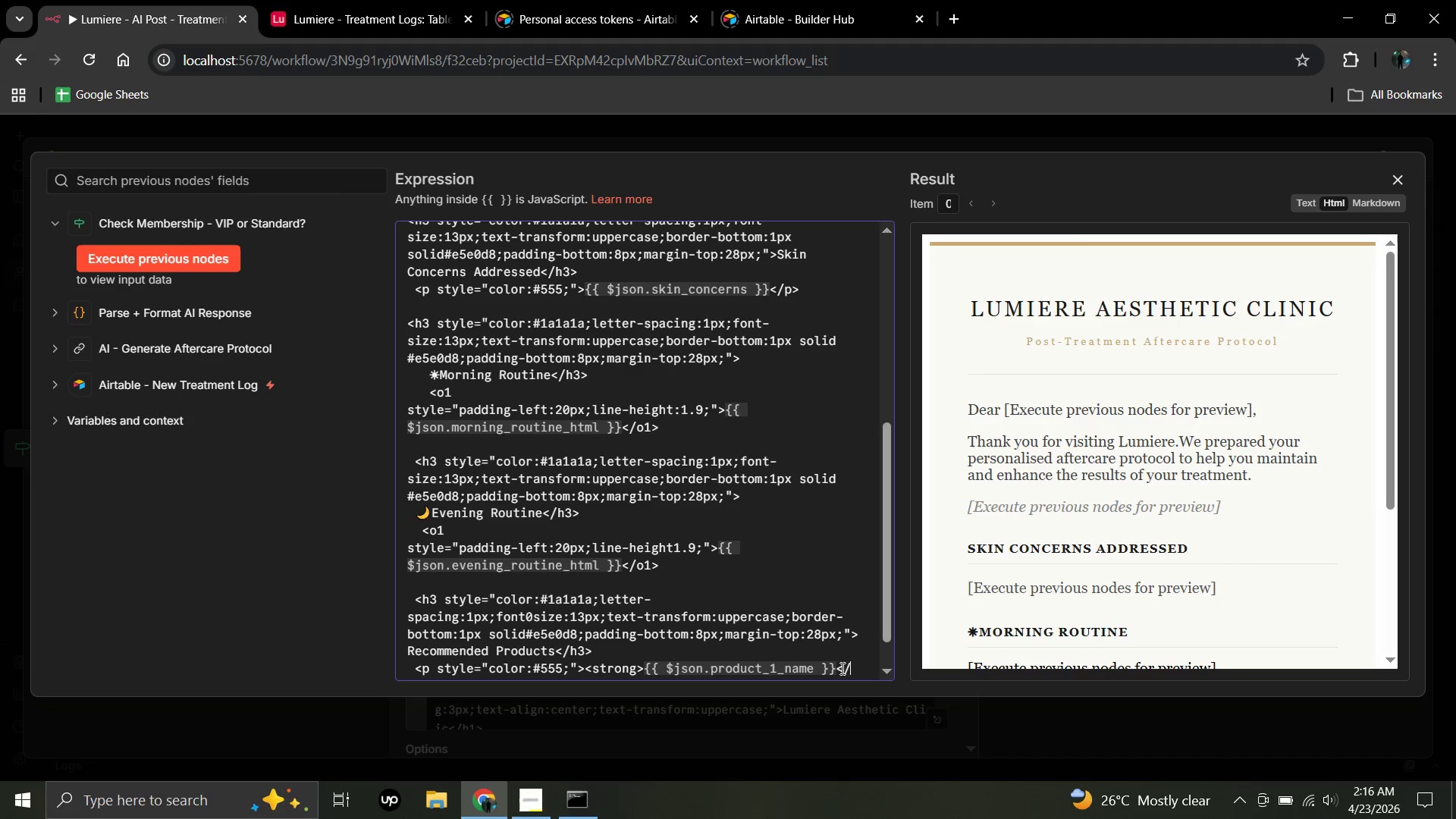 
wait(11.02)
 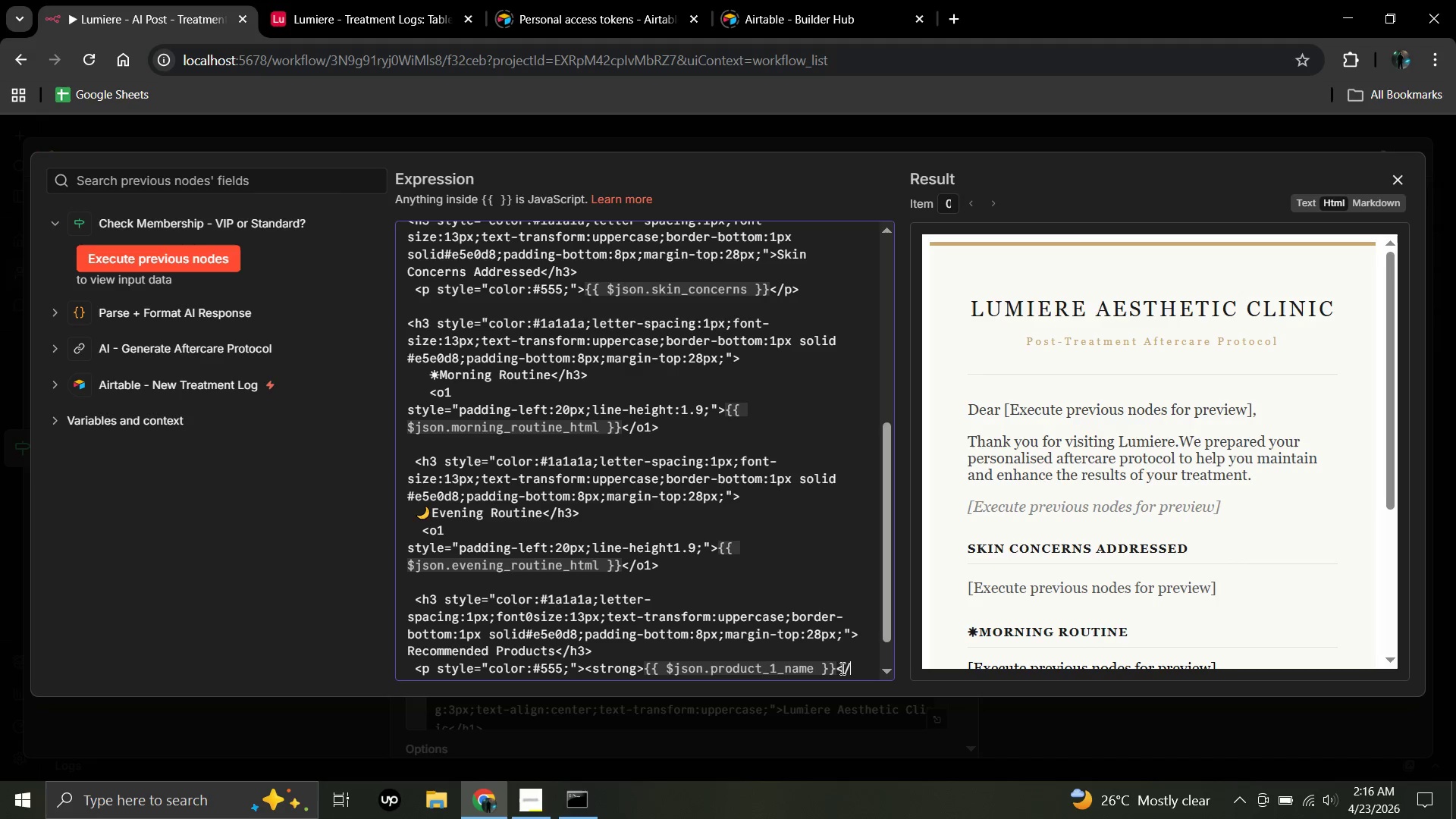 
type(strong><br><span)
 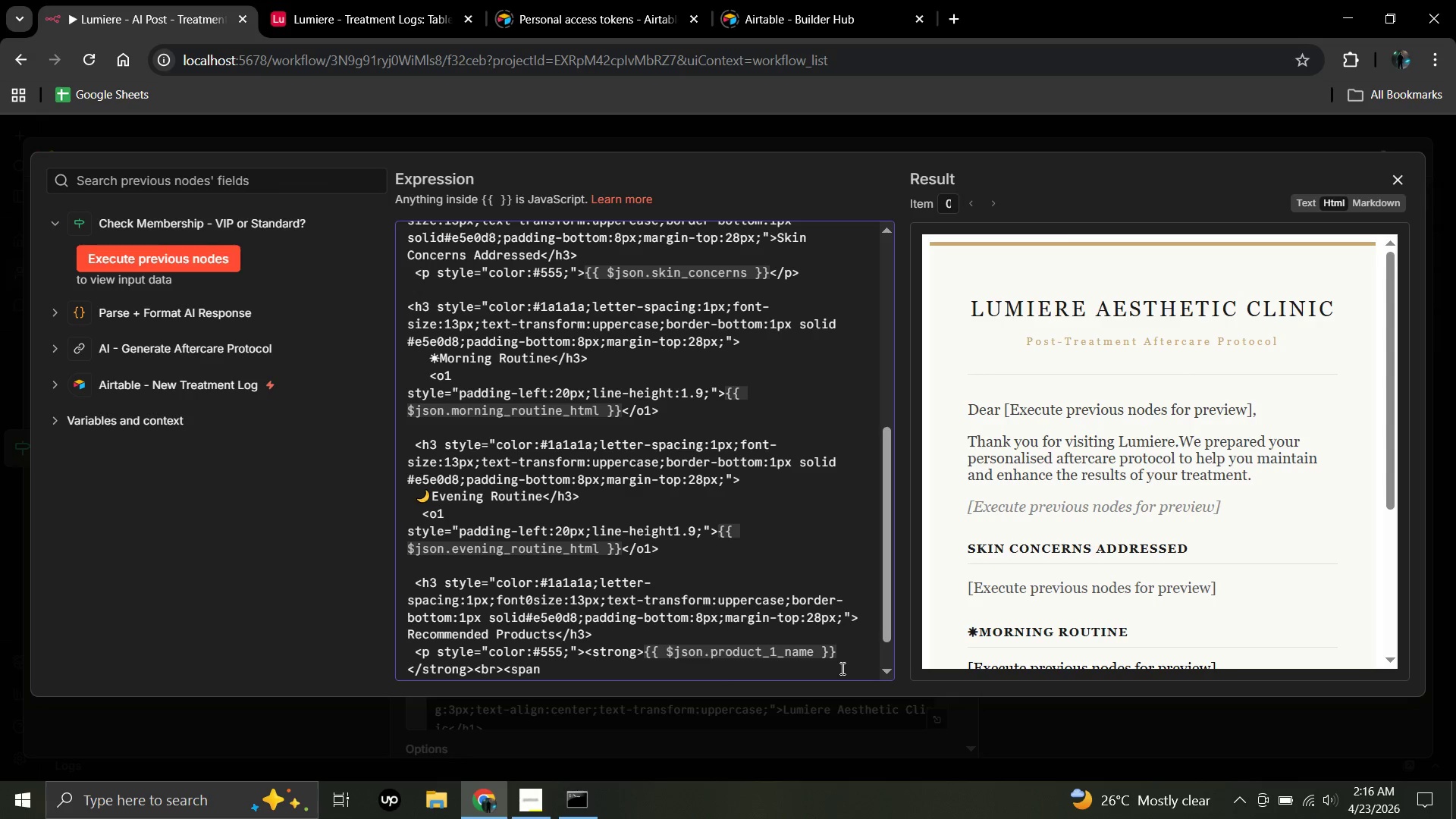 
wait(10.91)
 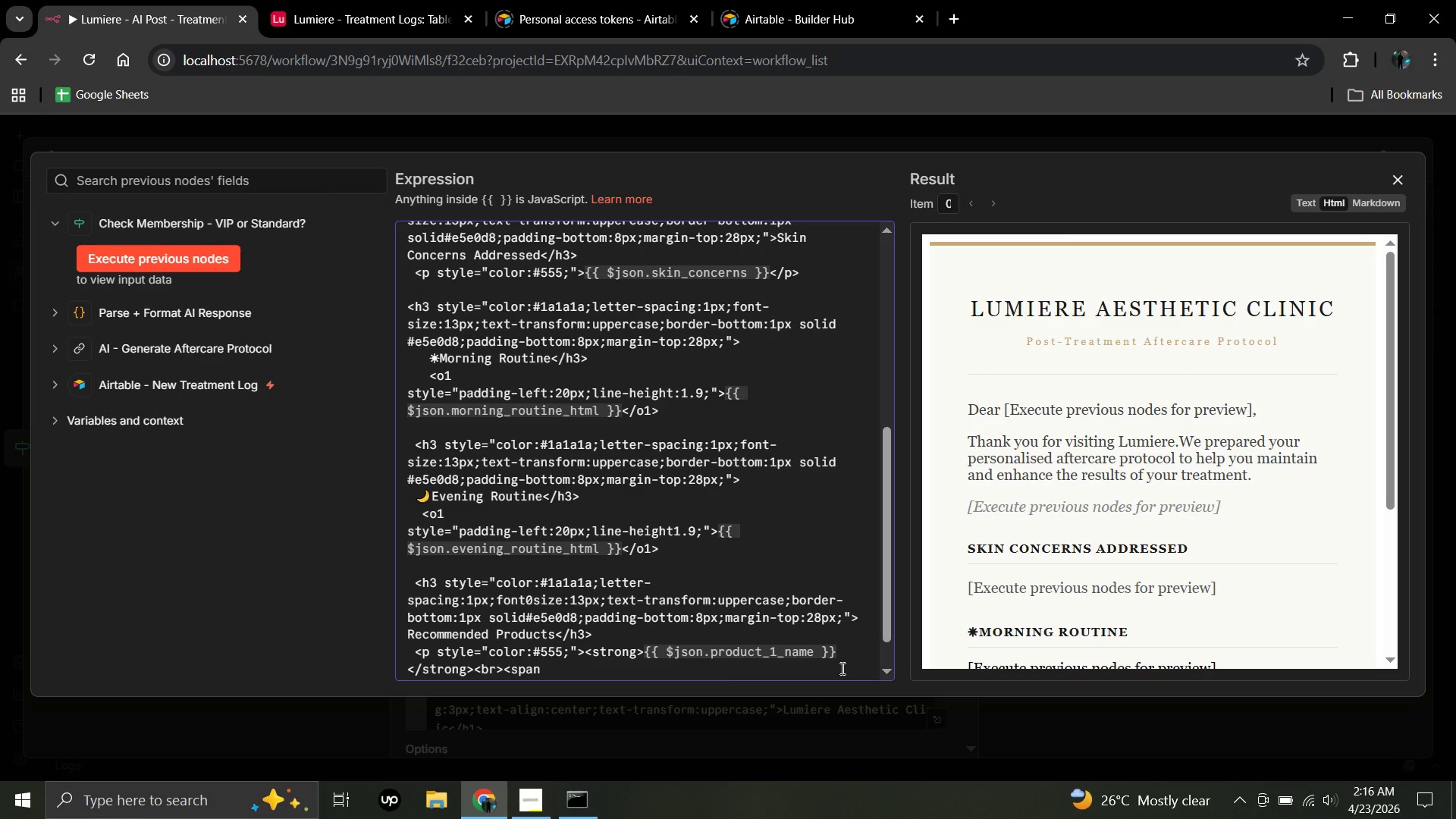 
key(Space)
 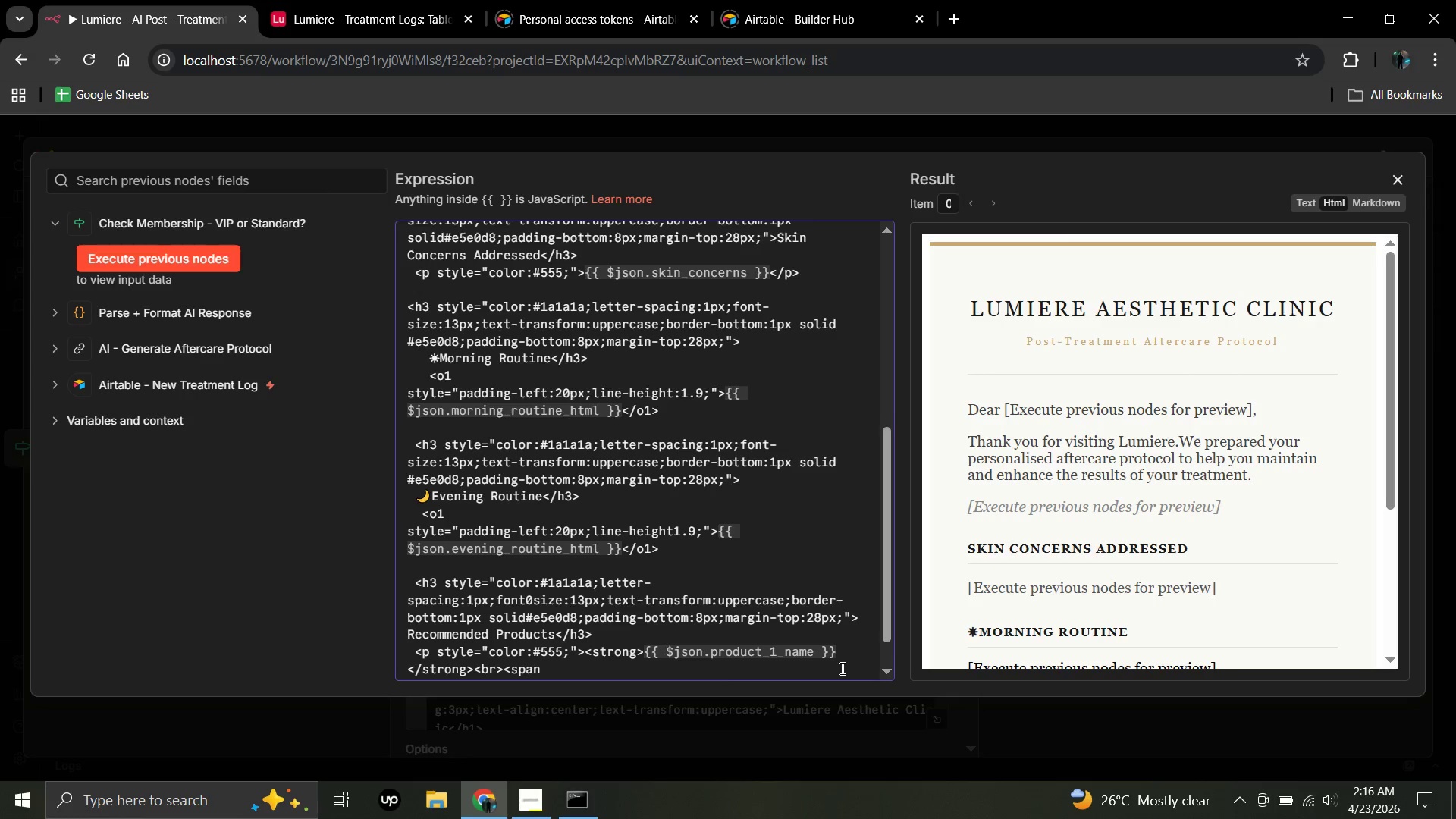 
key(Enter)
 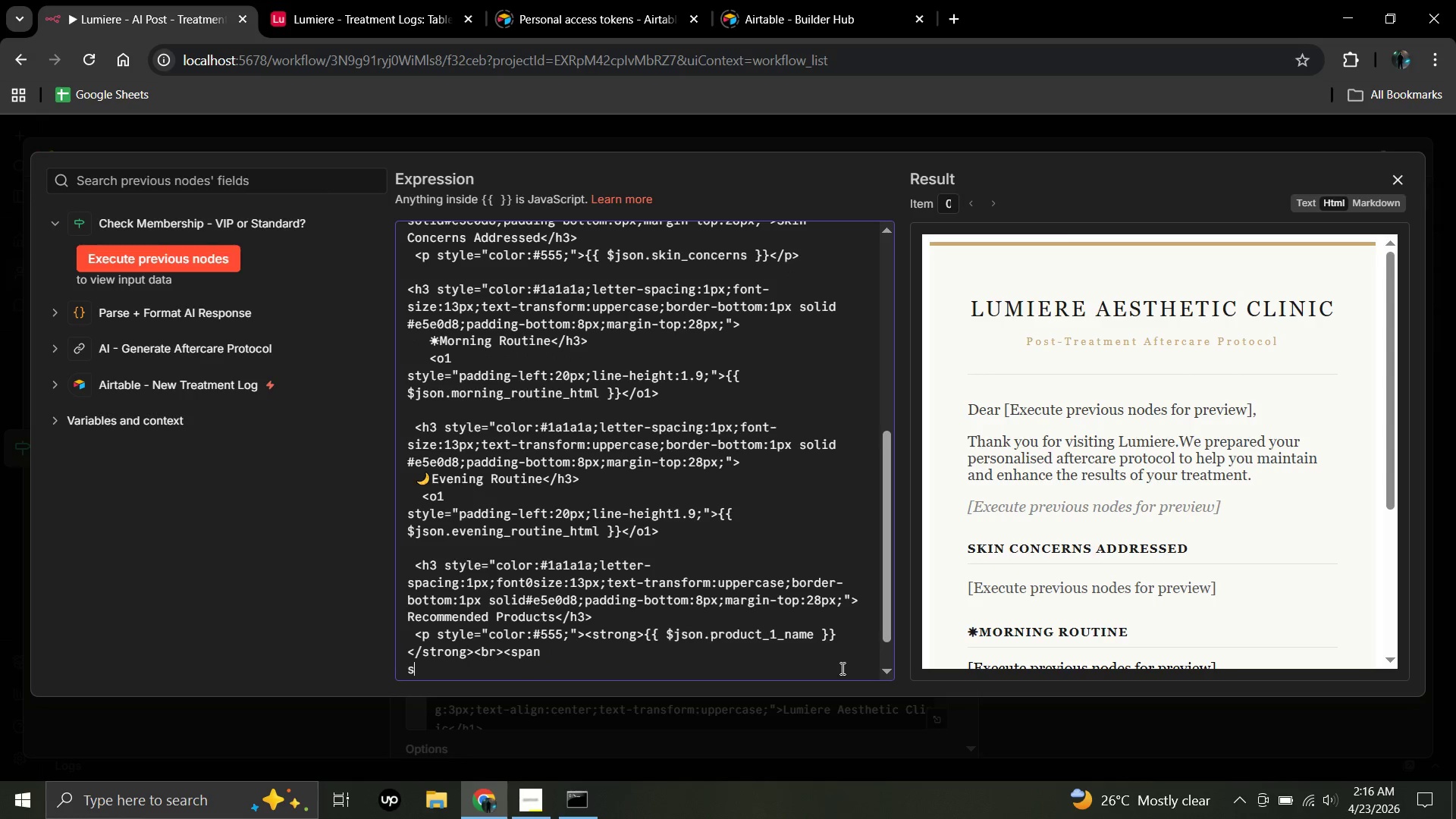 
type(style=")
 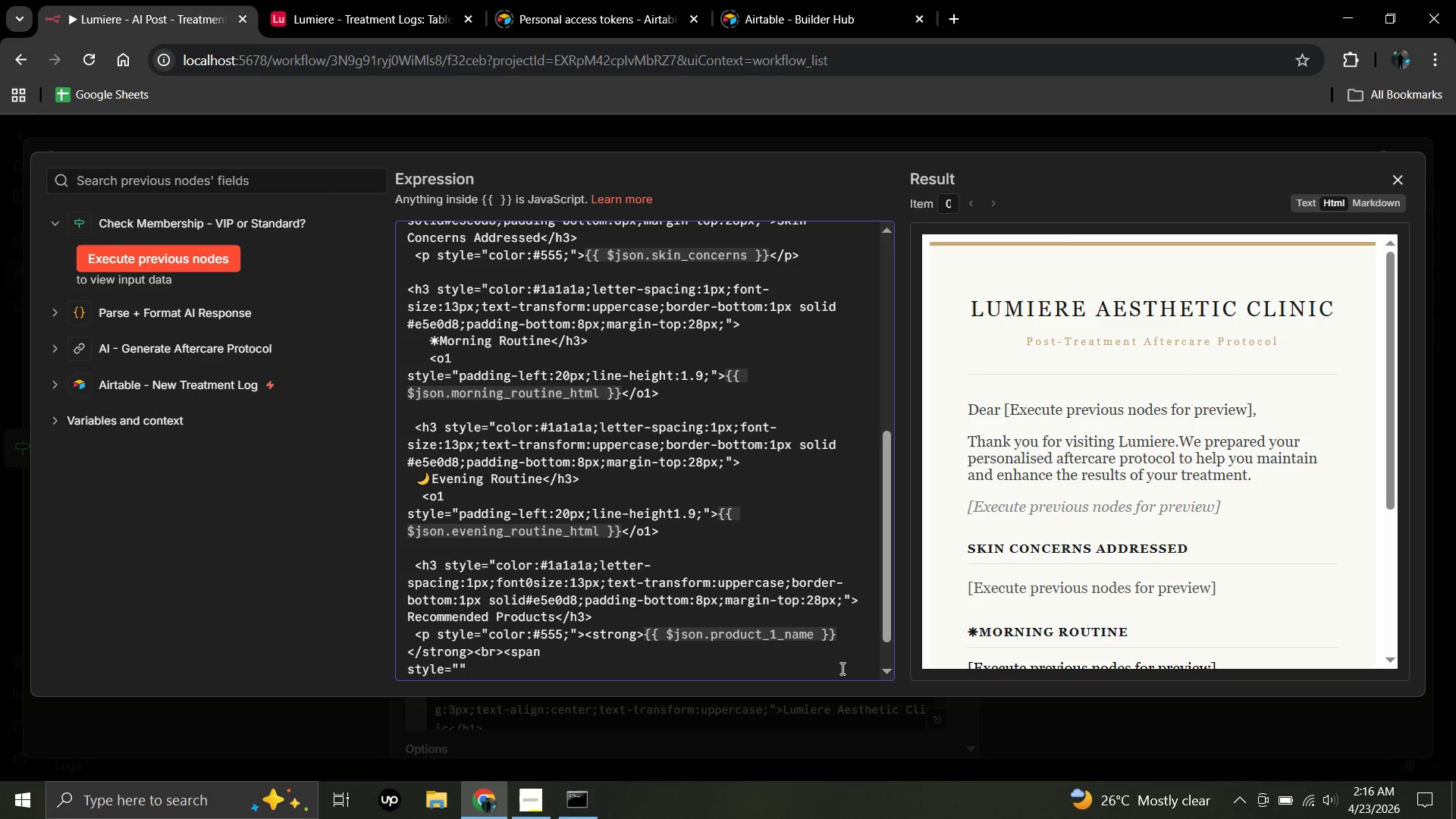 
wait(43.44)
 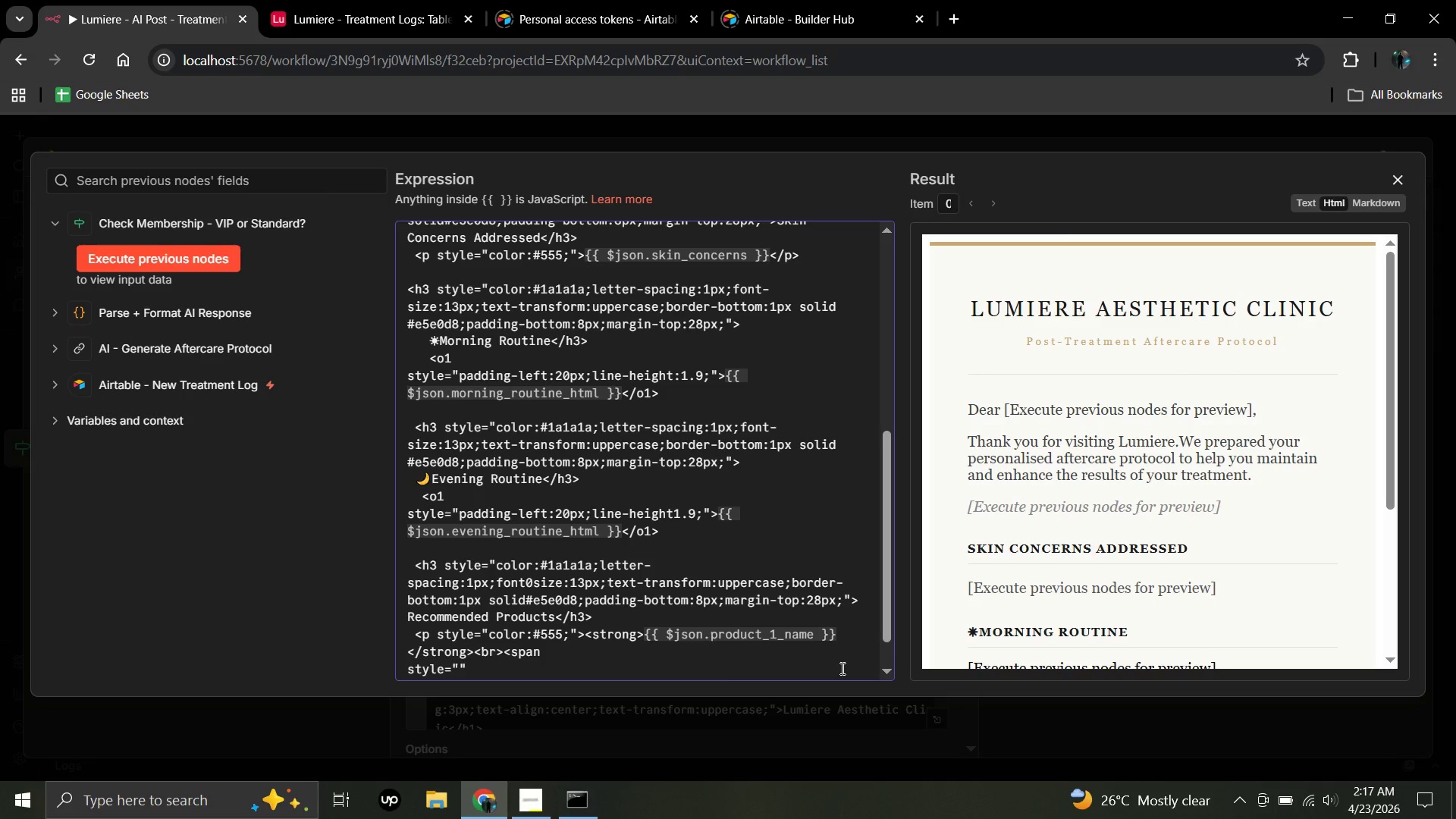 
type(font-size:14px;)
 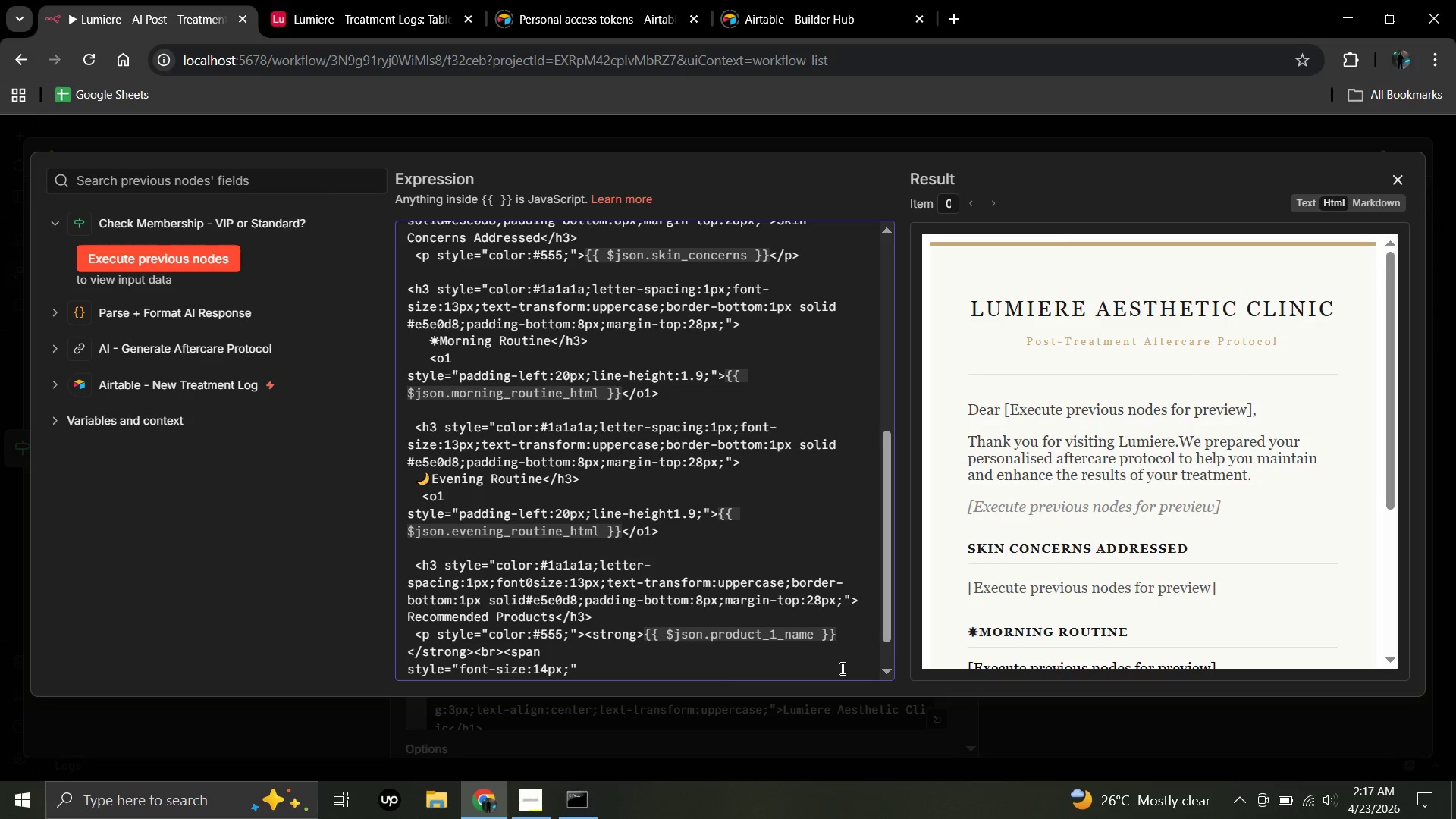 
wait(6.38)
 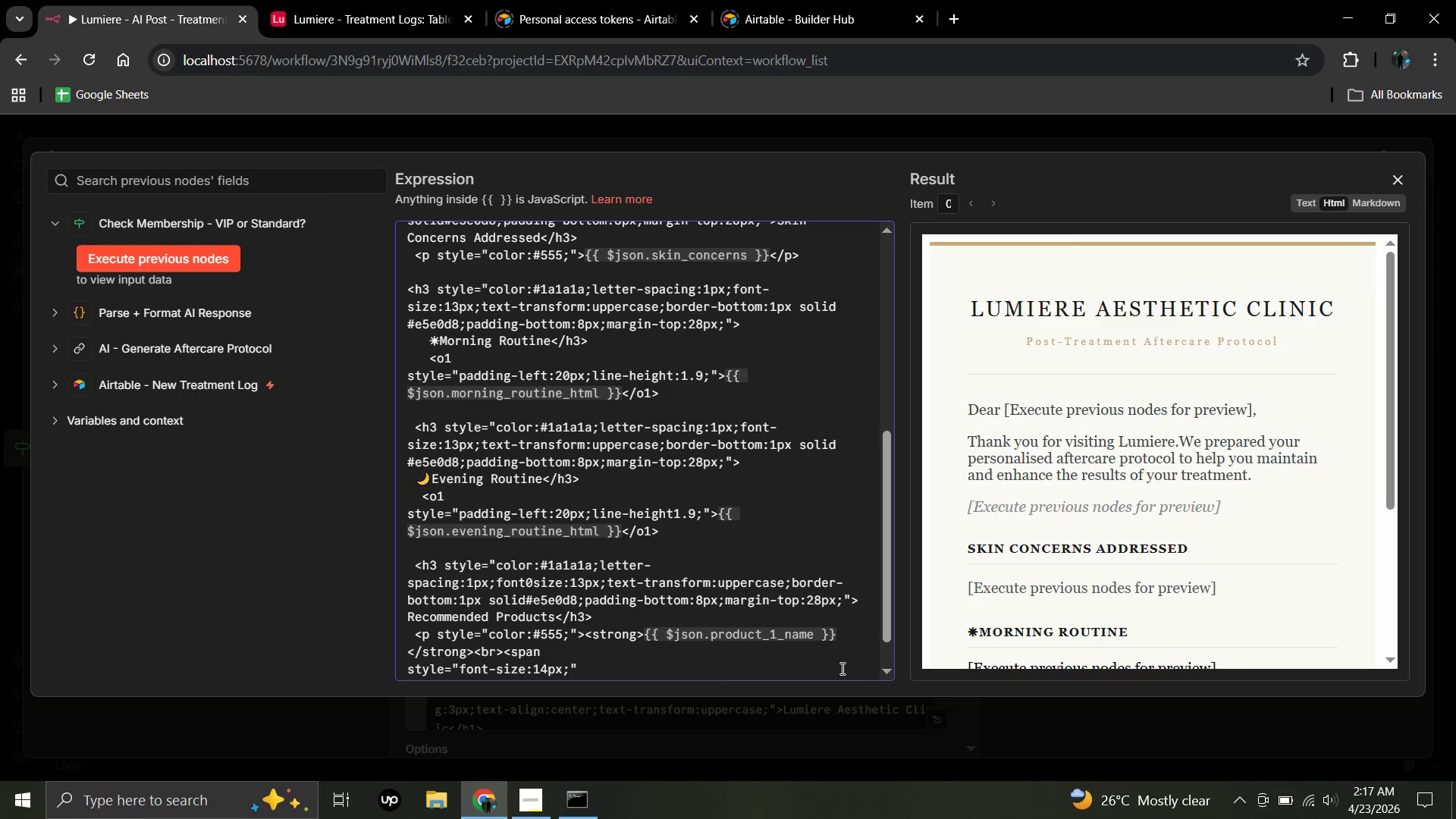 
left_click([579, 667])
 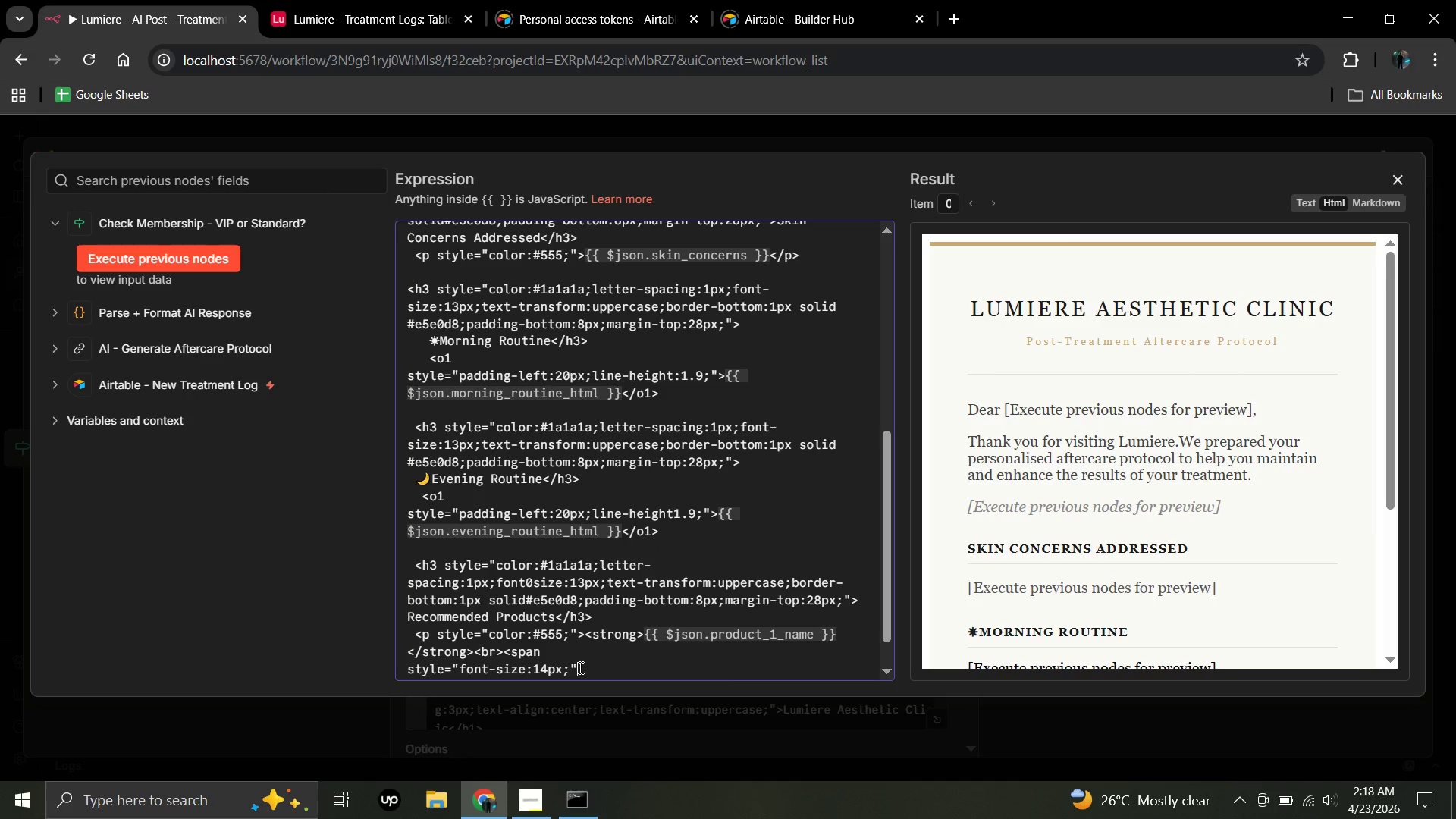 
key(Shift+Period)
 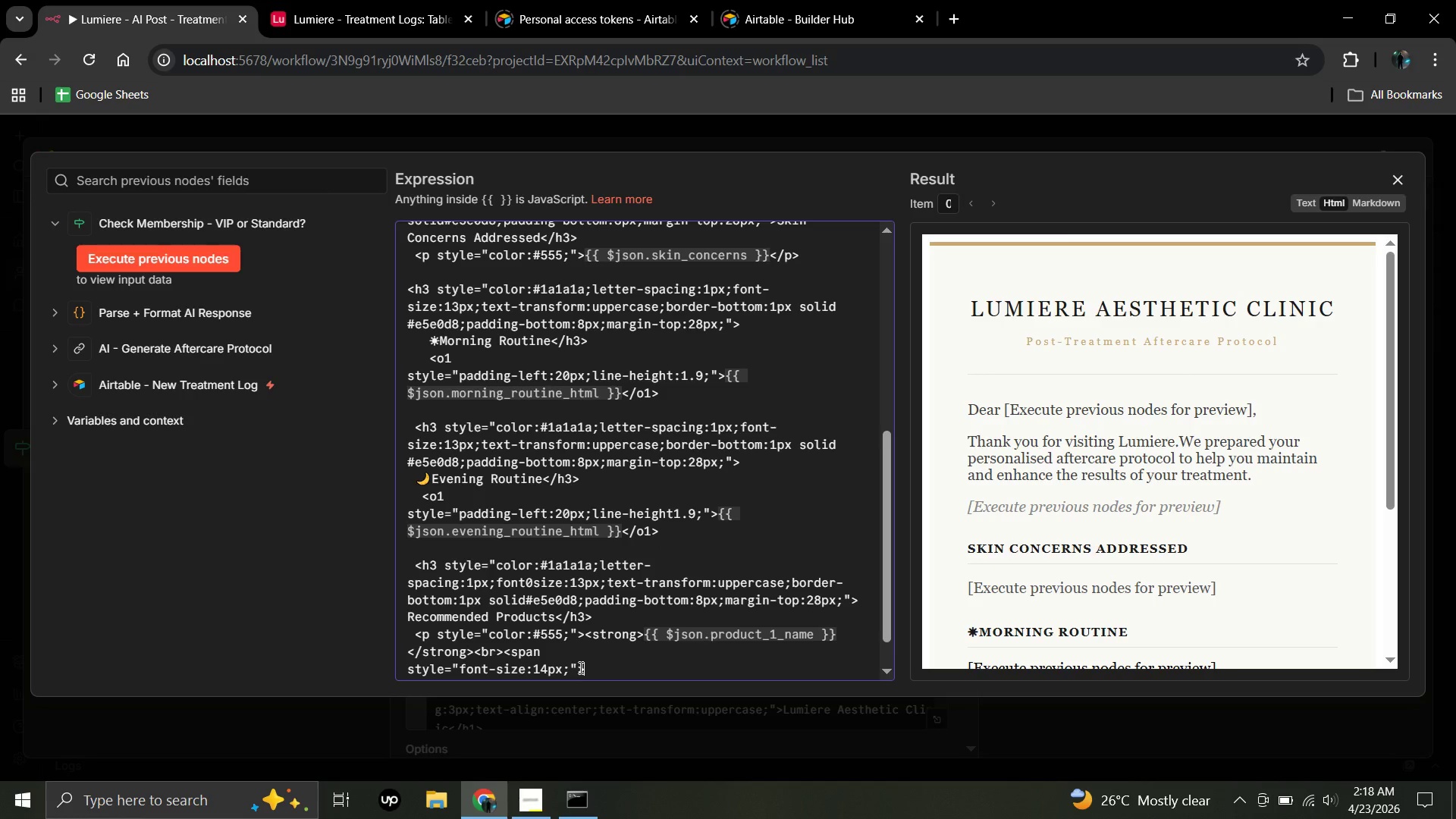 
key(Shift+BracketLeft)
 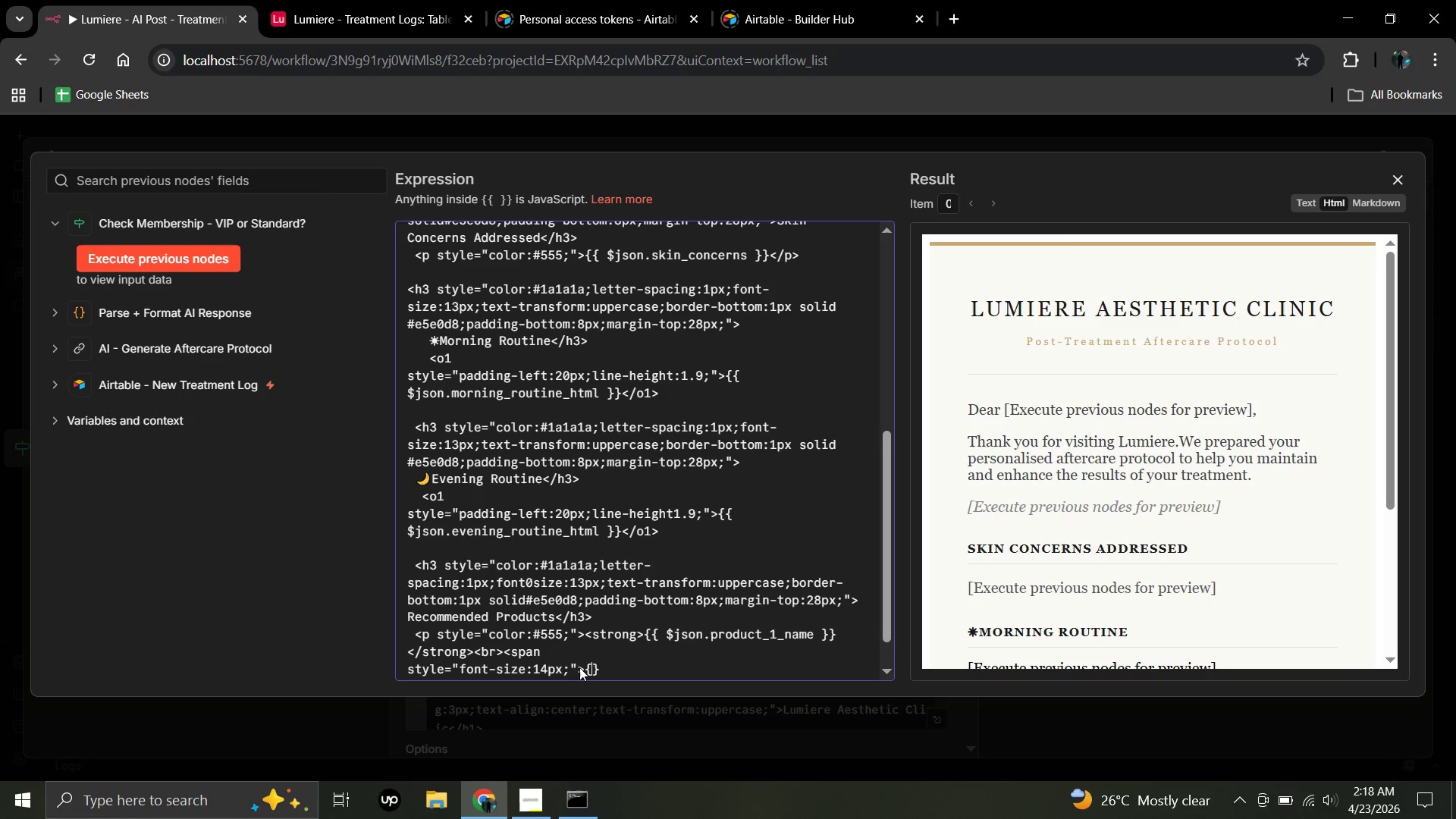 
key(Shift+ShiftRight)
 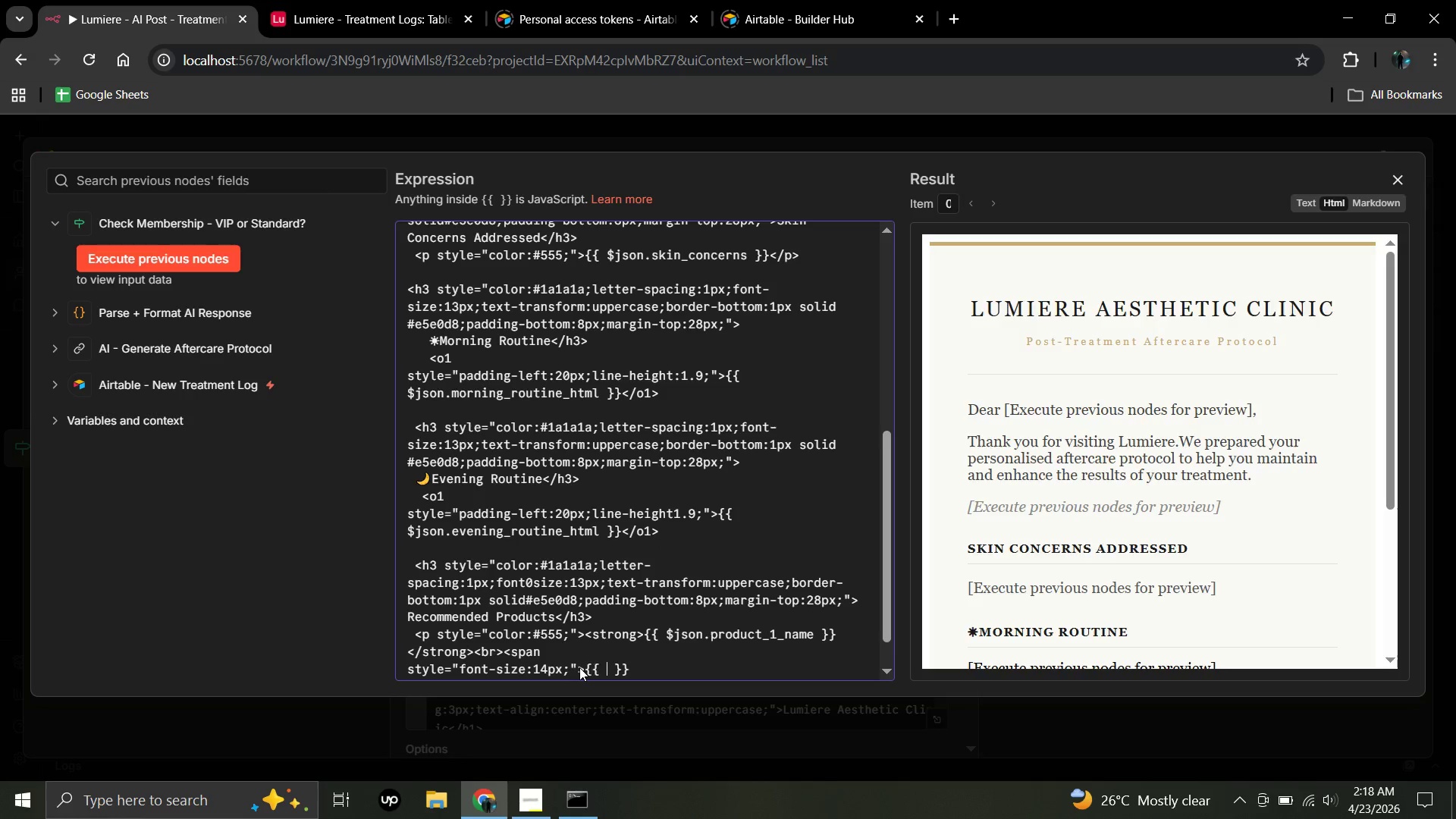 
key(Shift+BracketLeft)
 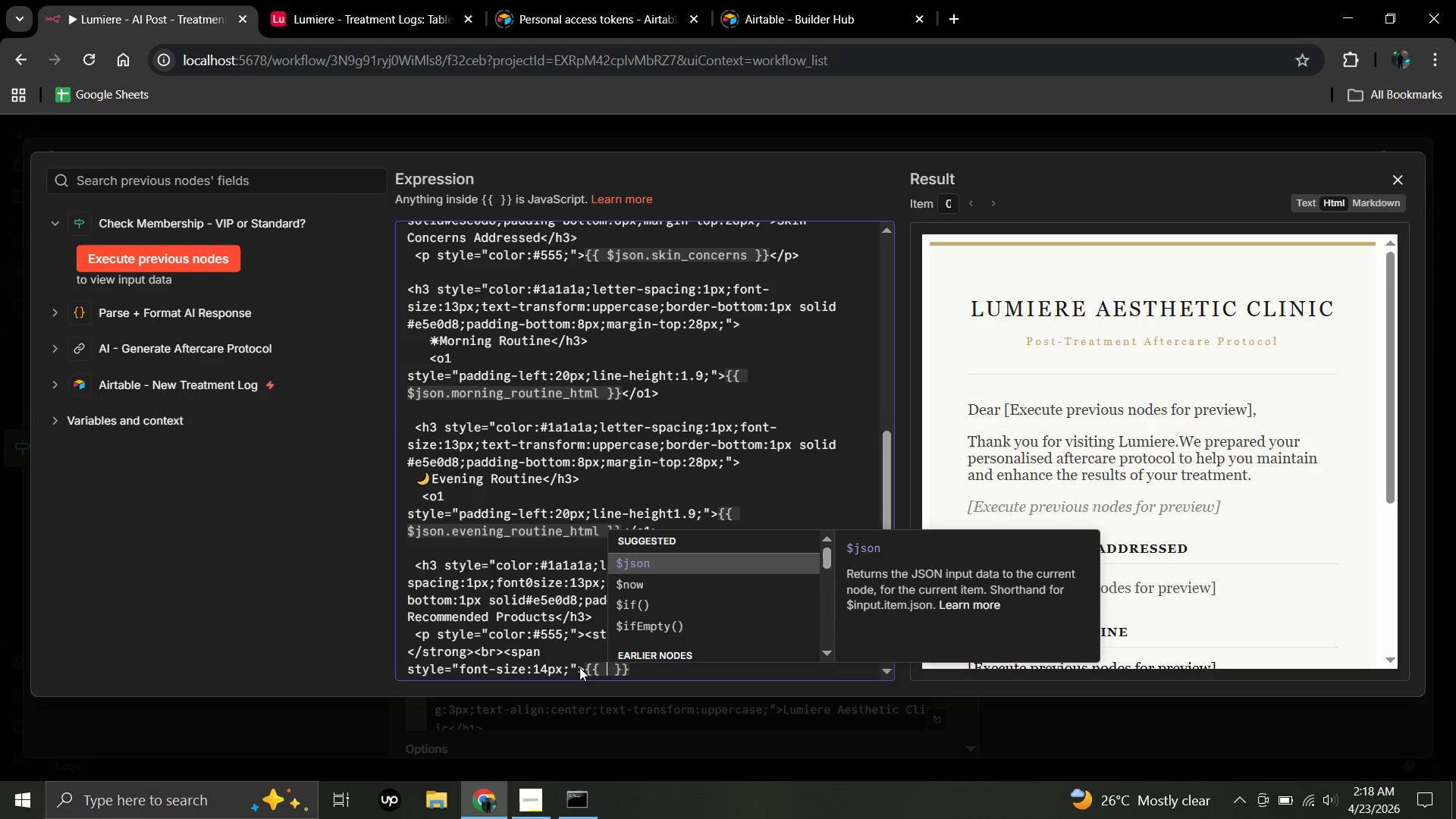 
key(Shift+4)
 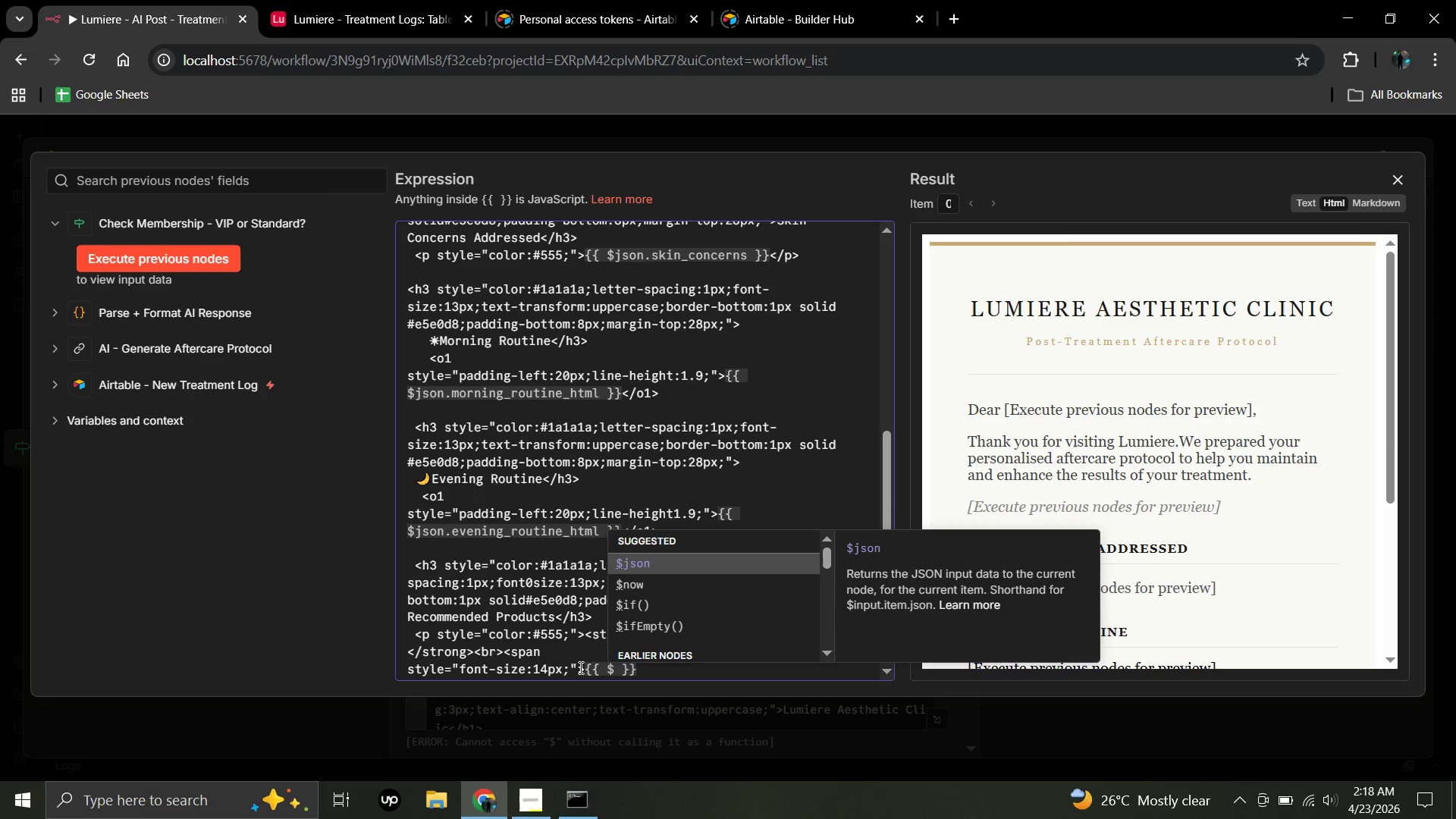 
wait(10.16)
 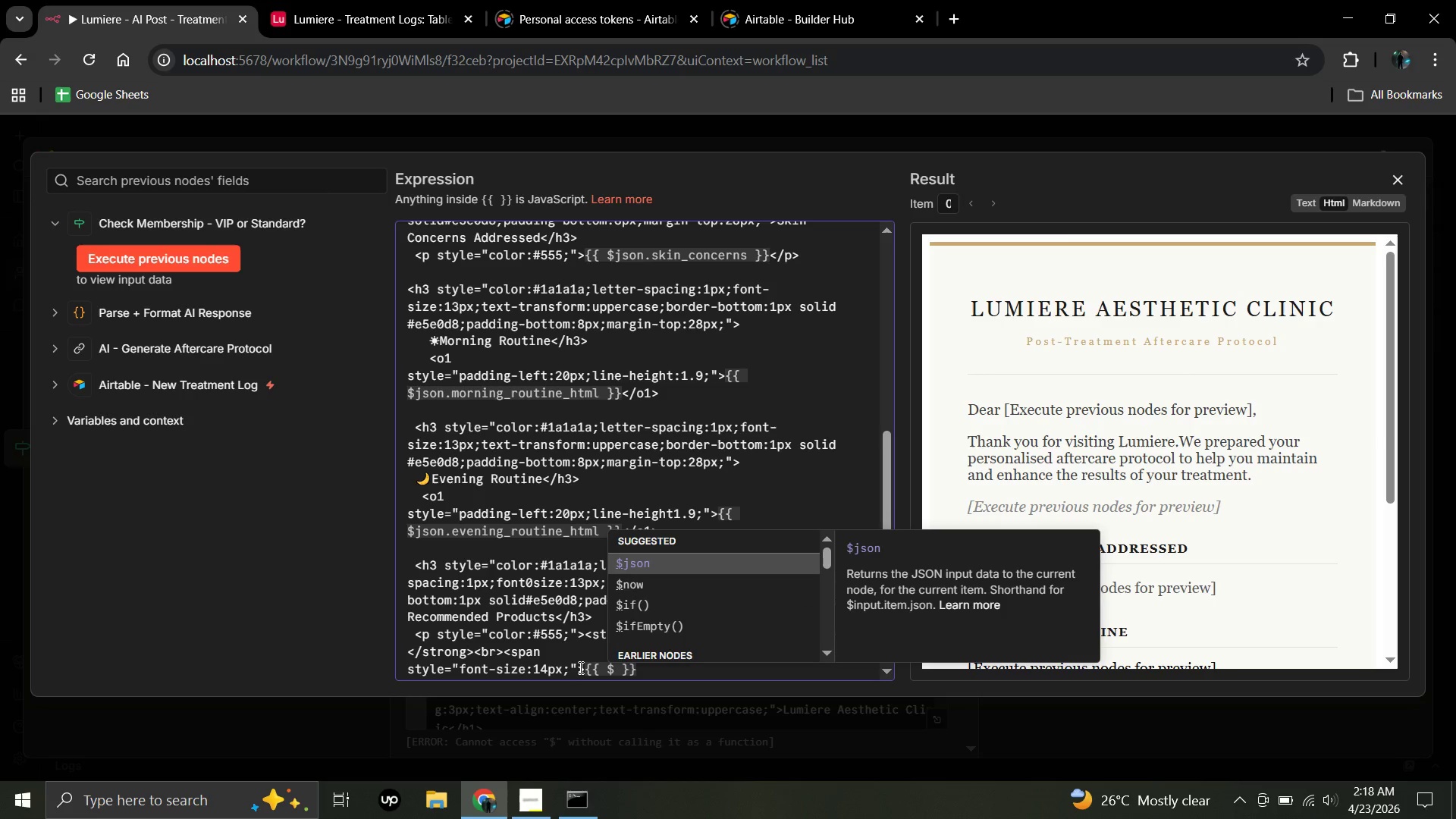 
left_click([312, 617])
 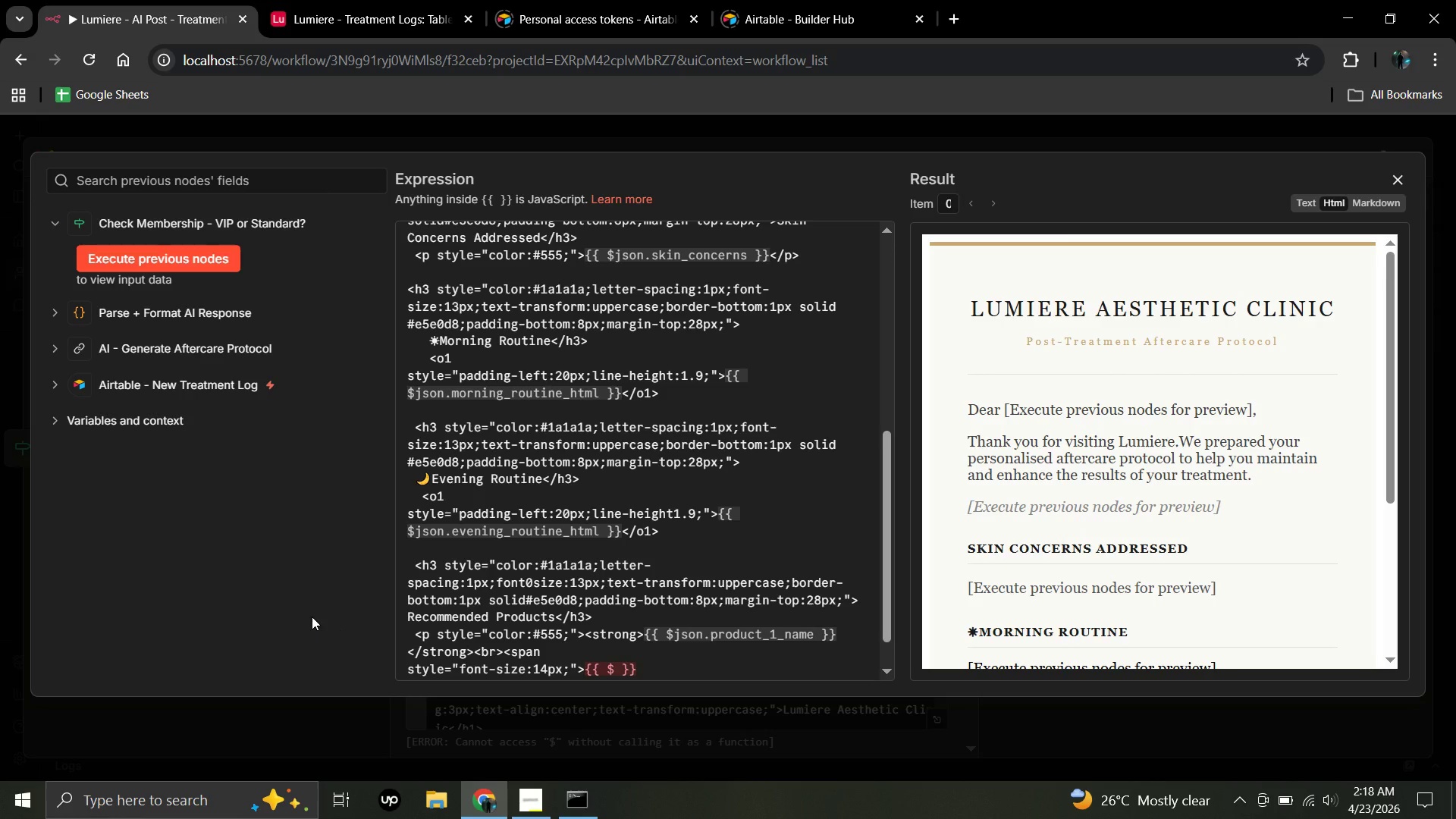 
wait(17.86)
 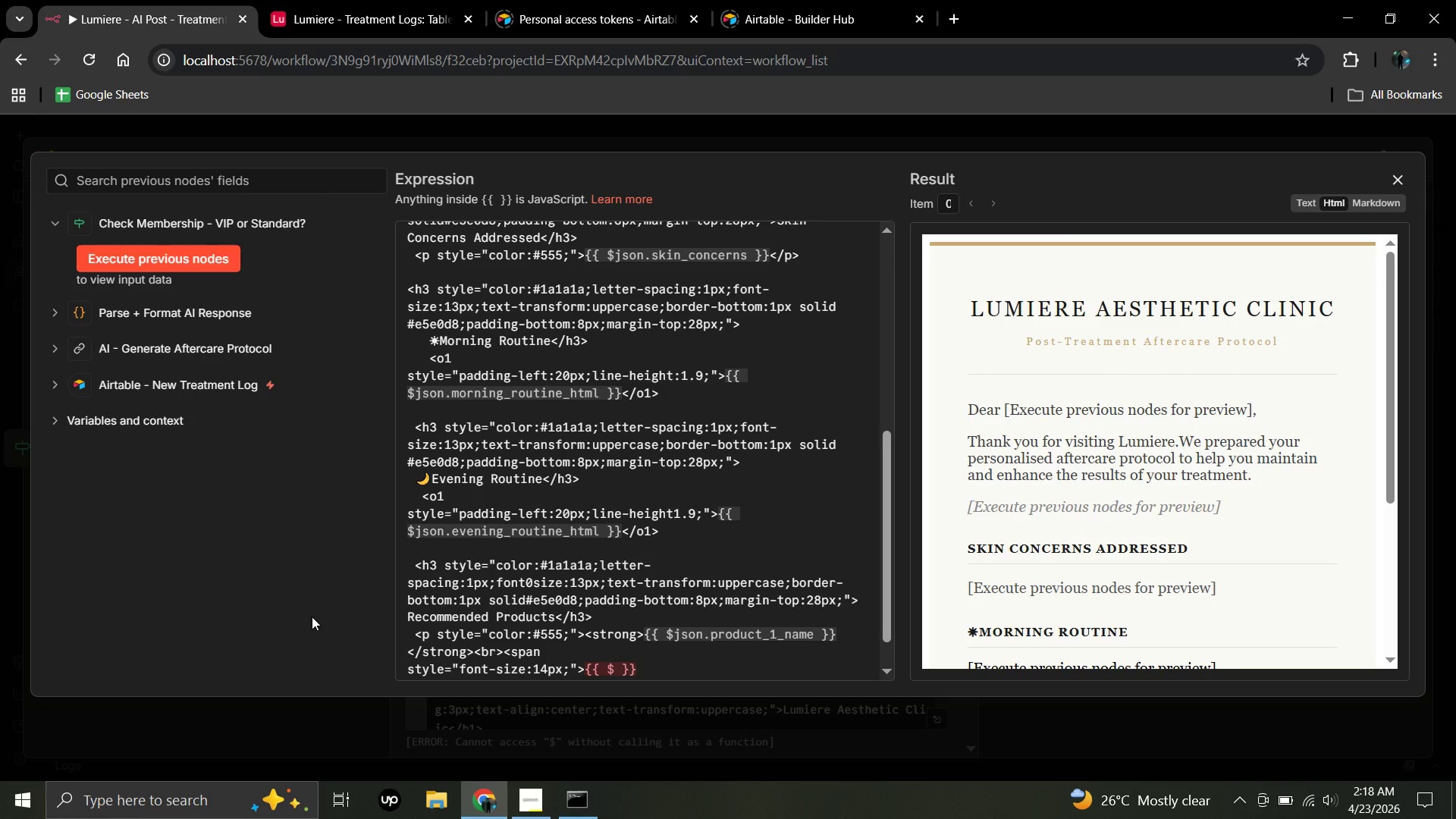 
left_click([616, 668])
 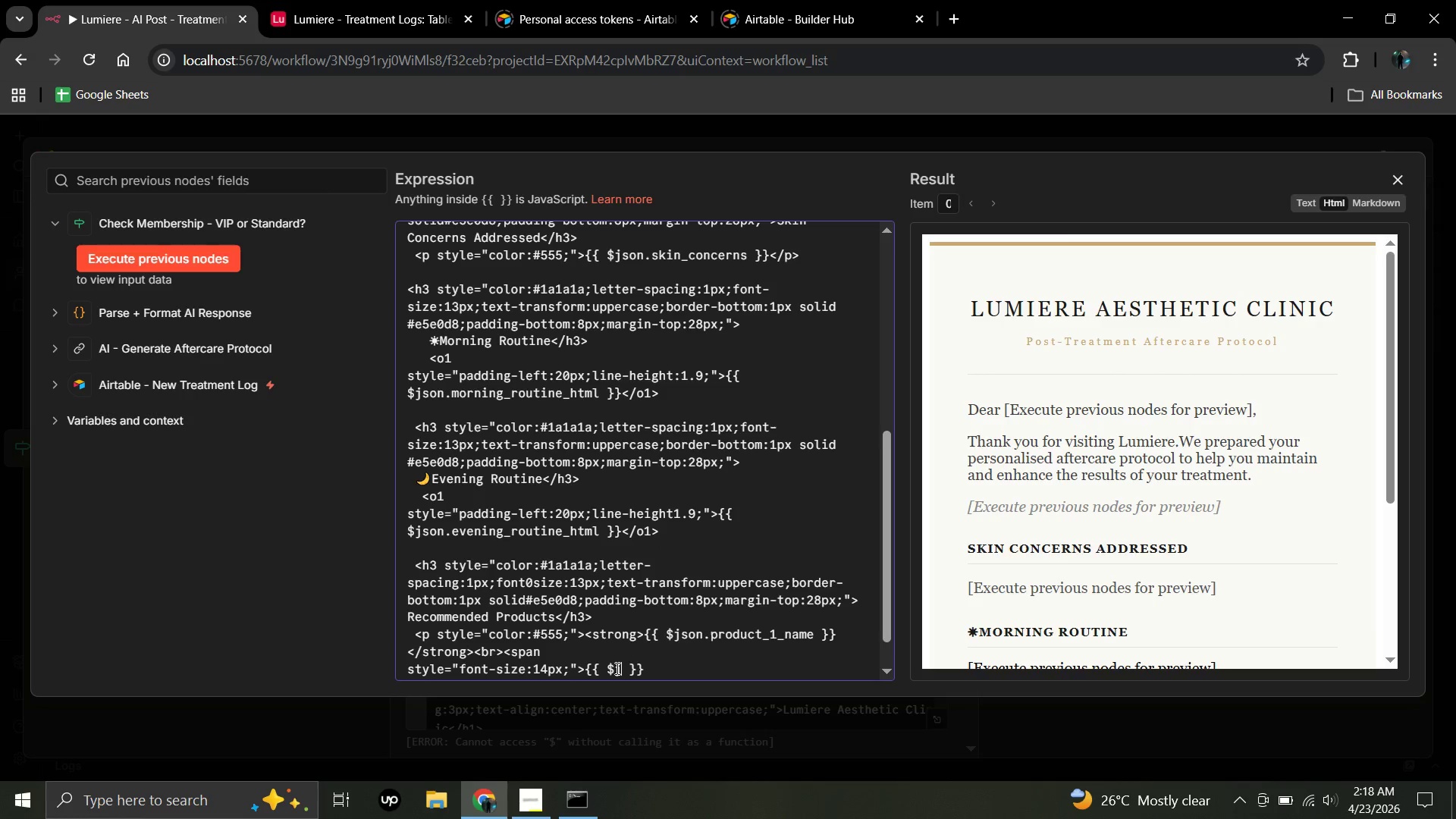 
type(json)
 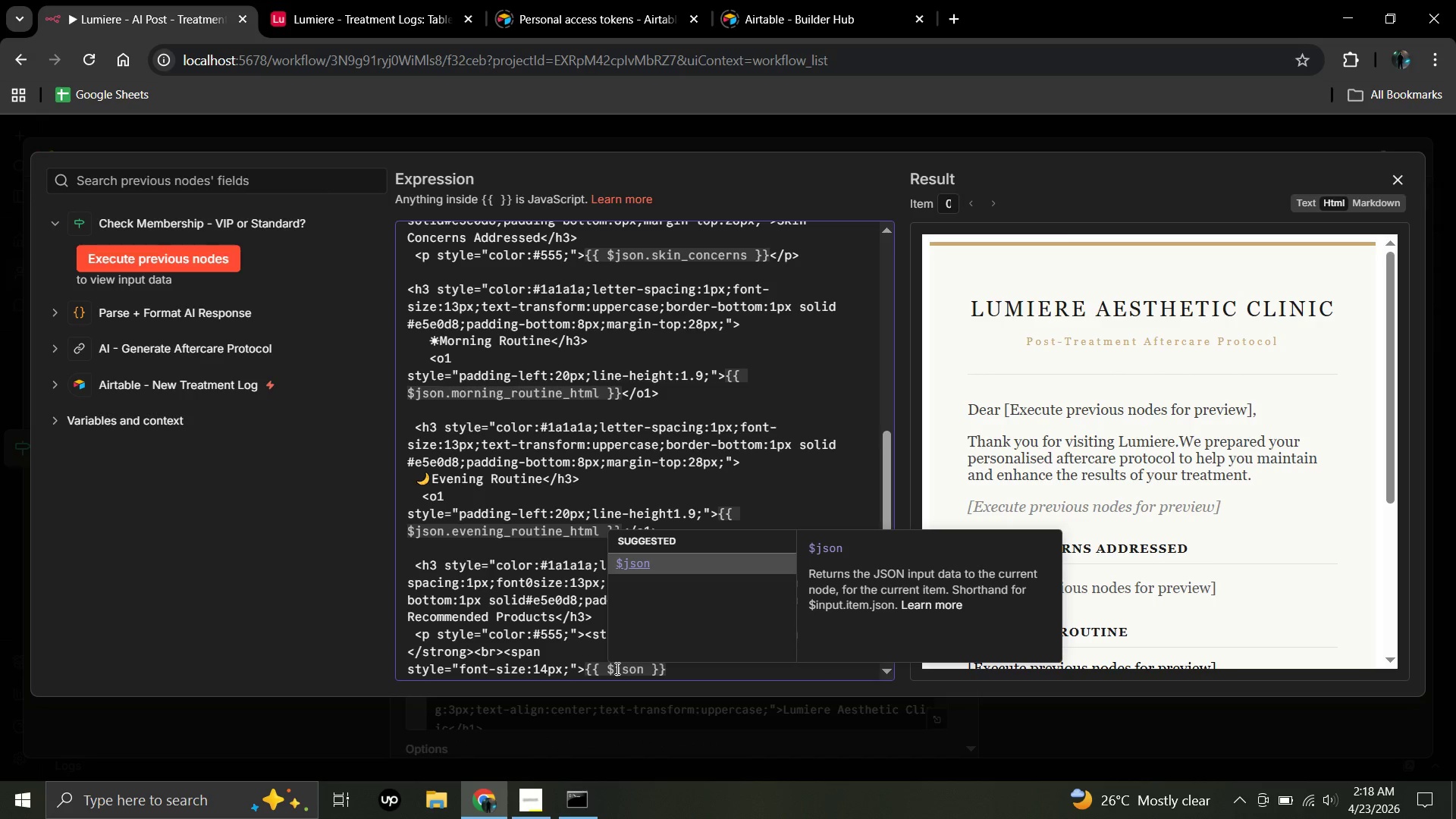 
key(Period)
 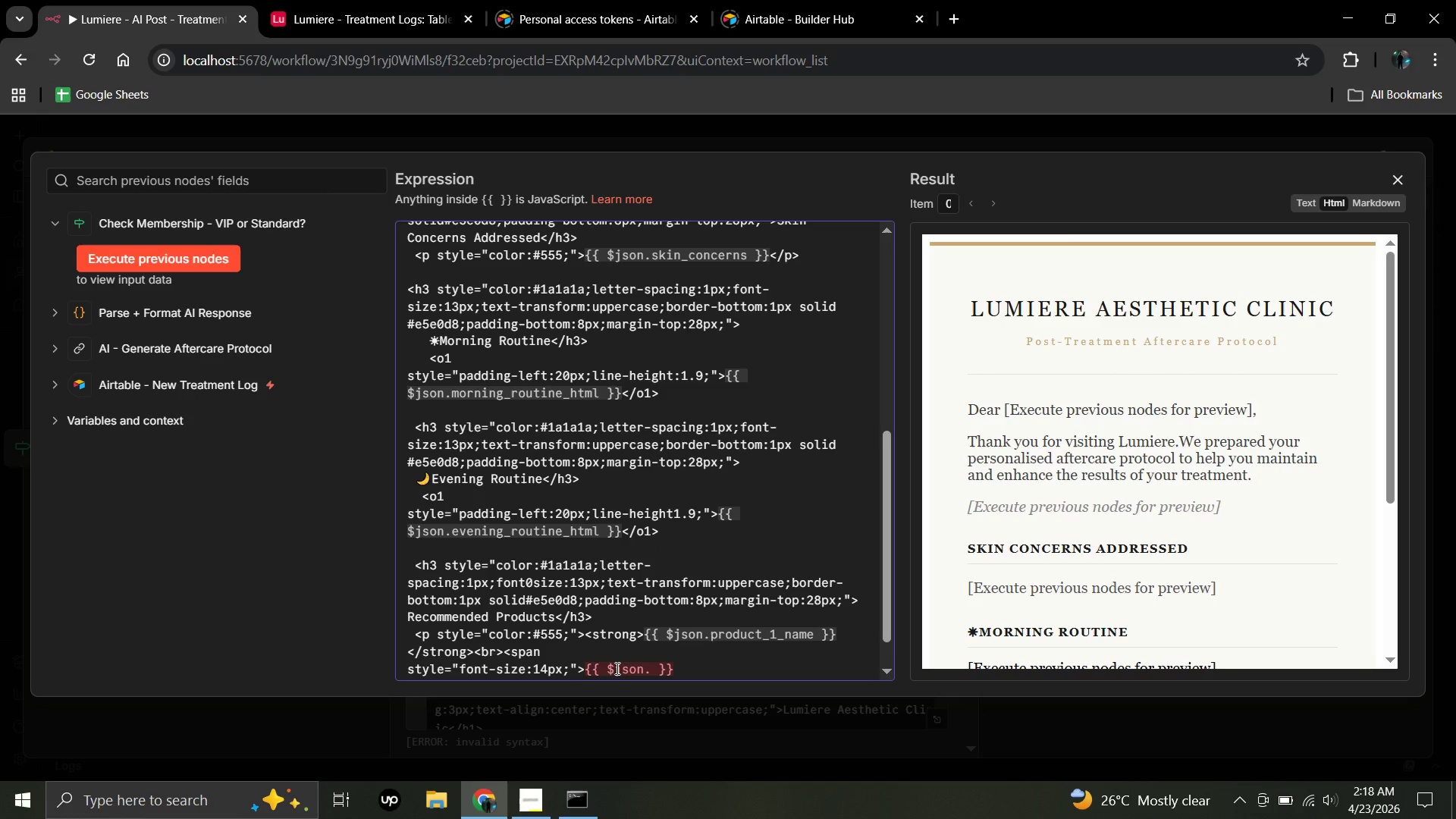 
wait(5.86)
 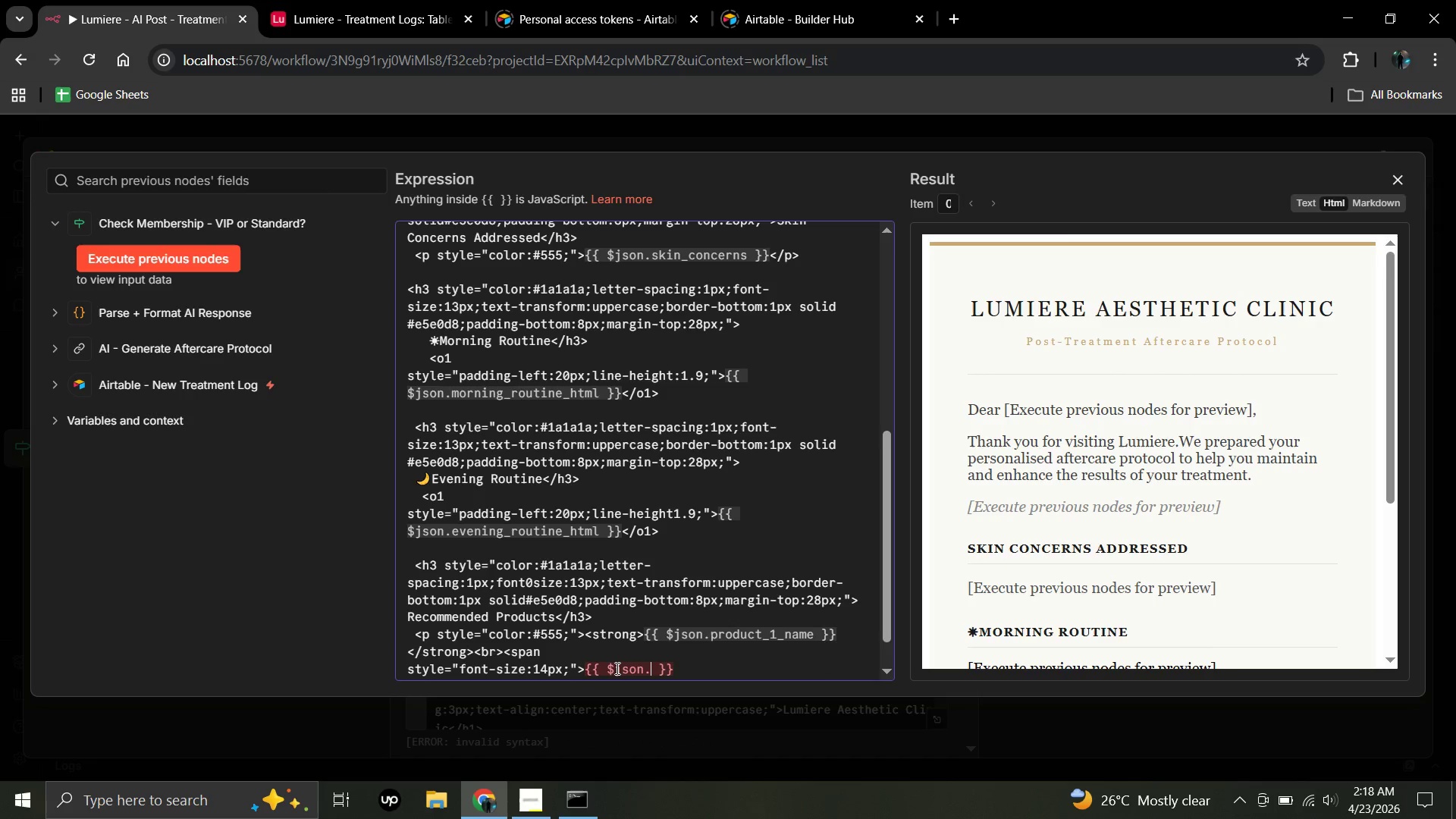 
type(product)
 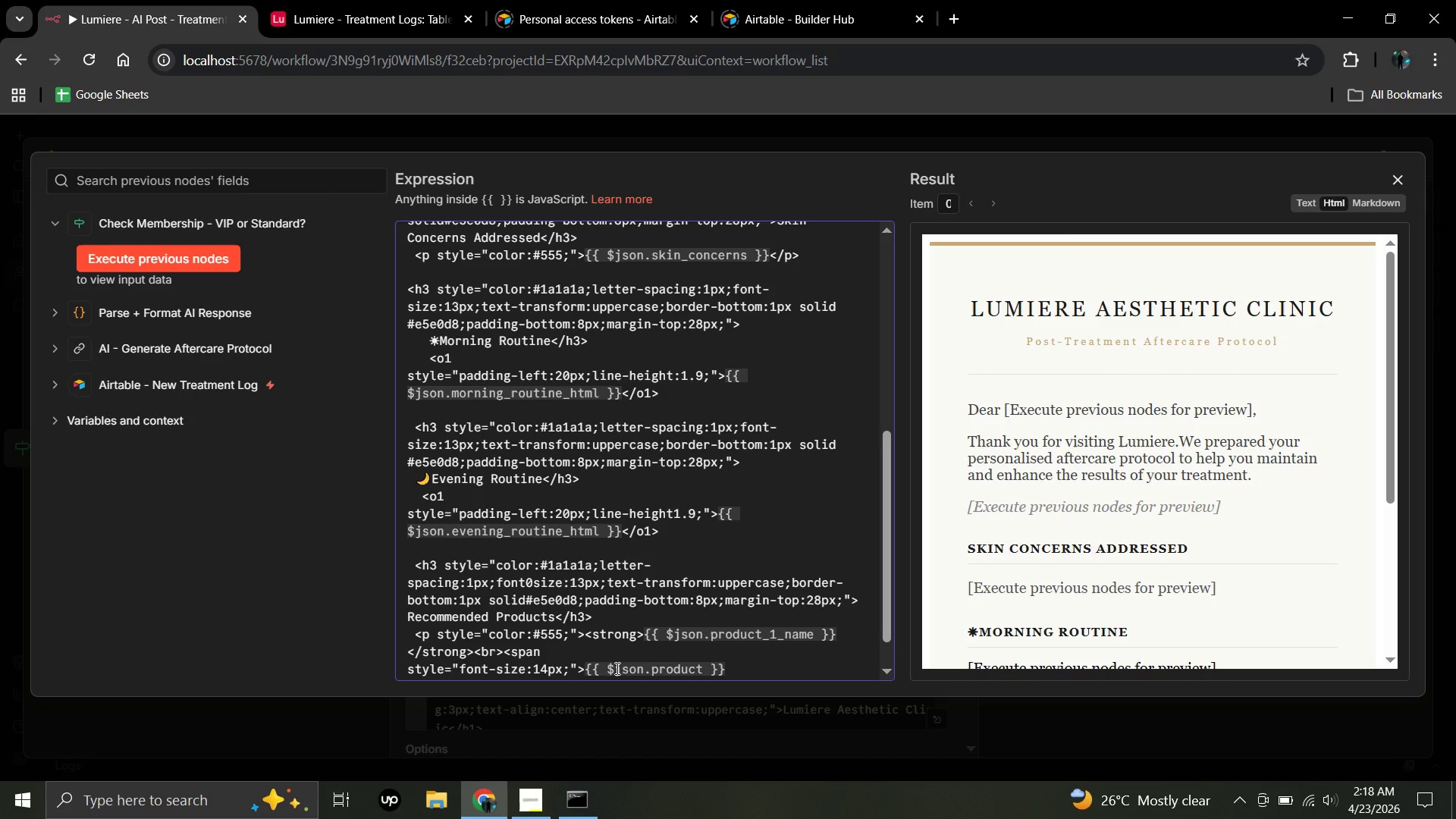 
type(_1_reason)
 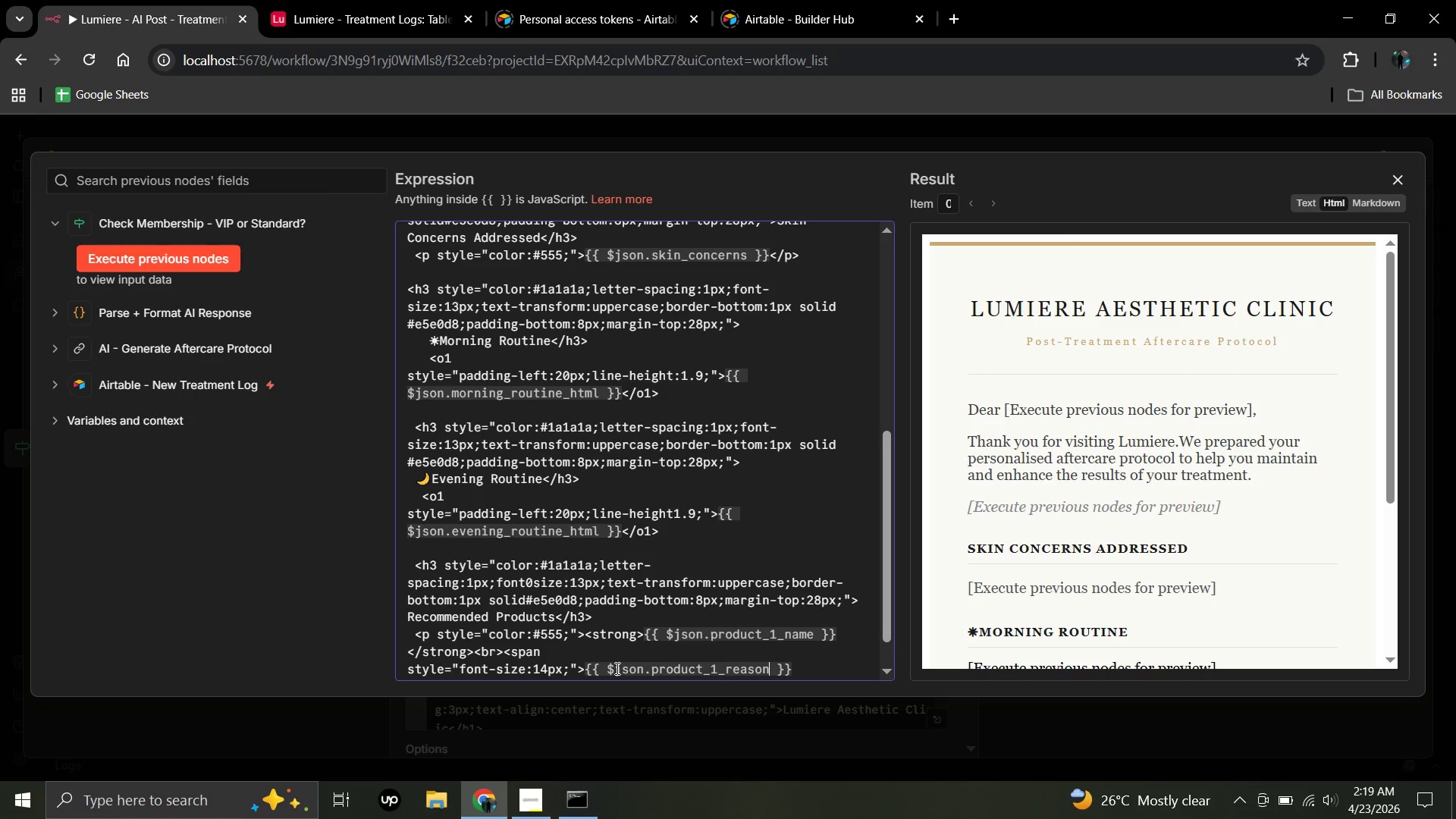 
wait(6.06)
 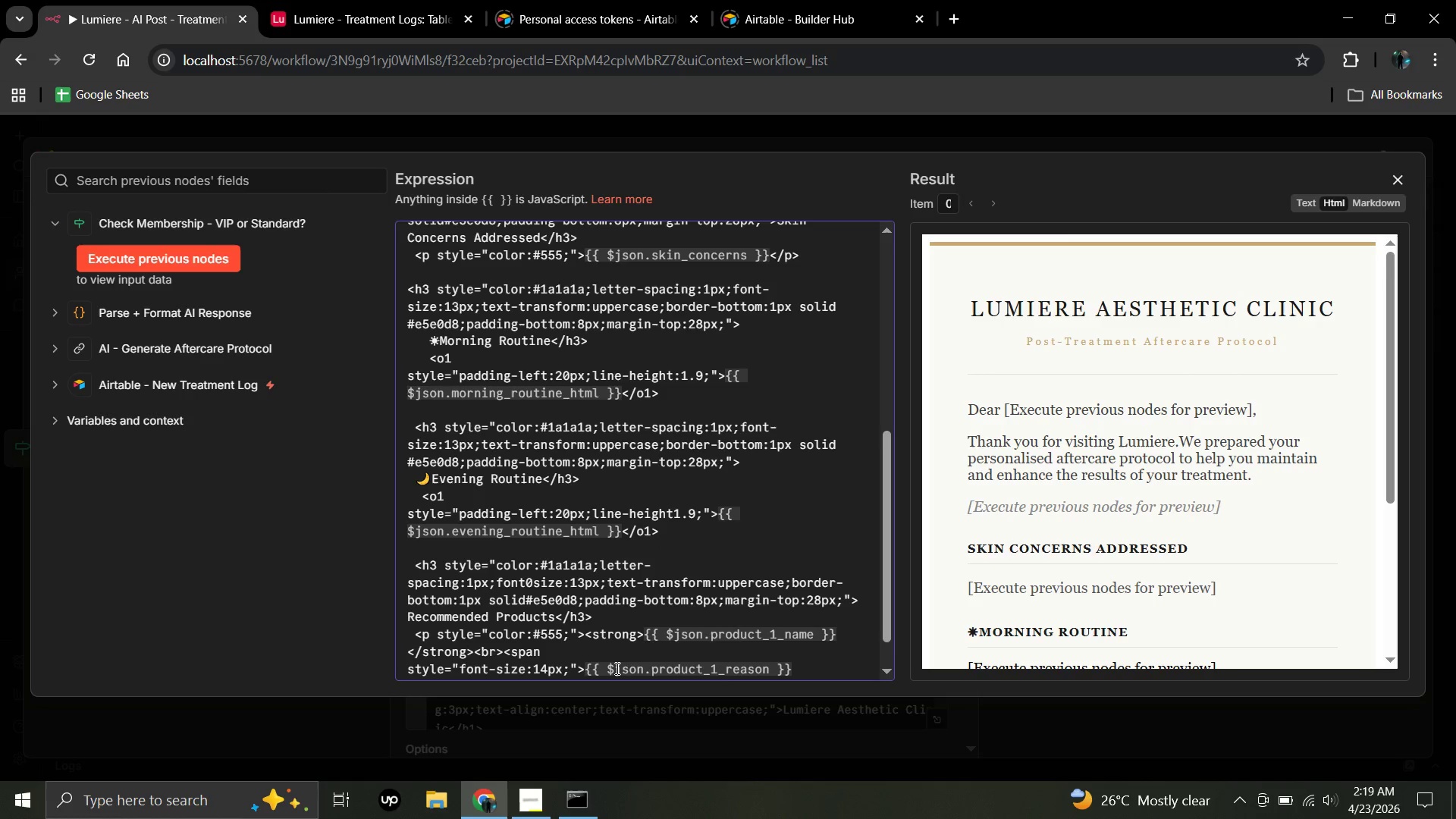 
left_click([791, 667])
 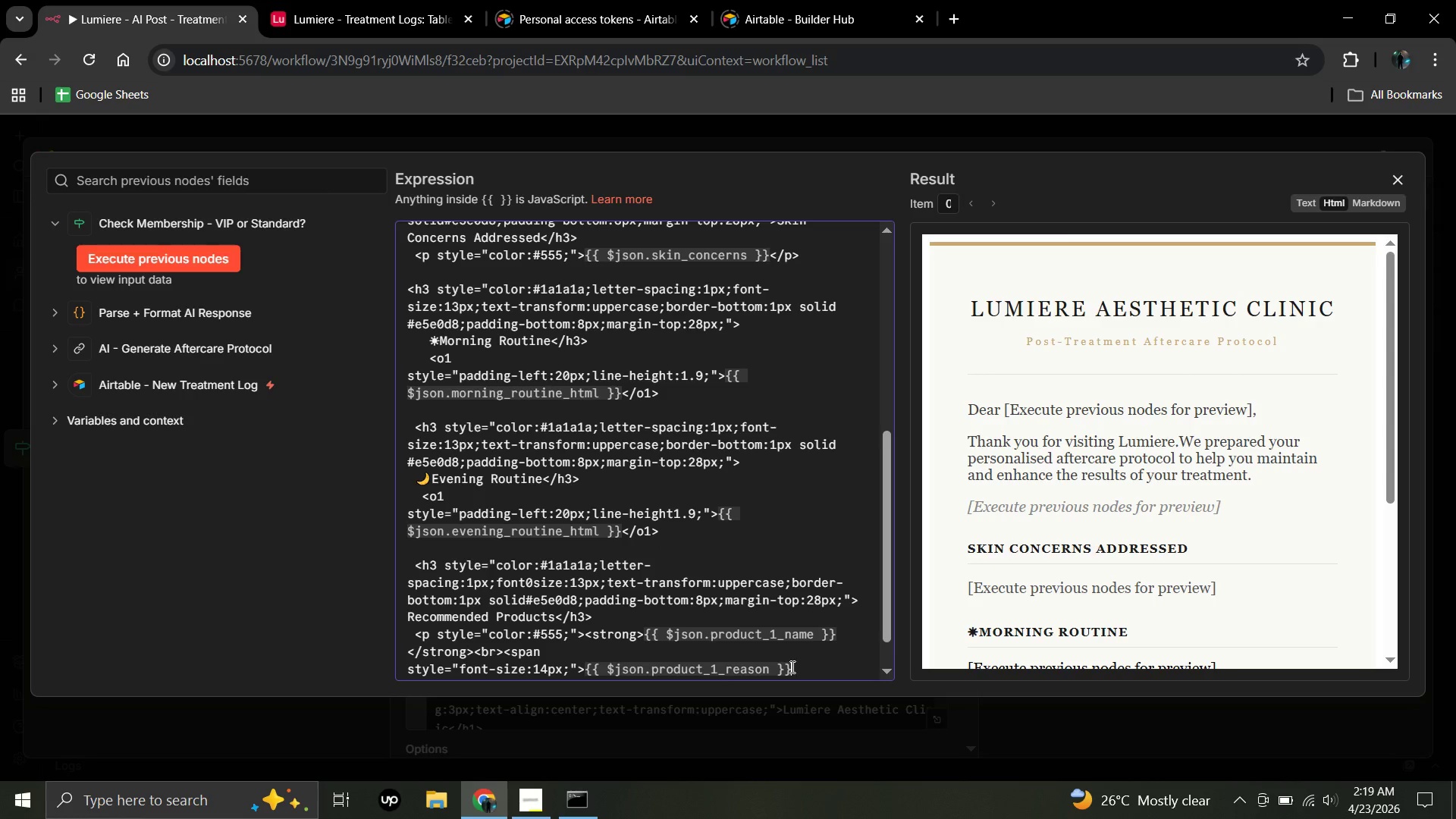 
type(</span?)
key(Backspace)
type(>)
 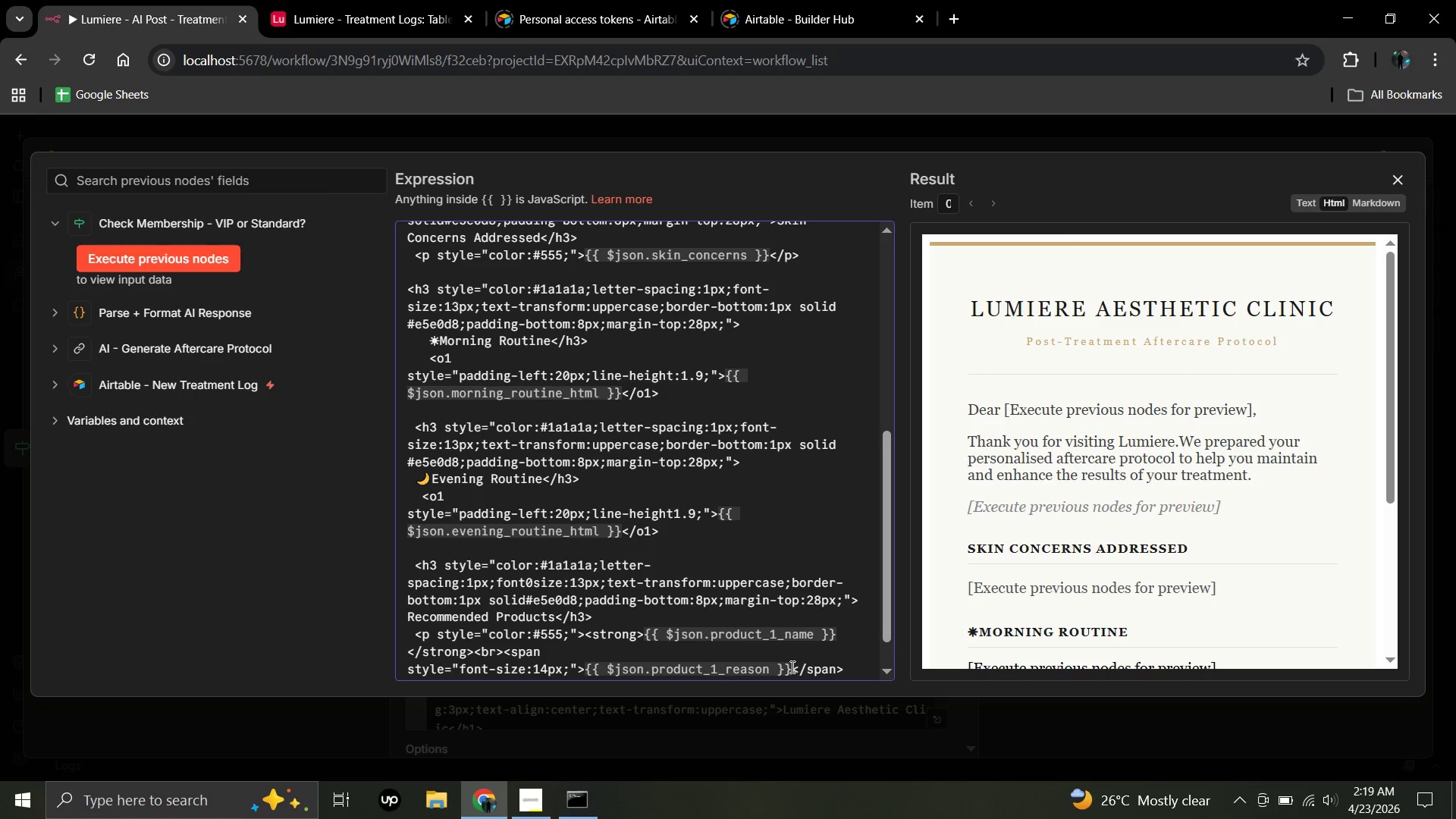 
key(Shift+Comma)
 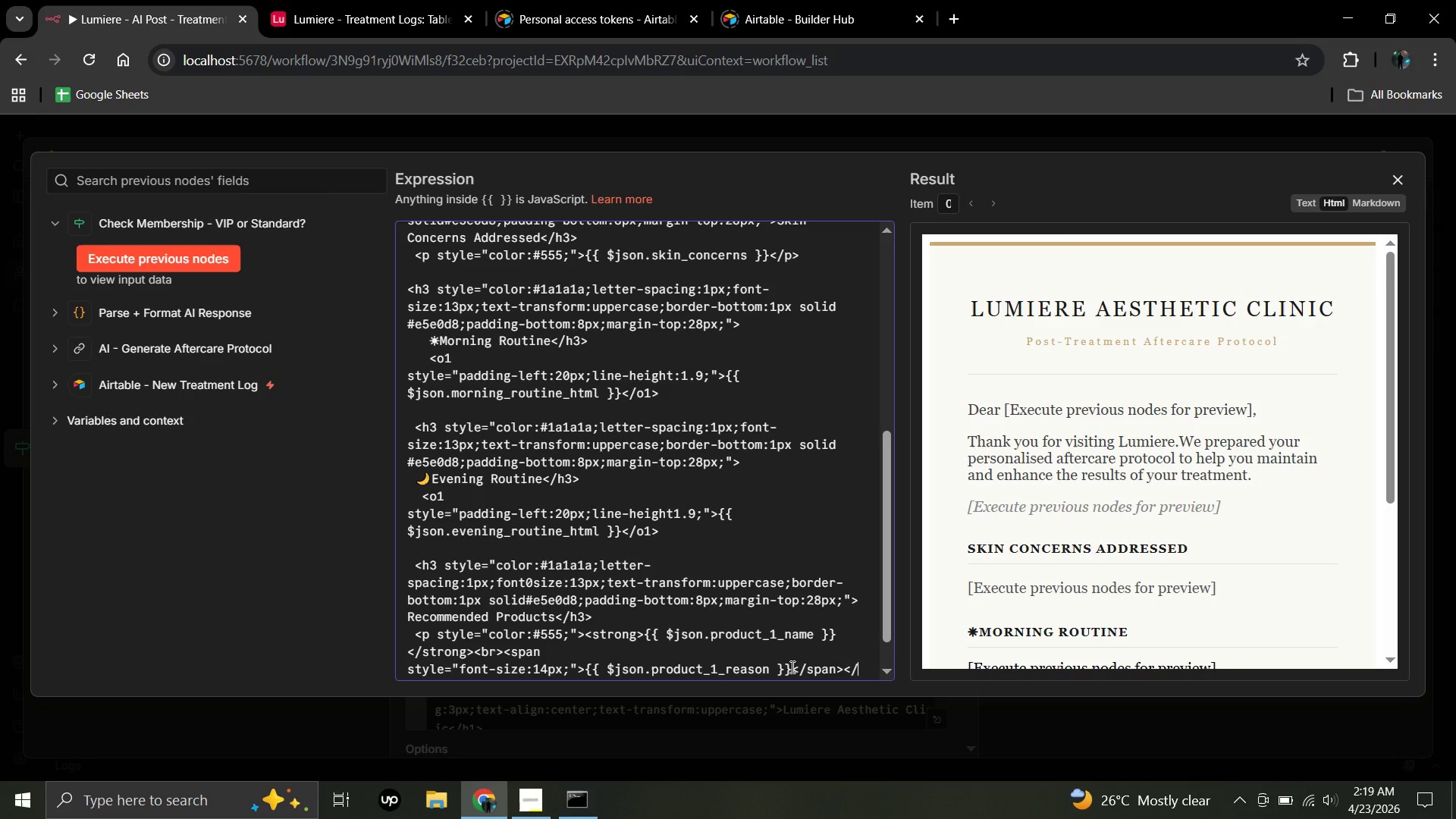 
key(Slash)
 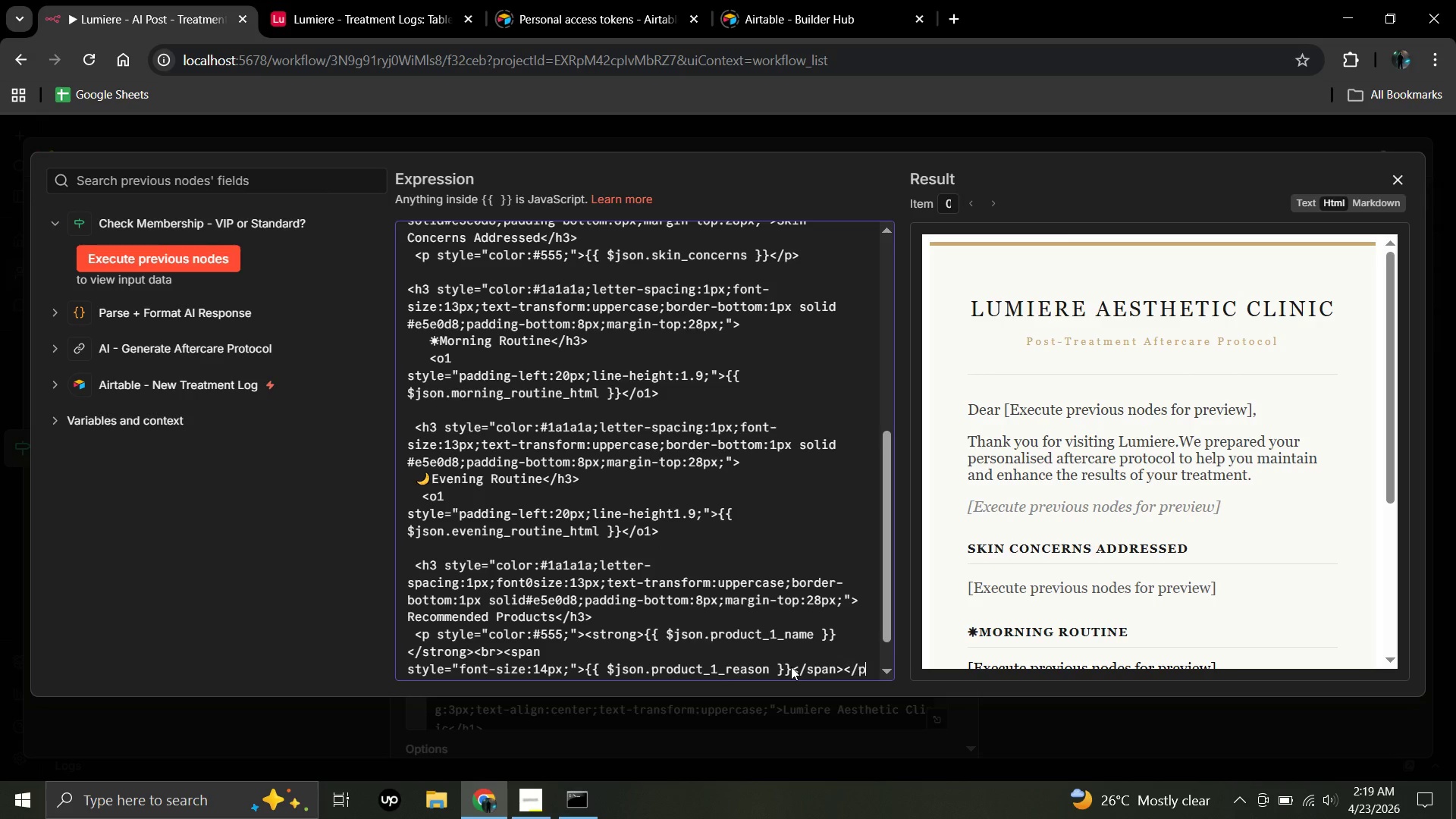 
key(P)
 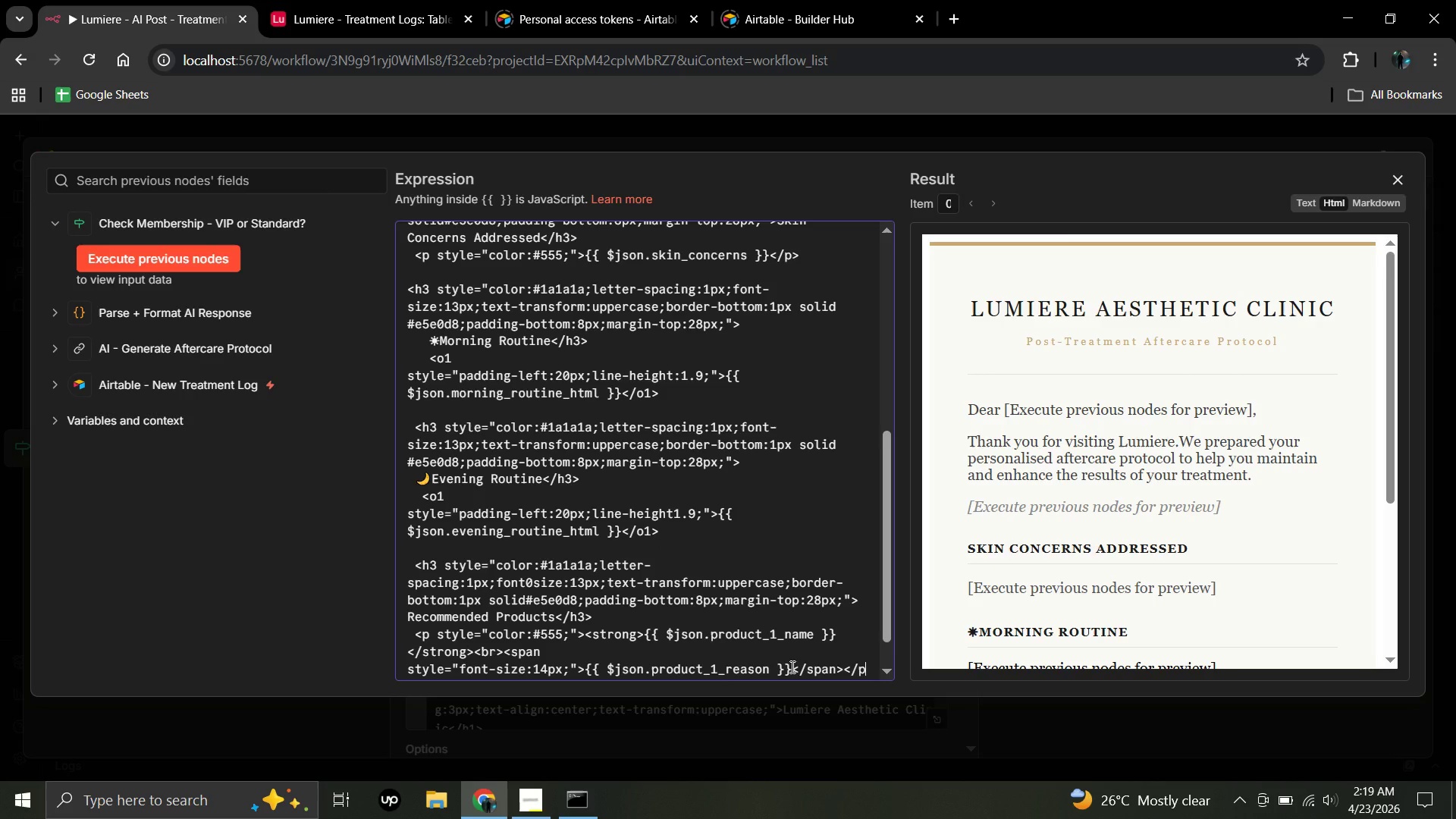 
key(Shift+Period)
 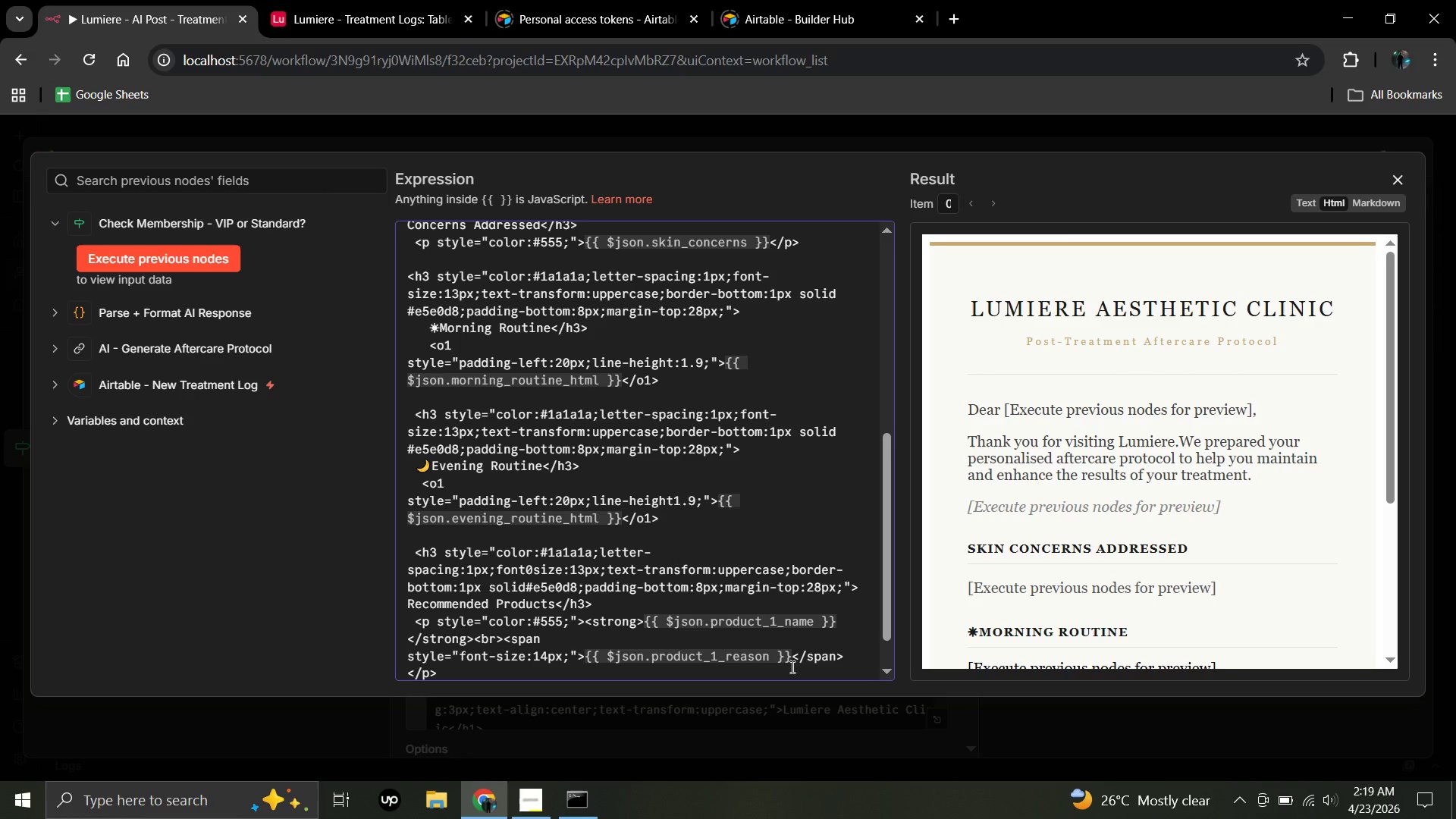 
key(Enter)
 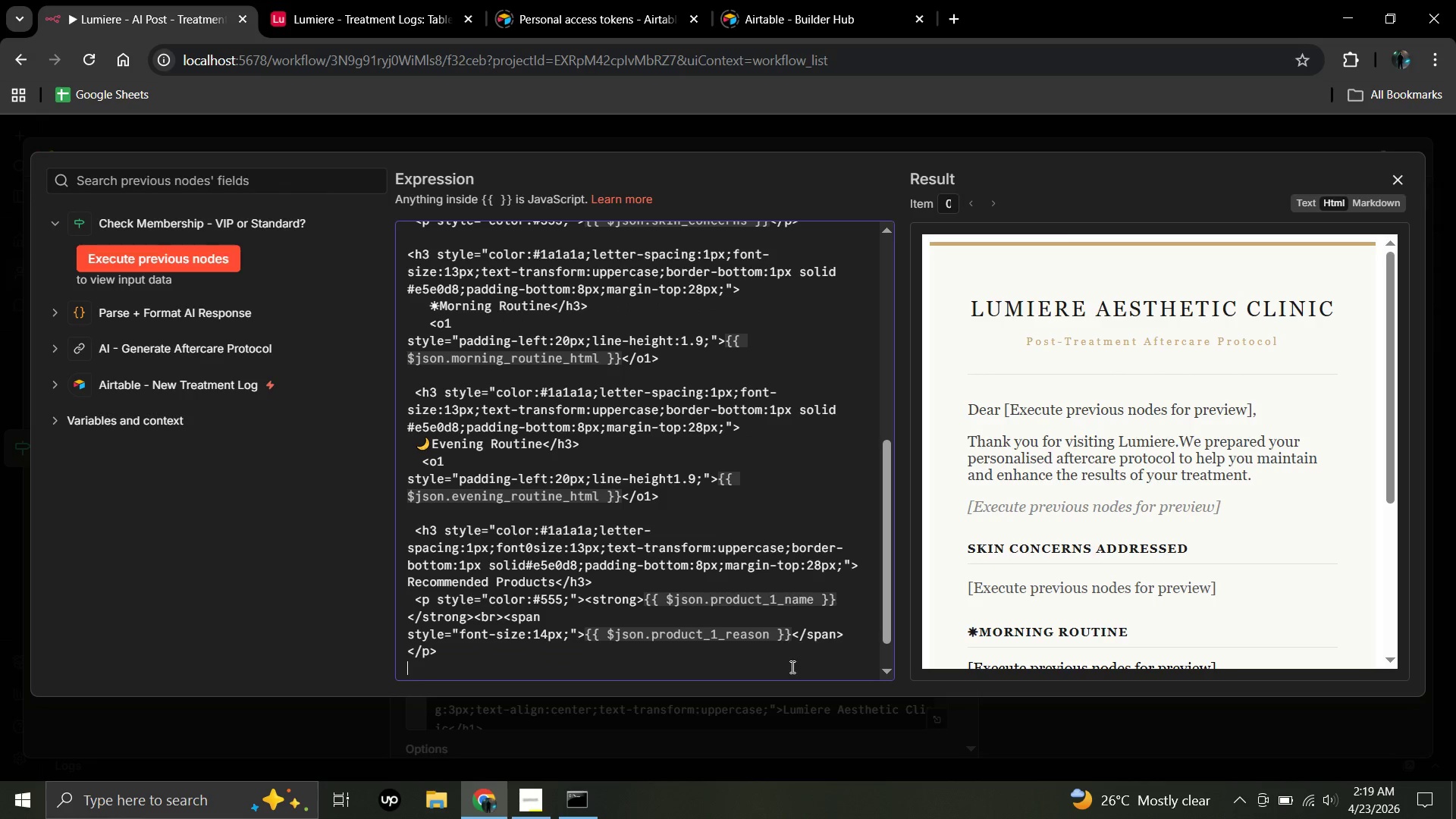 
wait(11.42)
 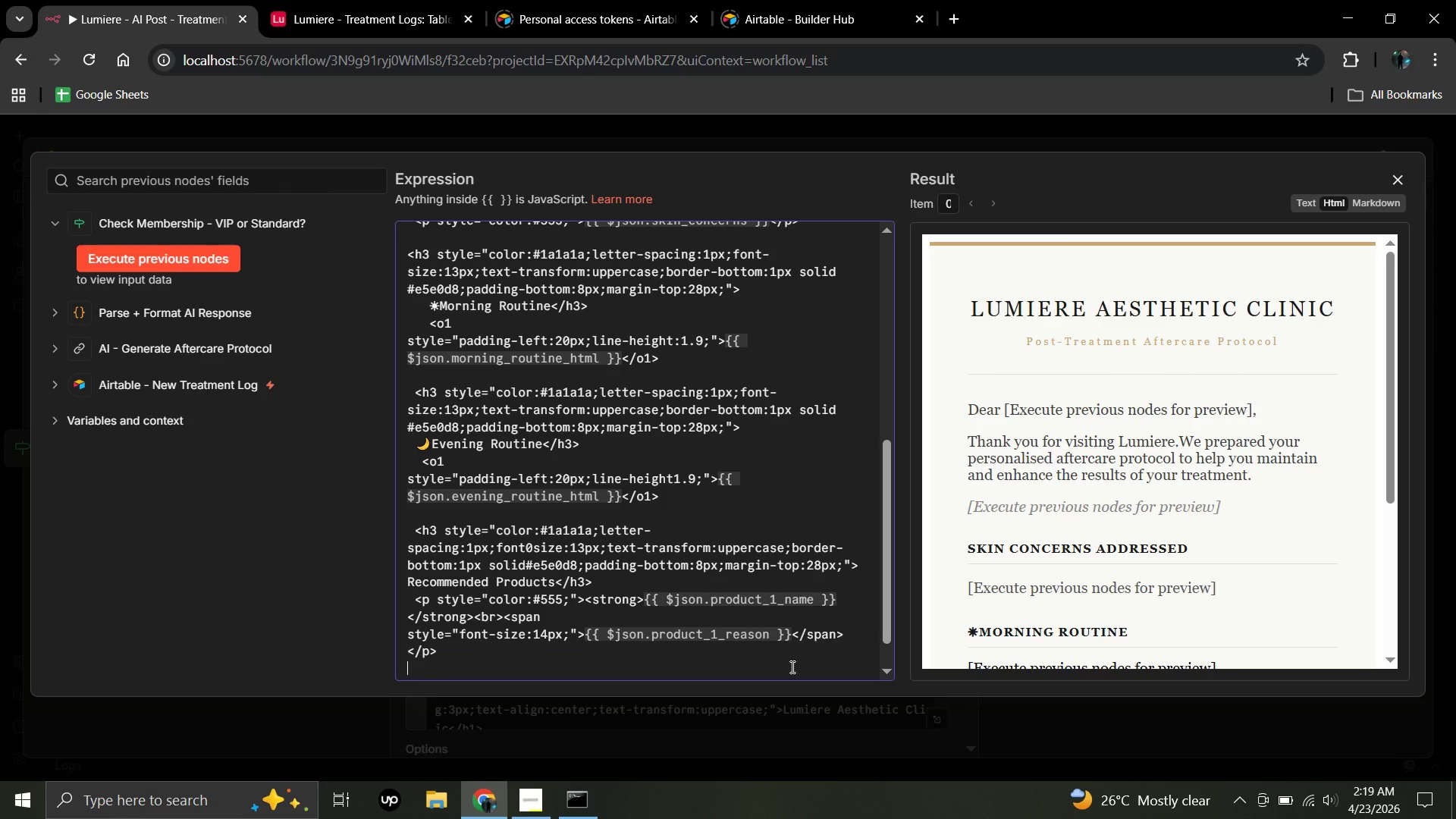 
key(Space)
 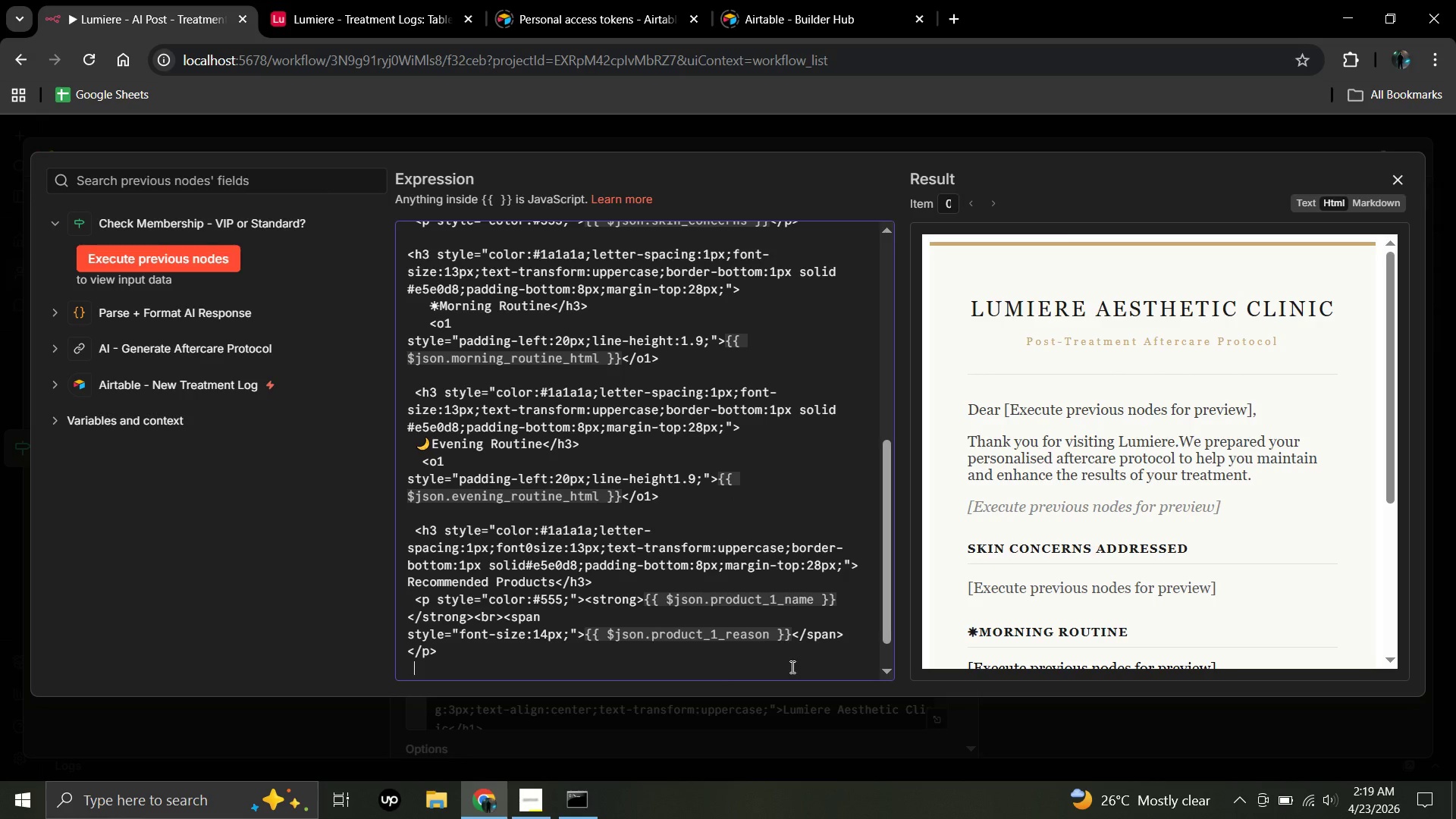 
key(Shift+Comma)
 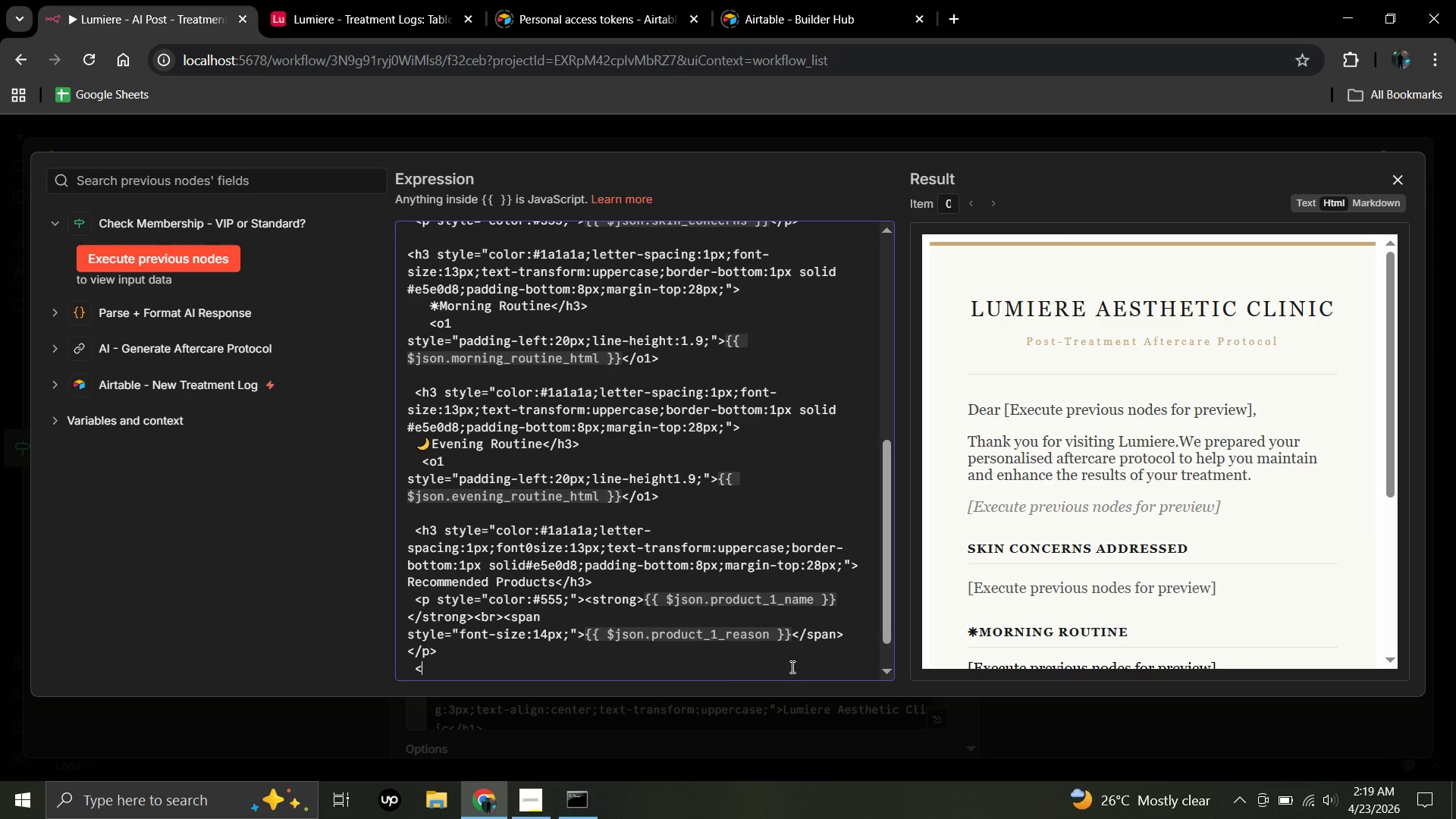 
type(p style="font)
 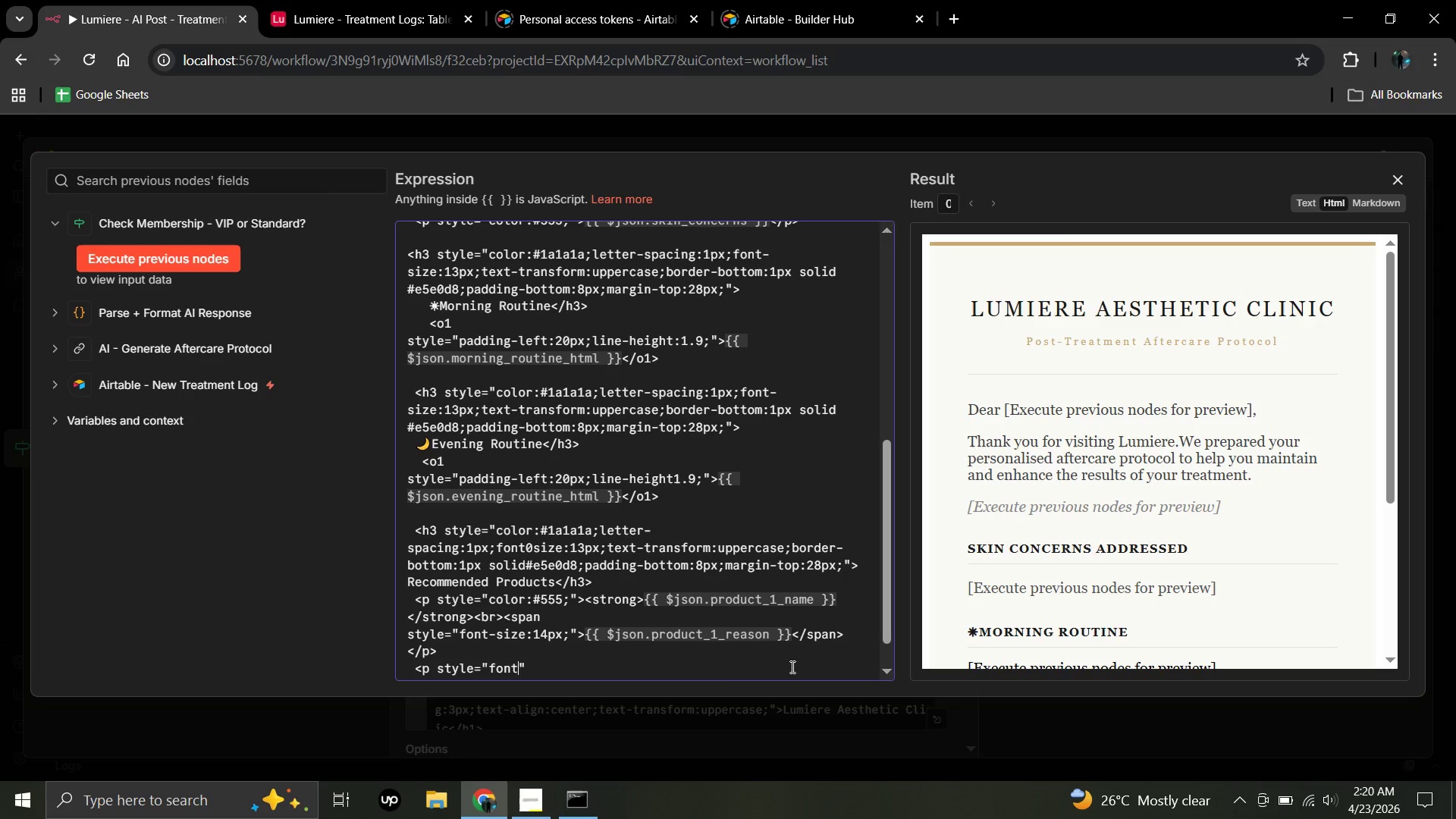 
wait(41.23)
 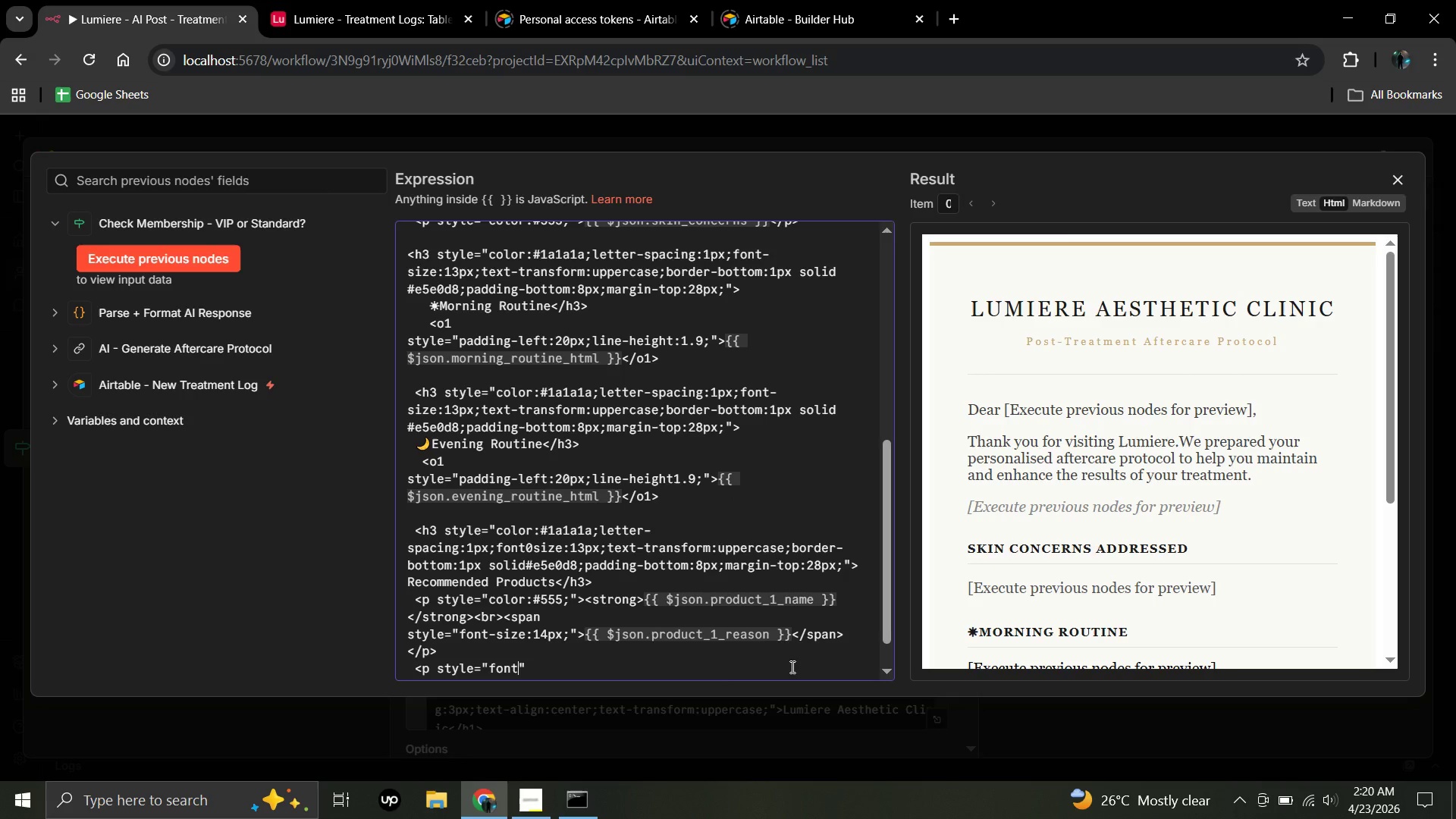 
key(Backspace)
 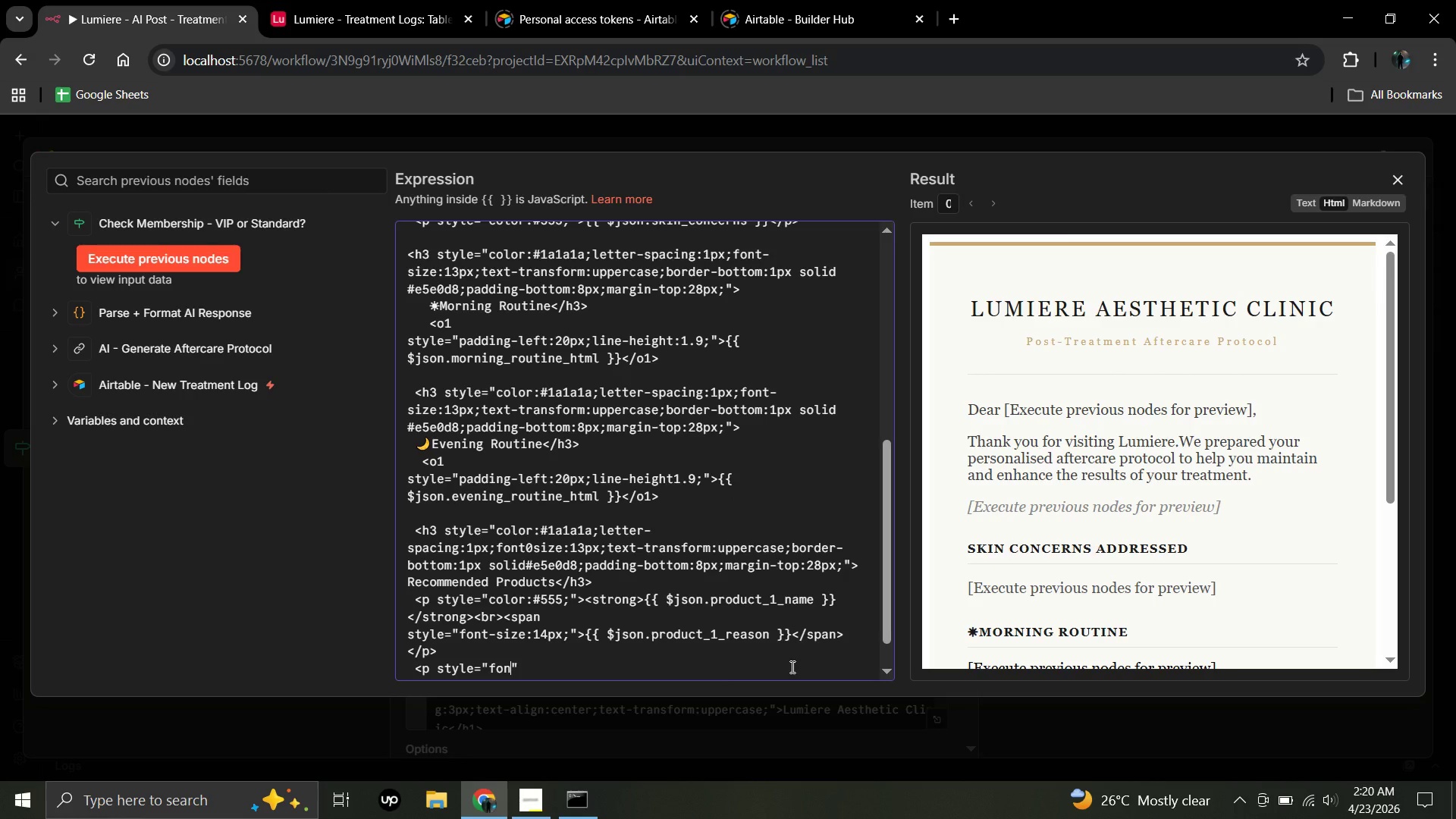 
key(Backspace)
 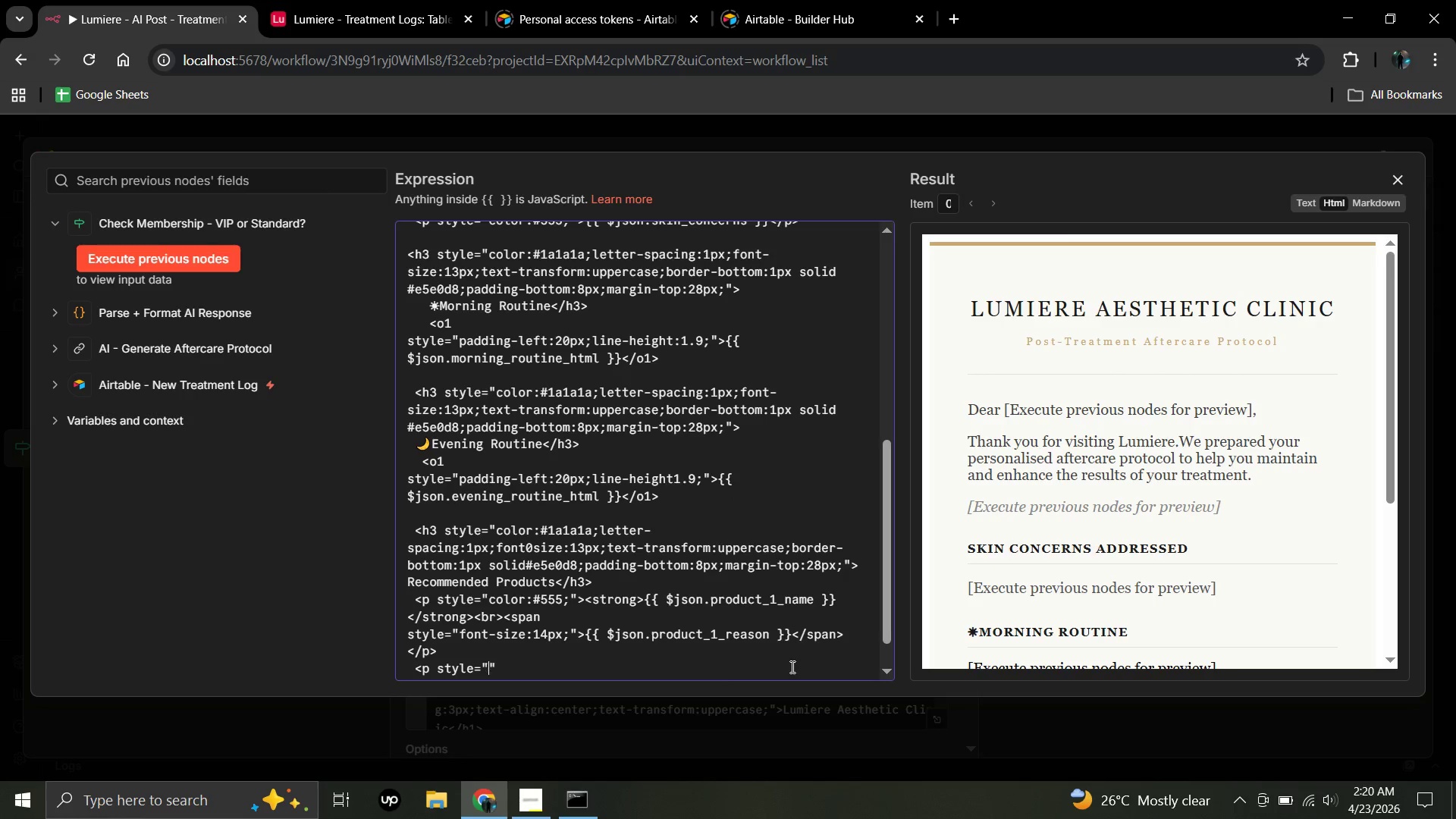 
key(Backspace)
 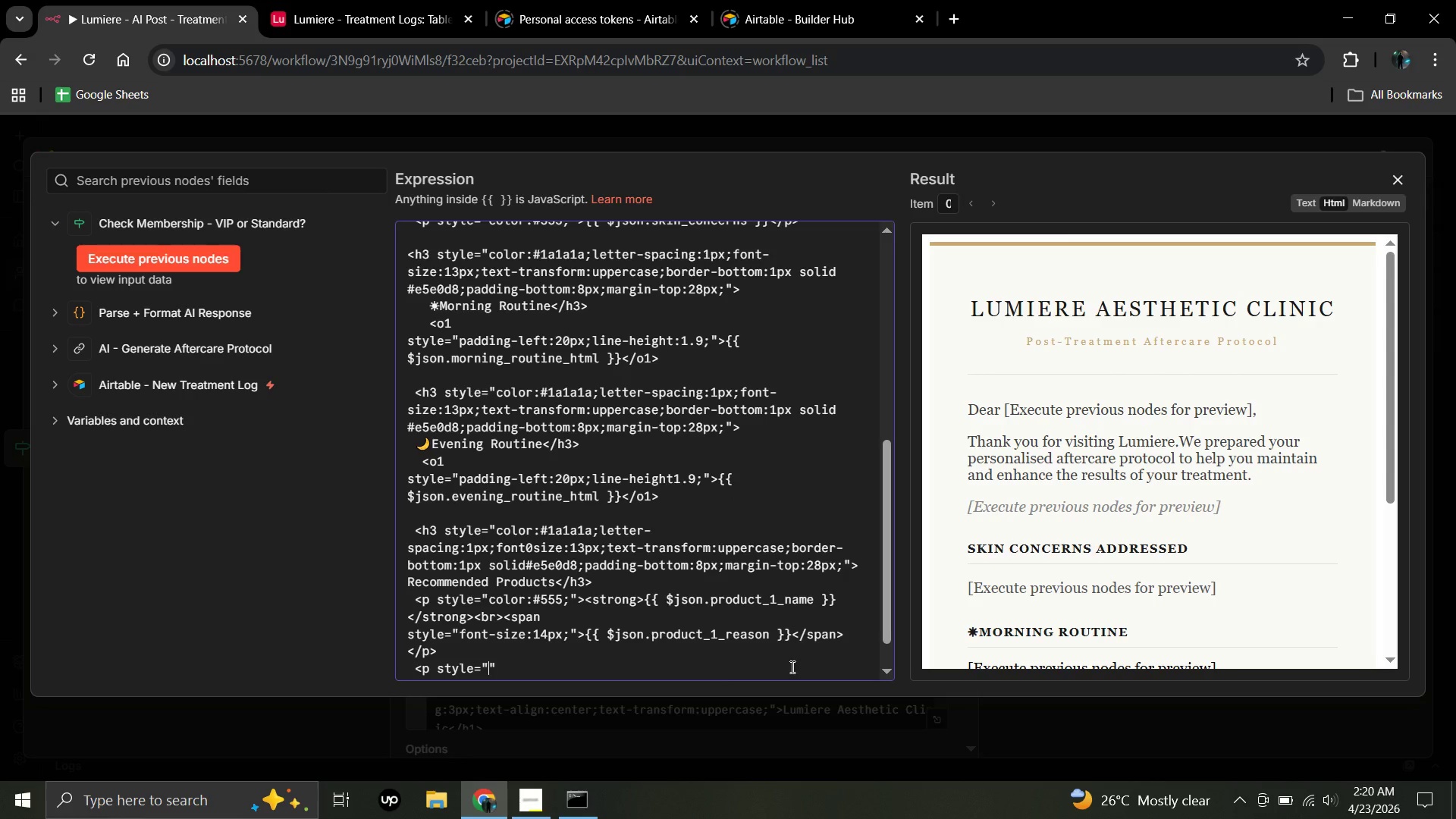 
key(Backspace)
 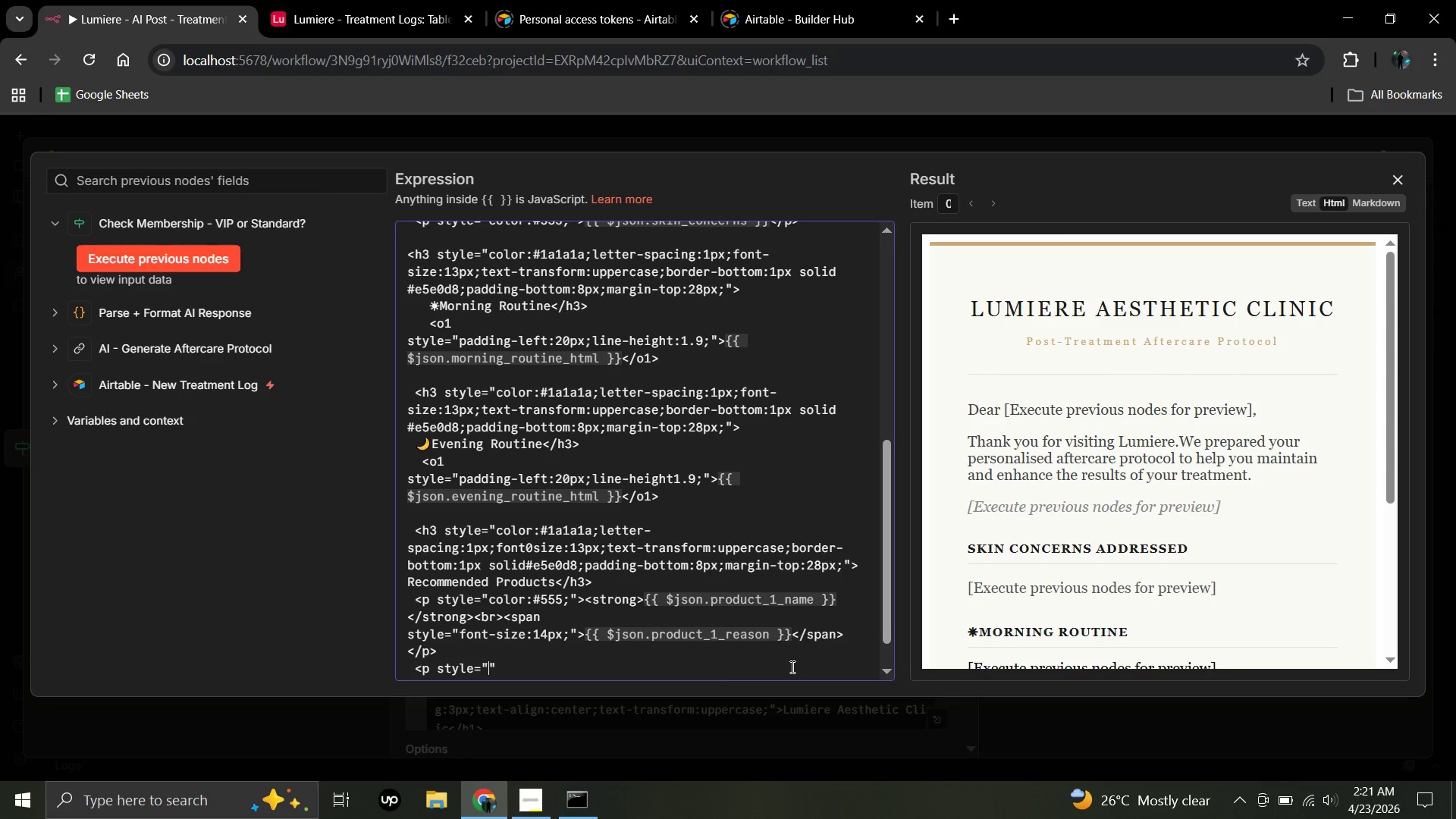 
wait(52.47)
 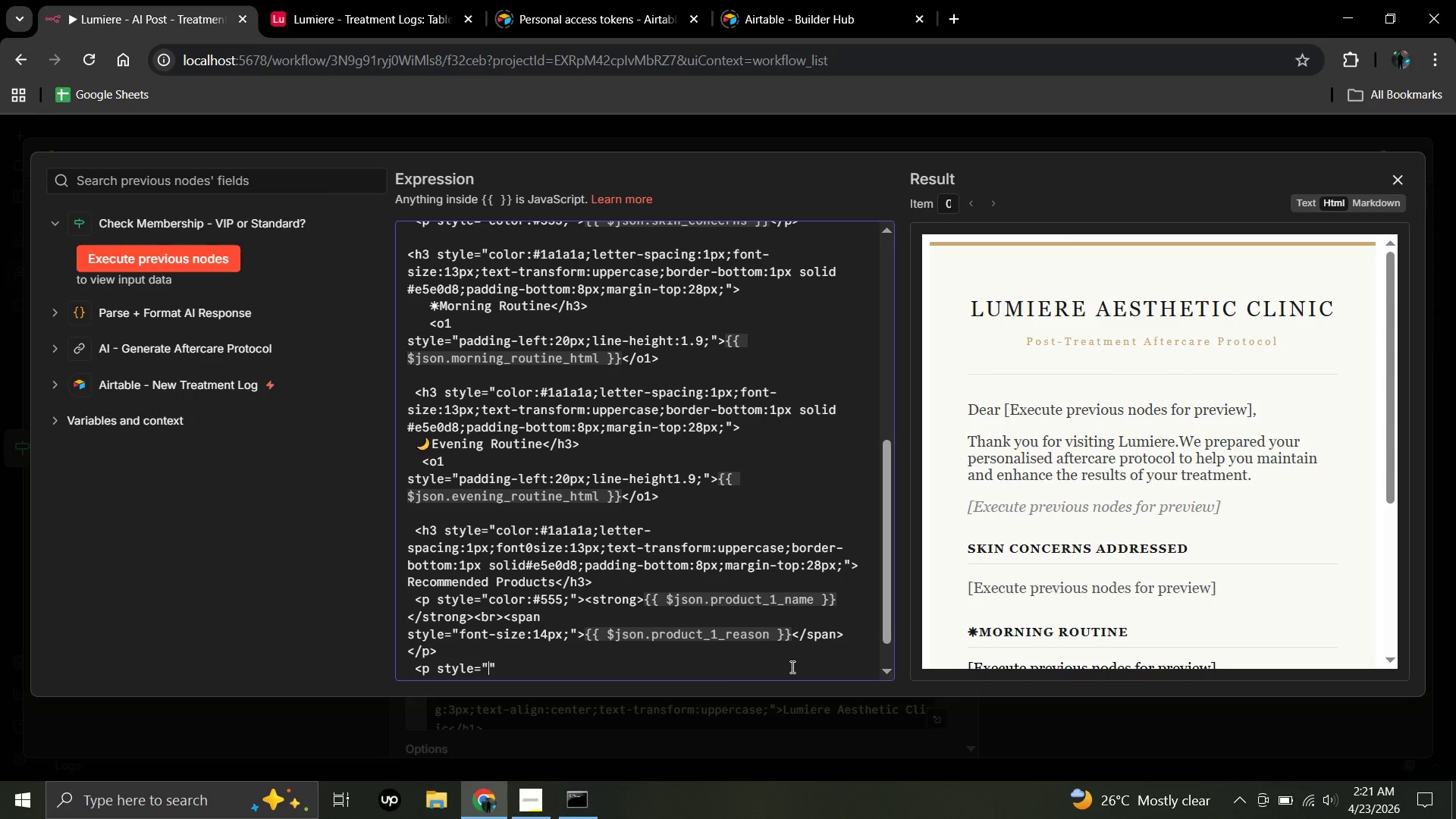 
type(color:#555;)
 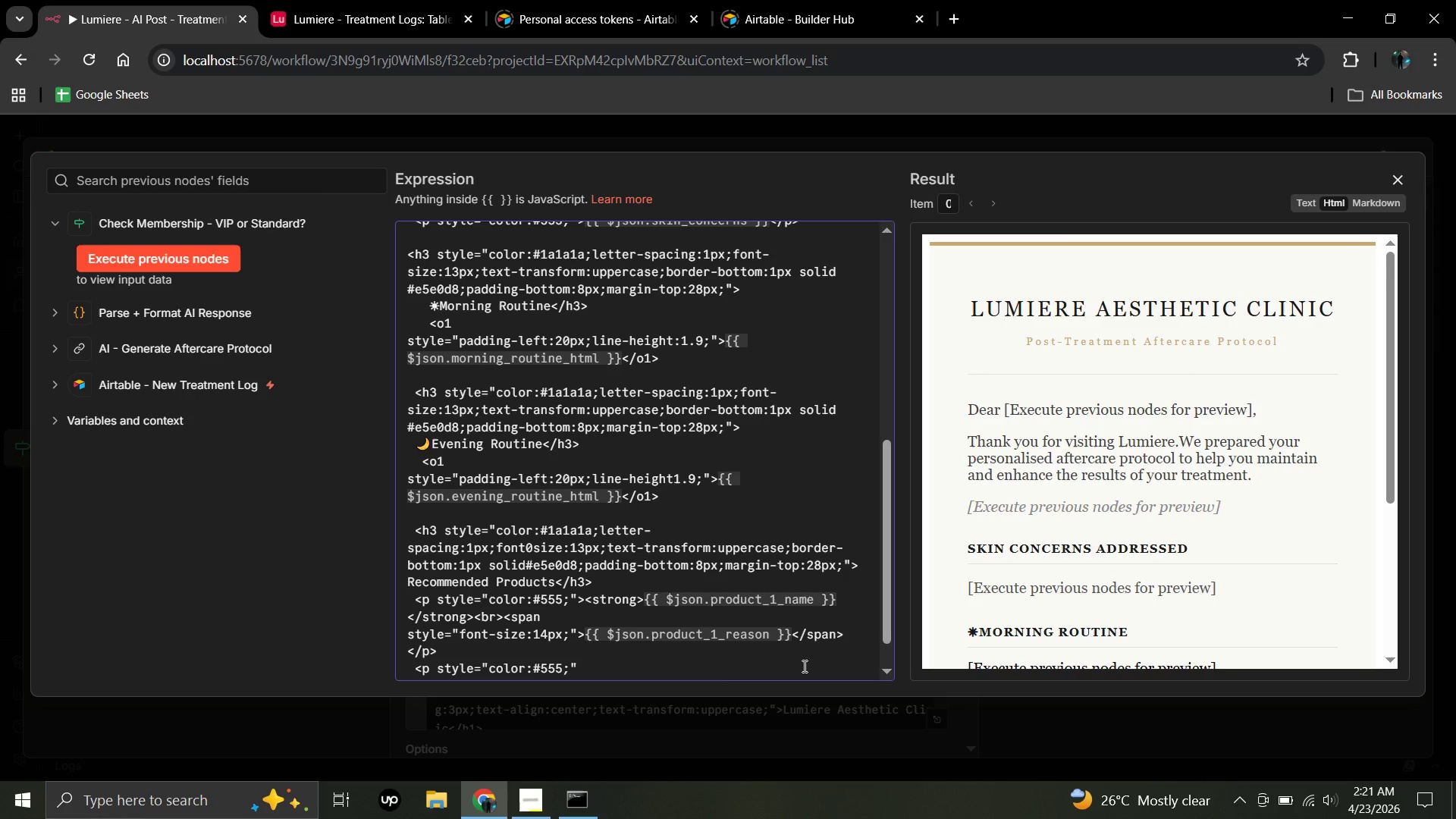 
left_click([582, 663])
 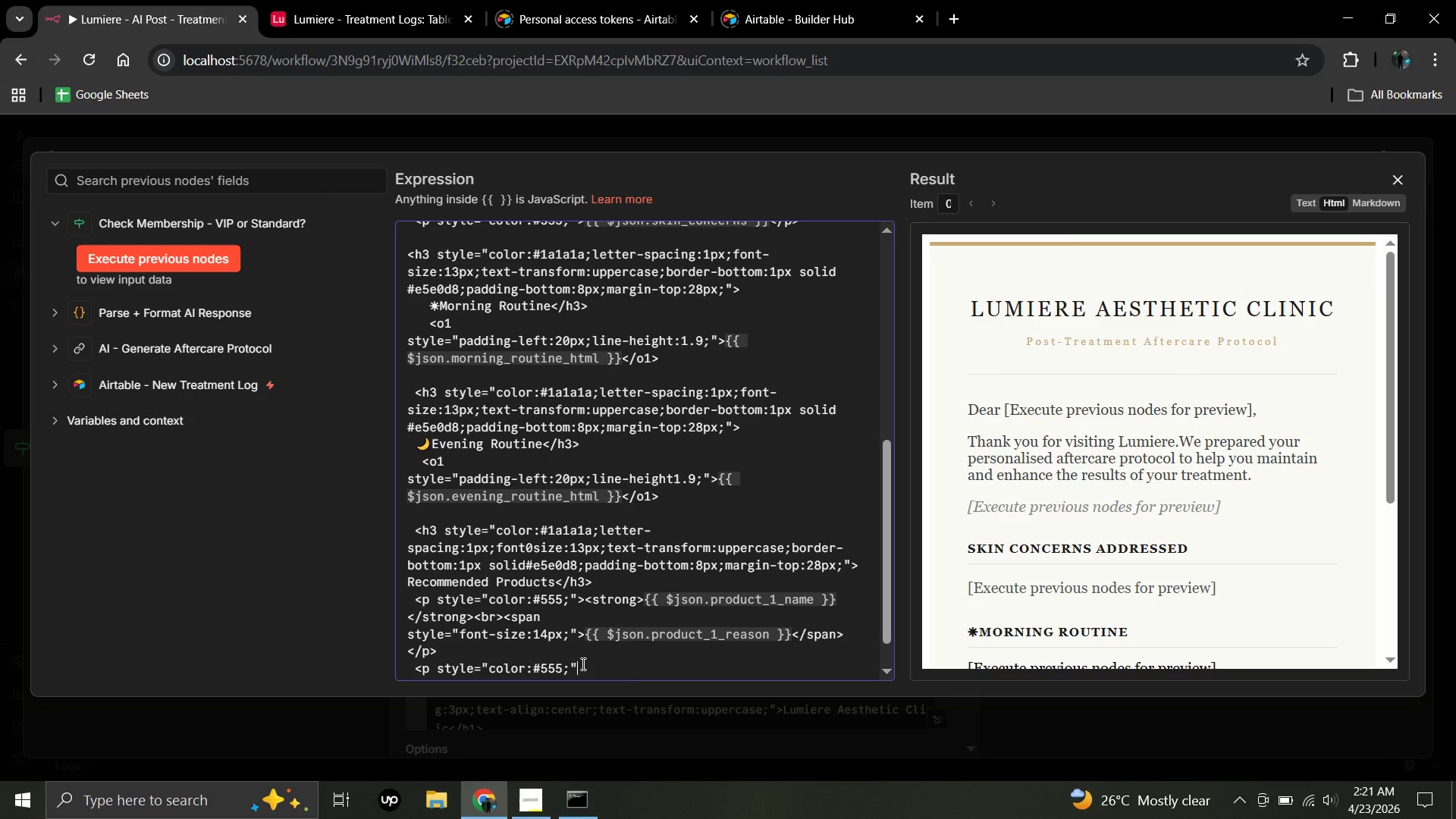 
left_click([582, 664])
 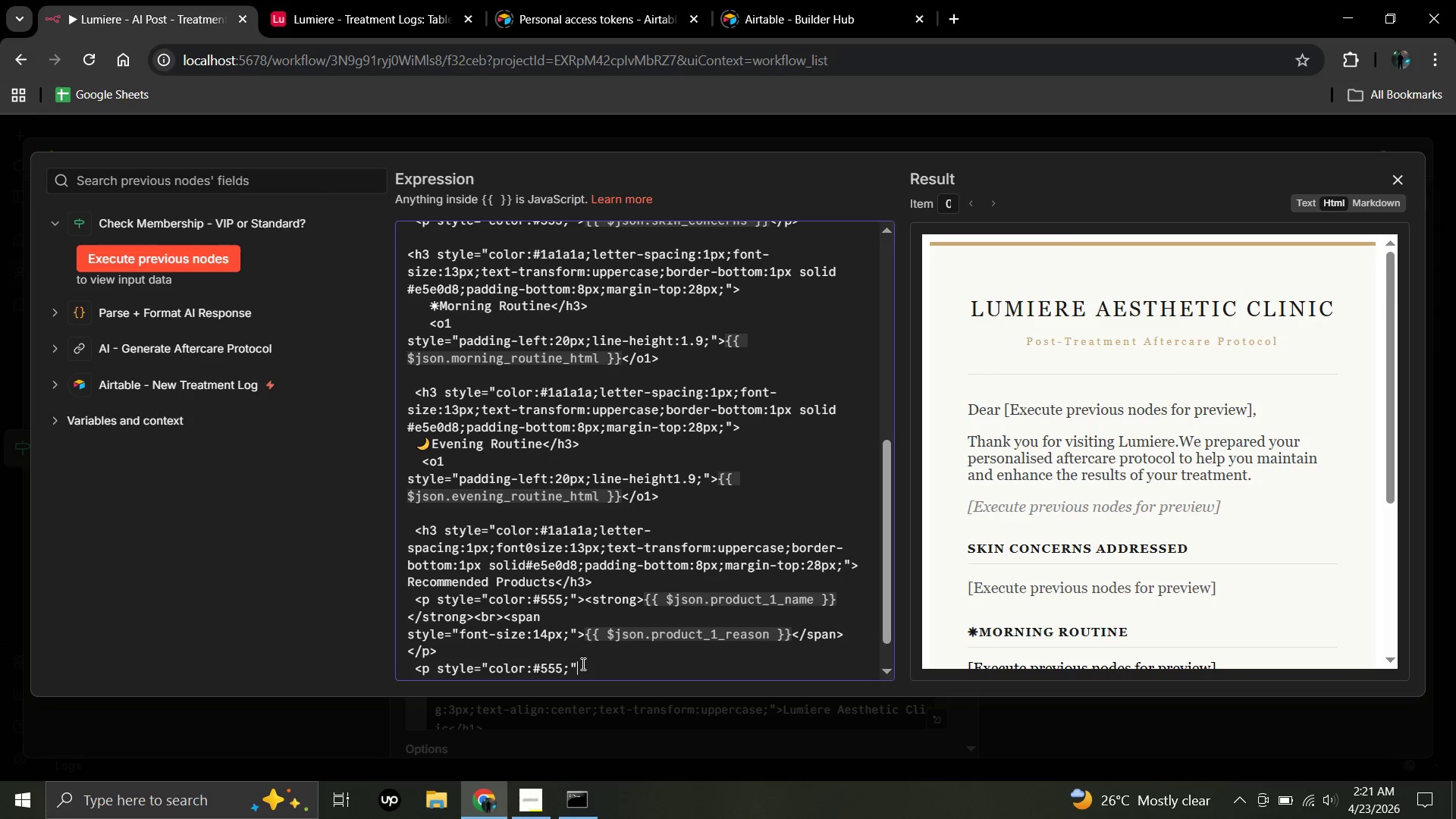 
key(Shift+Period)
 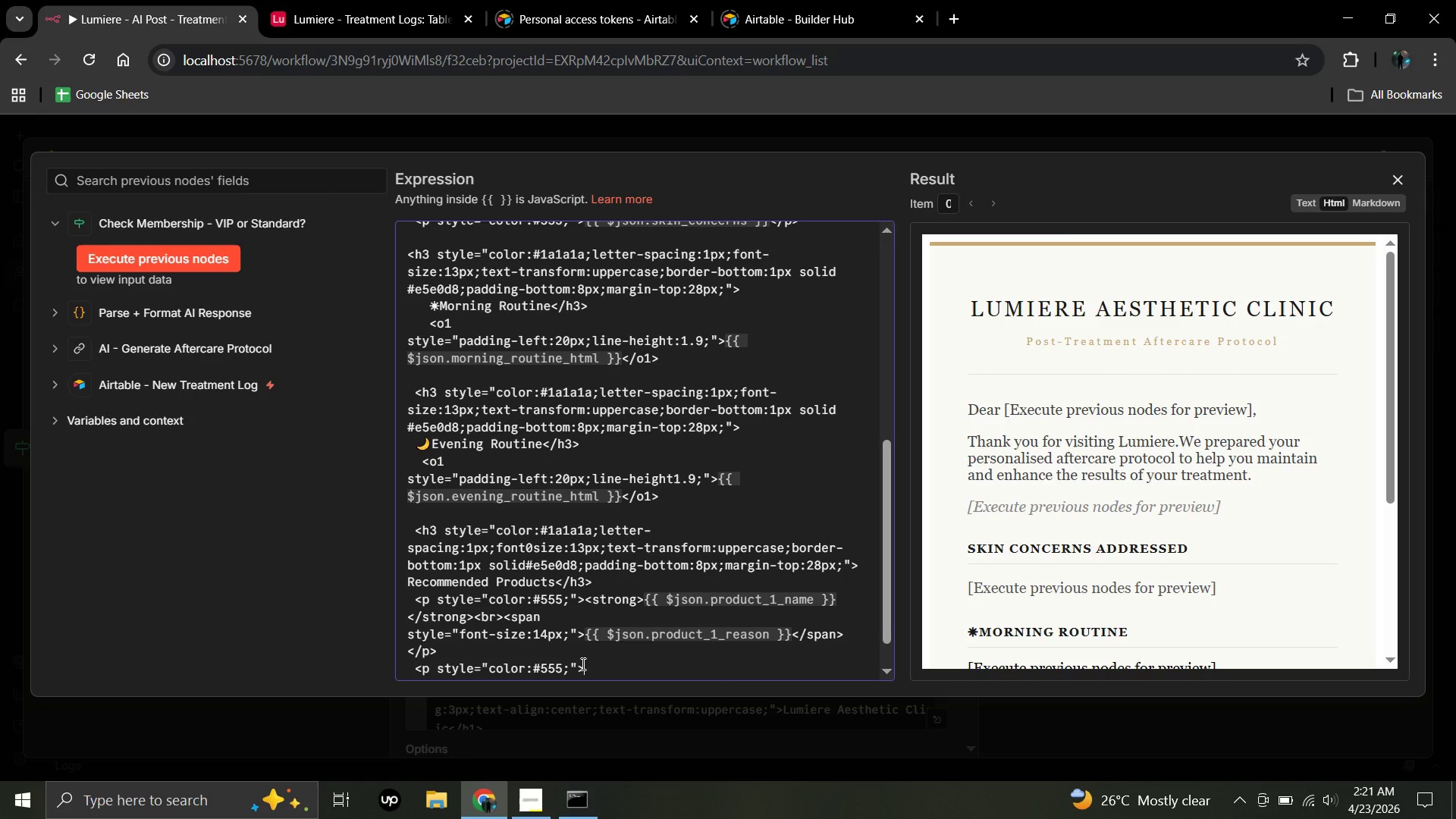 
key(Shift+BracketLeft)
 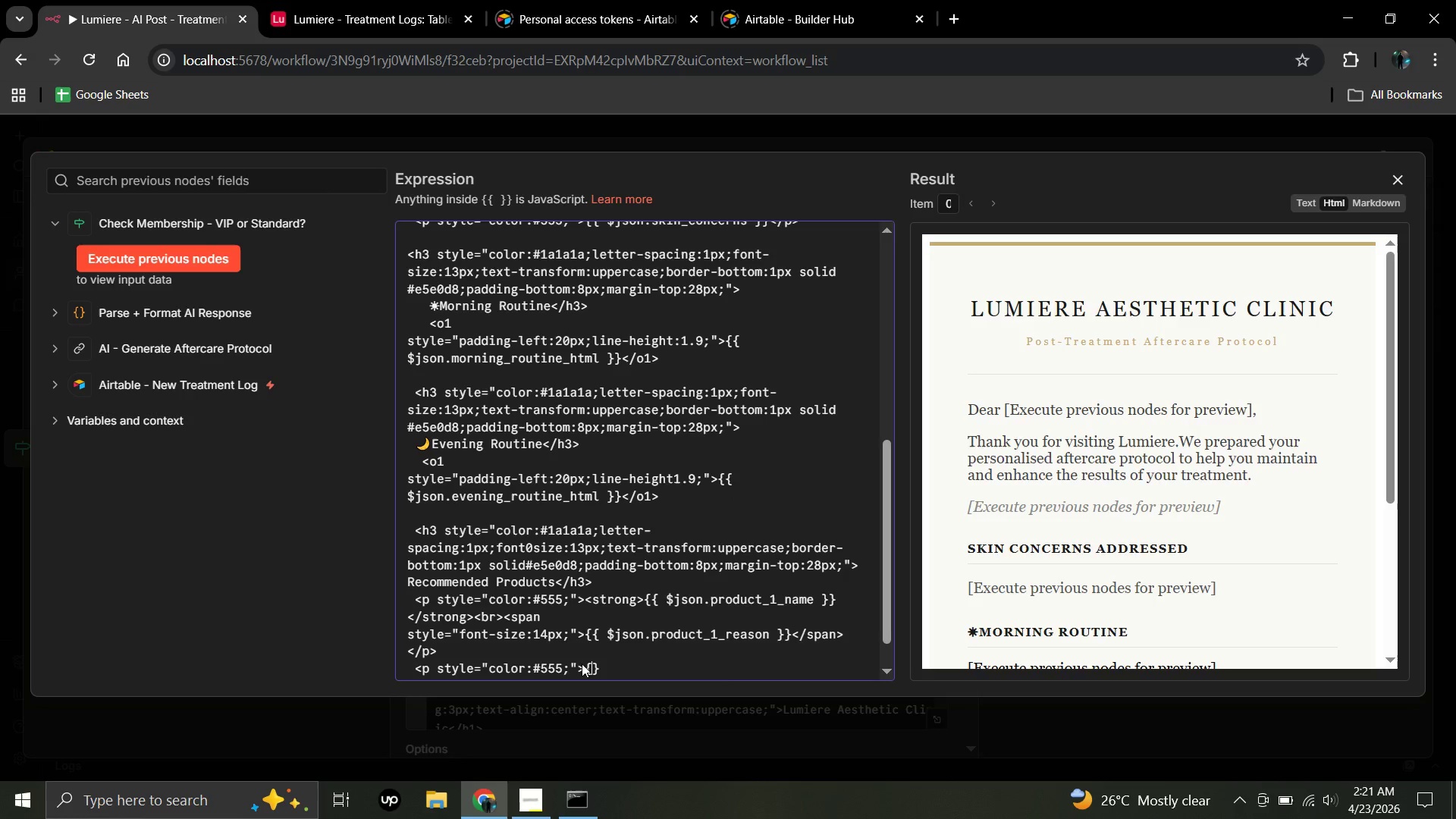 
key(Shift+ShiftRight)
 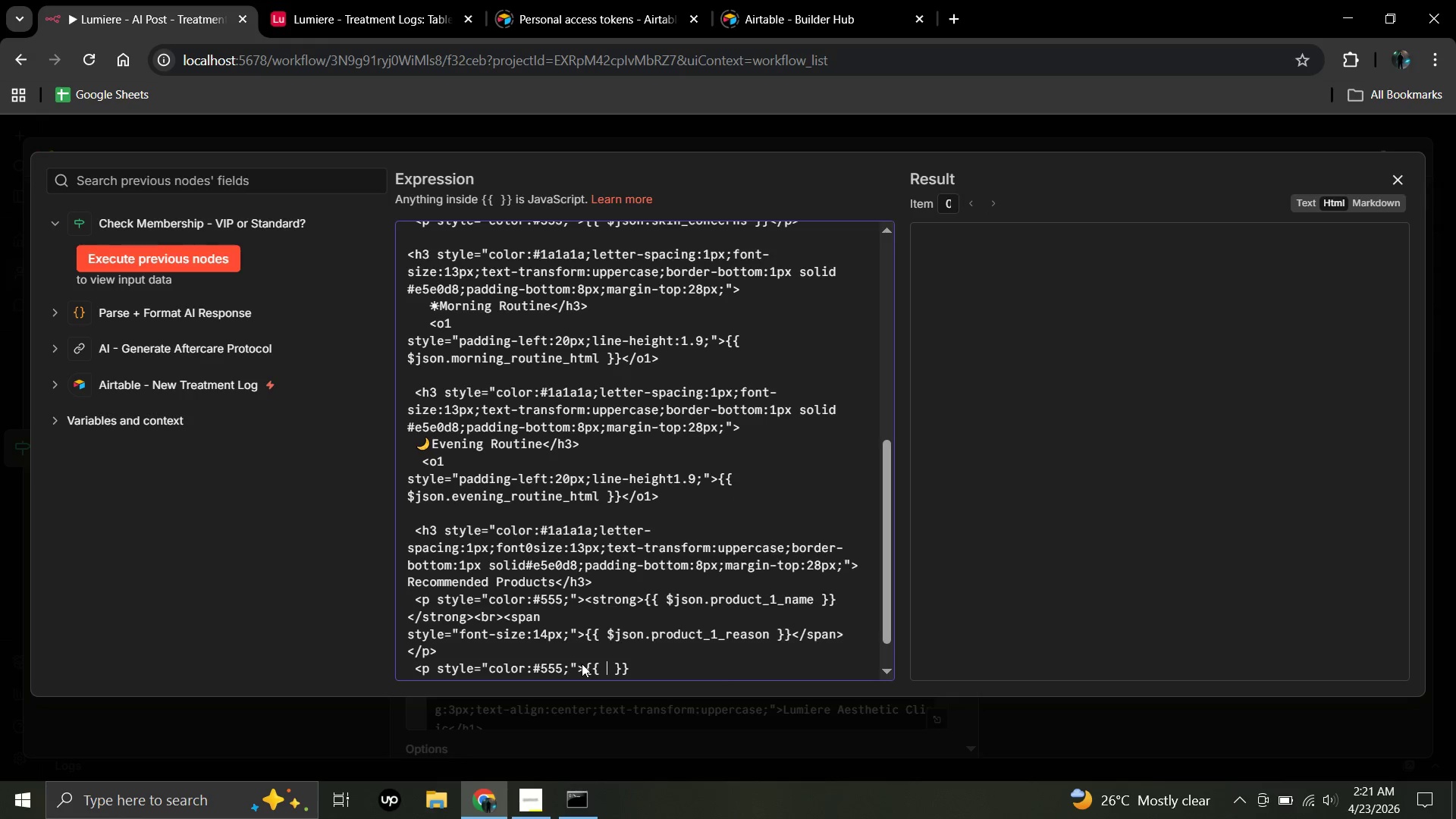 
key(Shift+BracketLeft)
 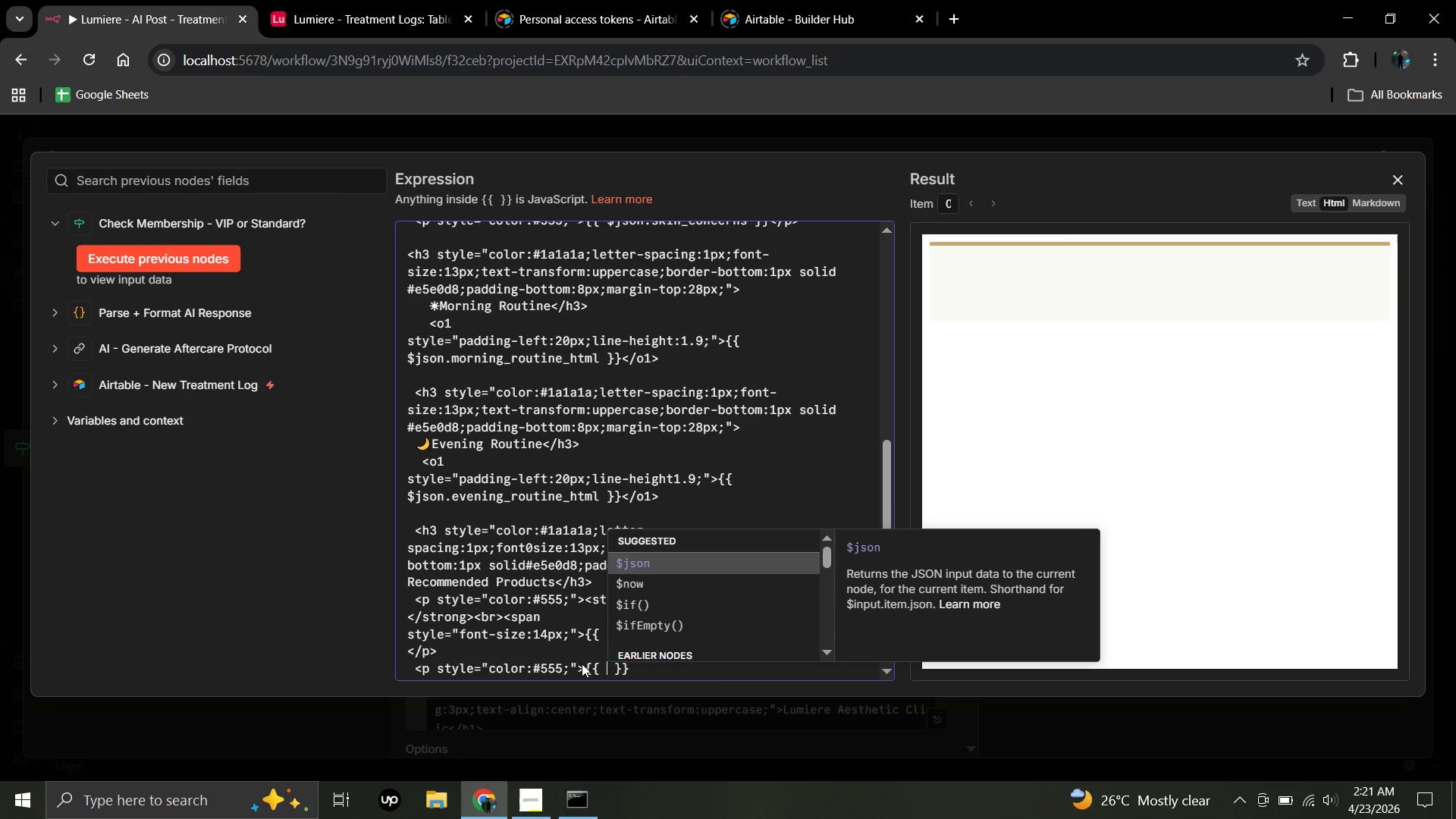 
hold_key(key=ShiftLeft, duration=1.17)
 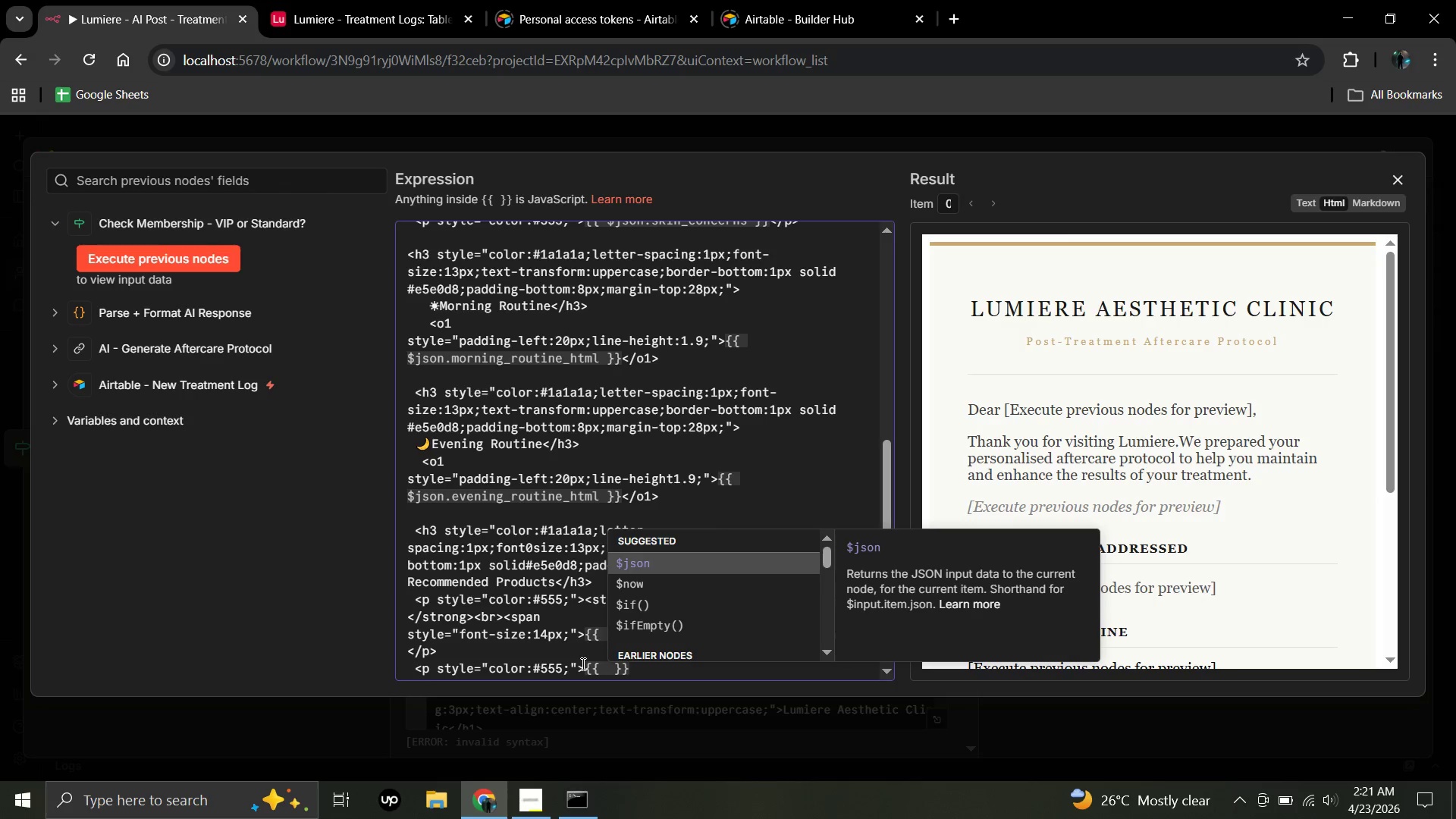 
key(Shift+4)
 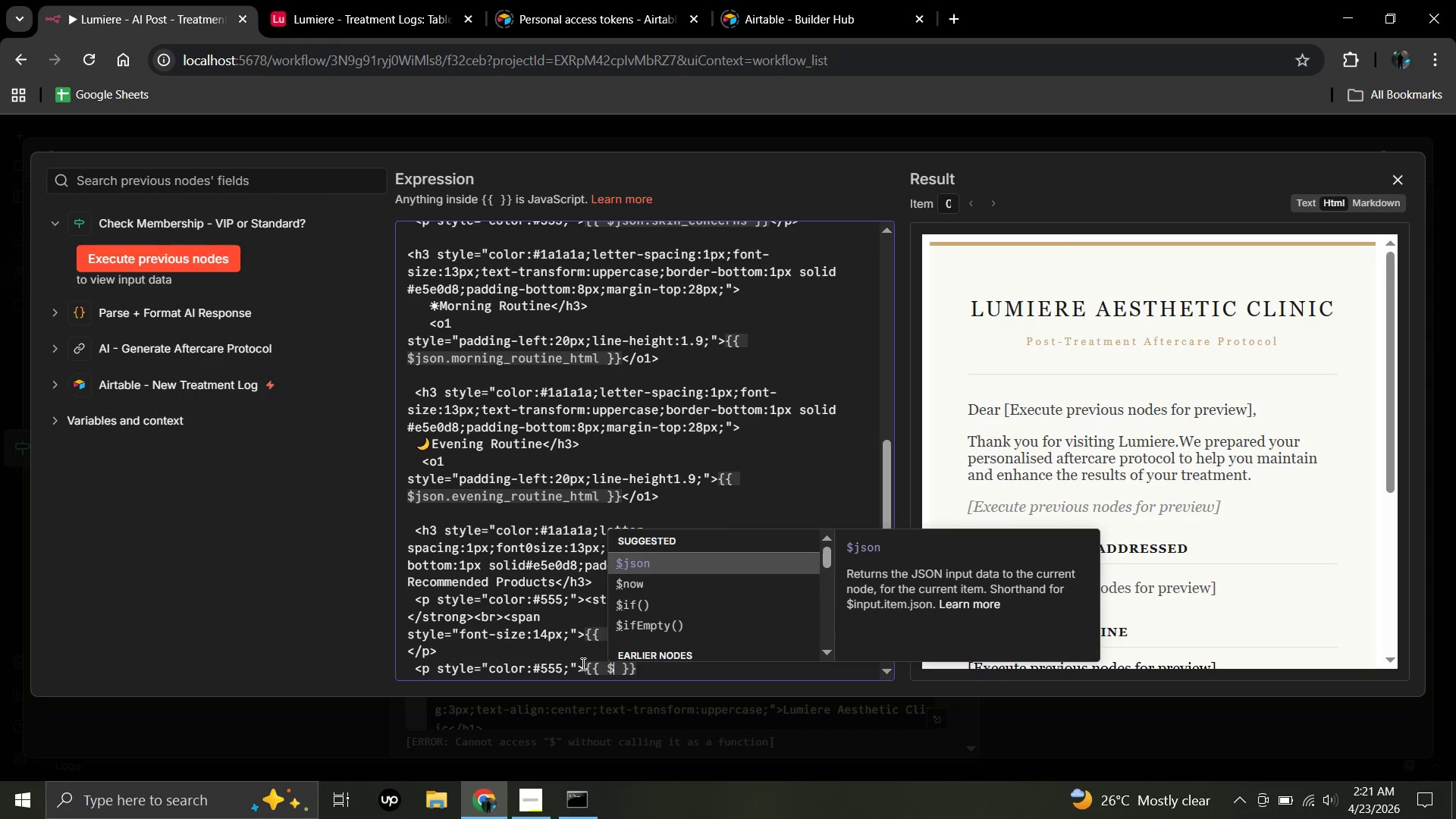 
wait(8.36)
 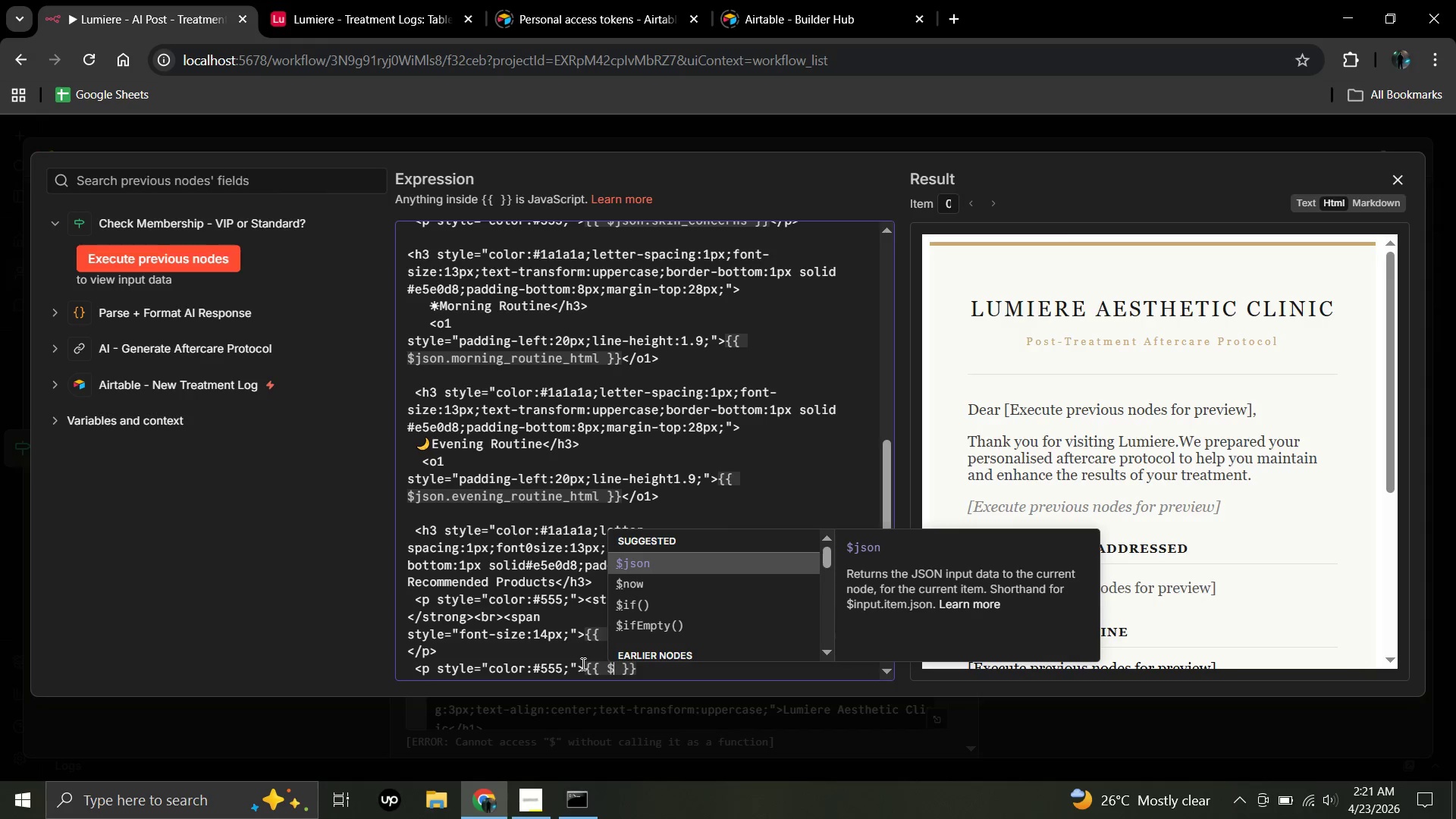 
left_click([585, 667])
 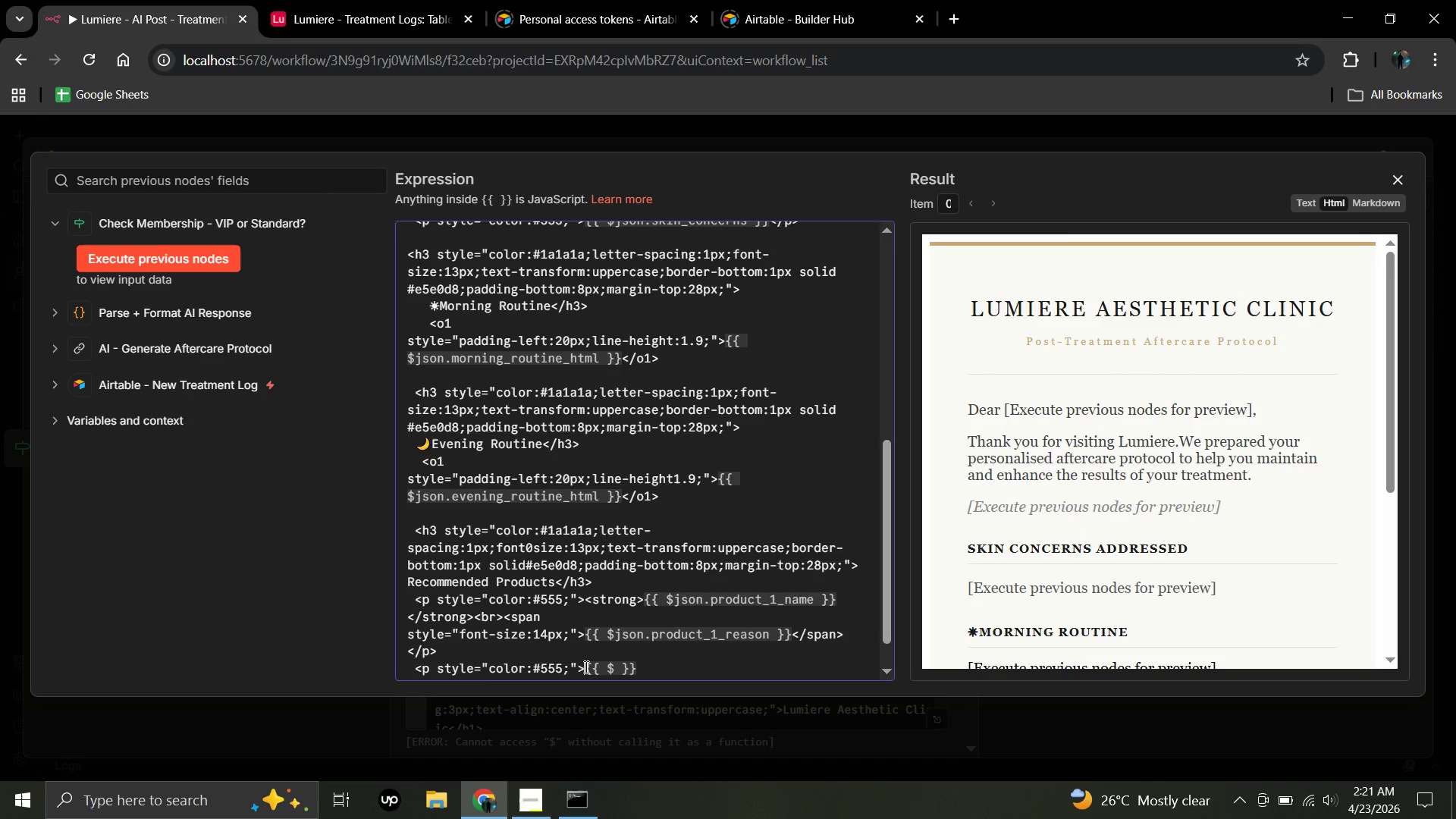 
type(<strong>)
 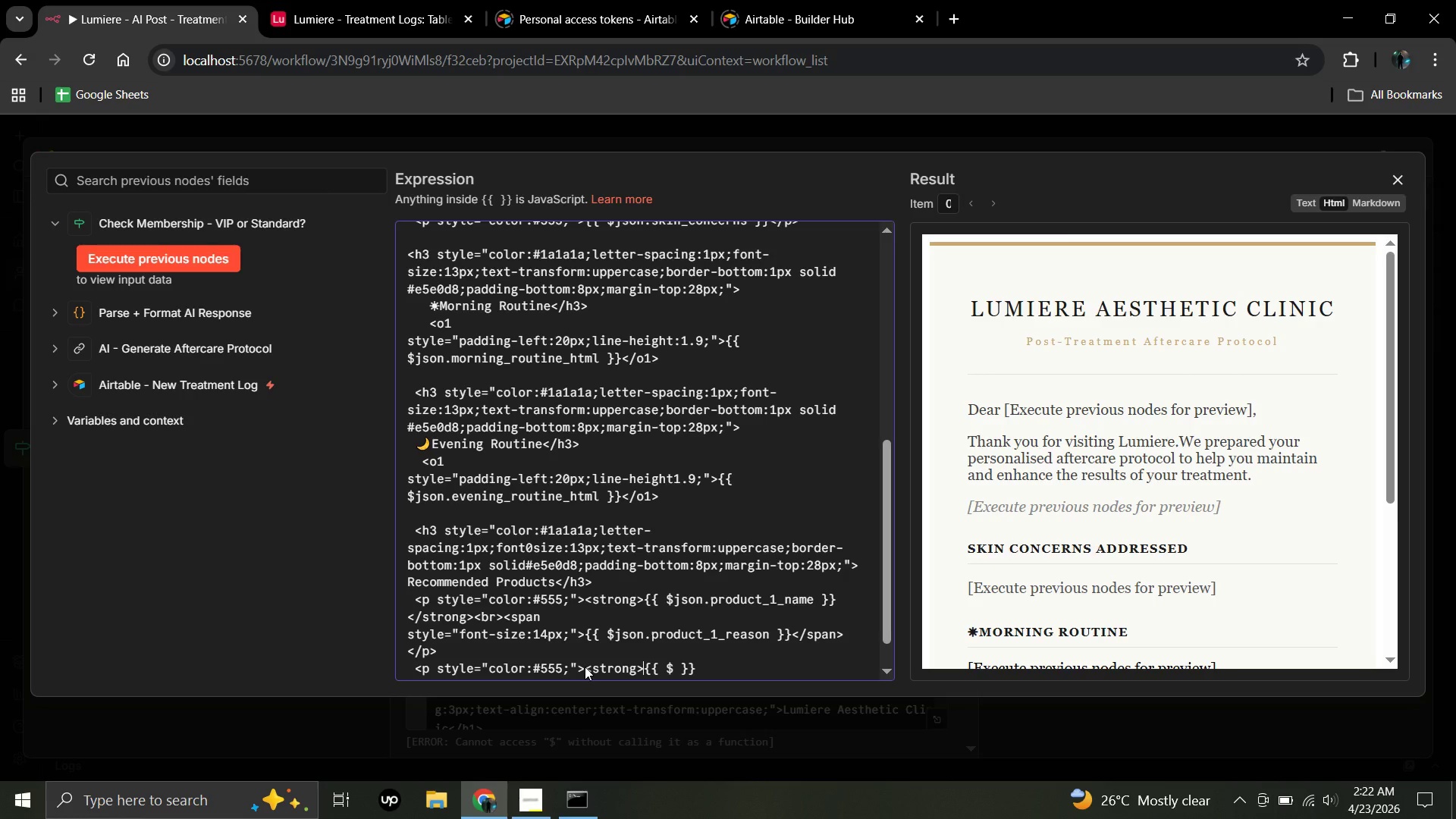 
wait(5.97)
 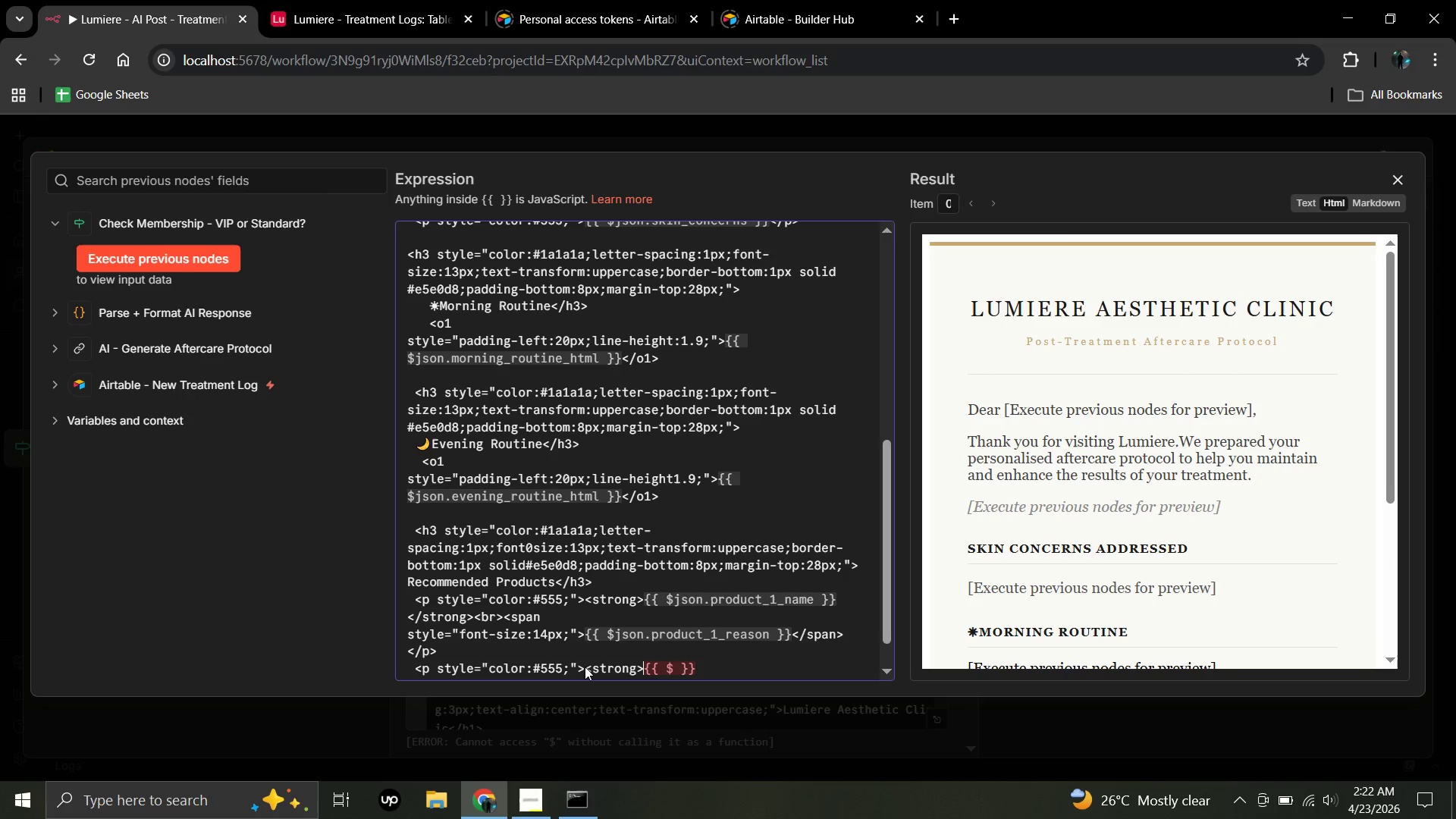 
left_click([676, 665])
 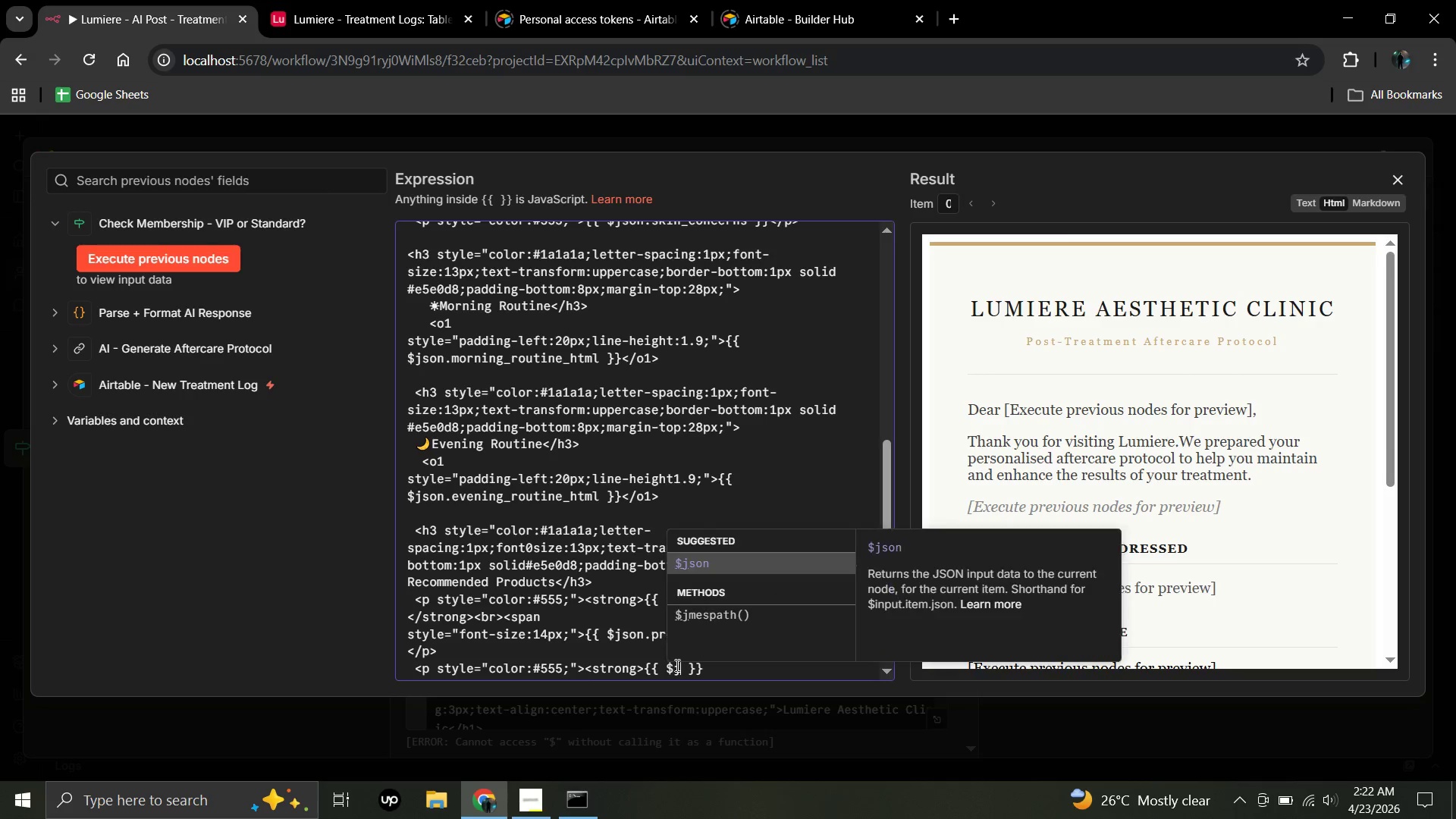 
type(json.product_2_name)
 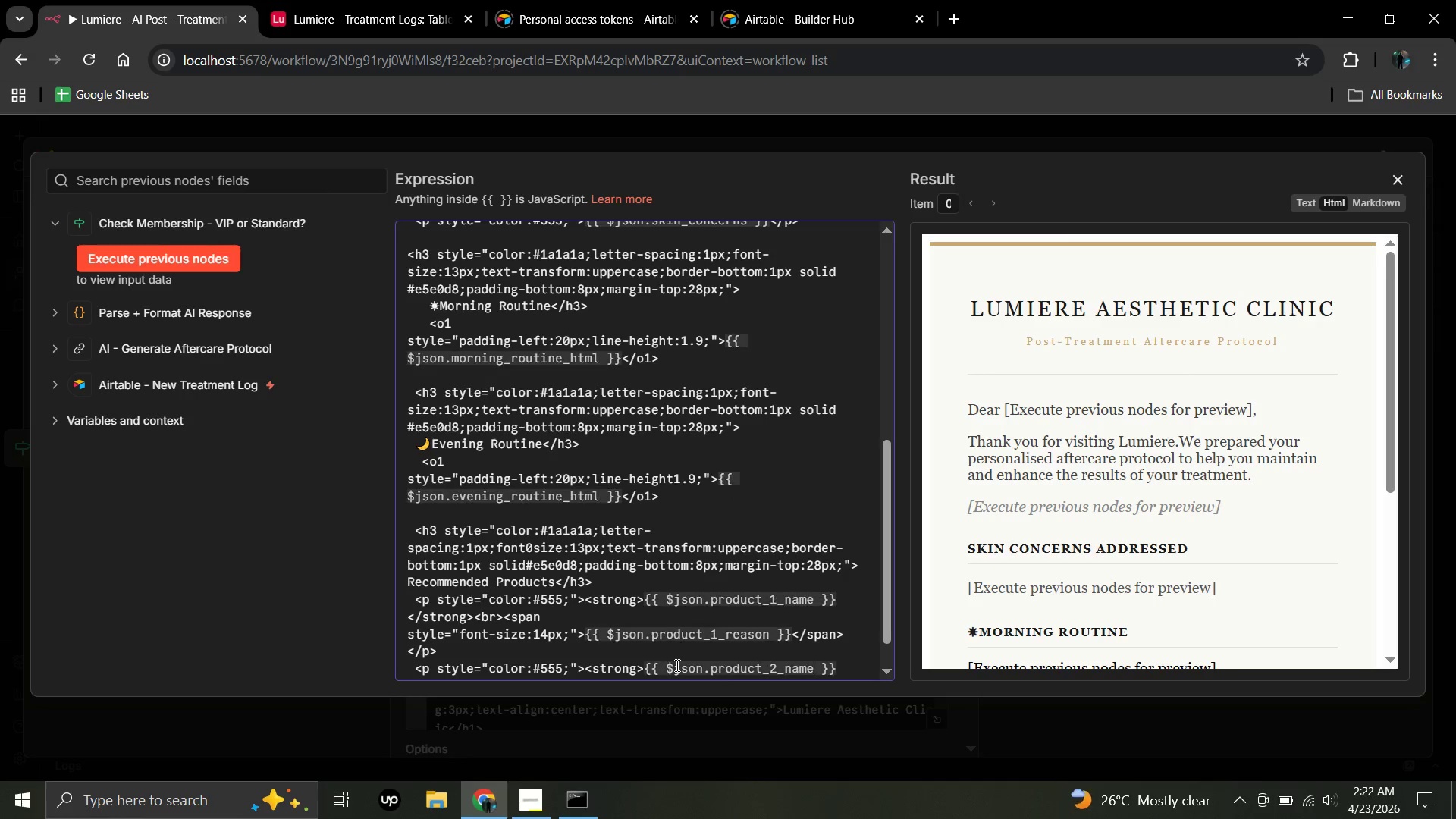 
wait(7.38)
 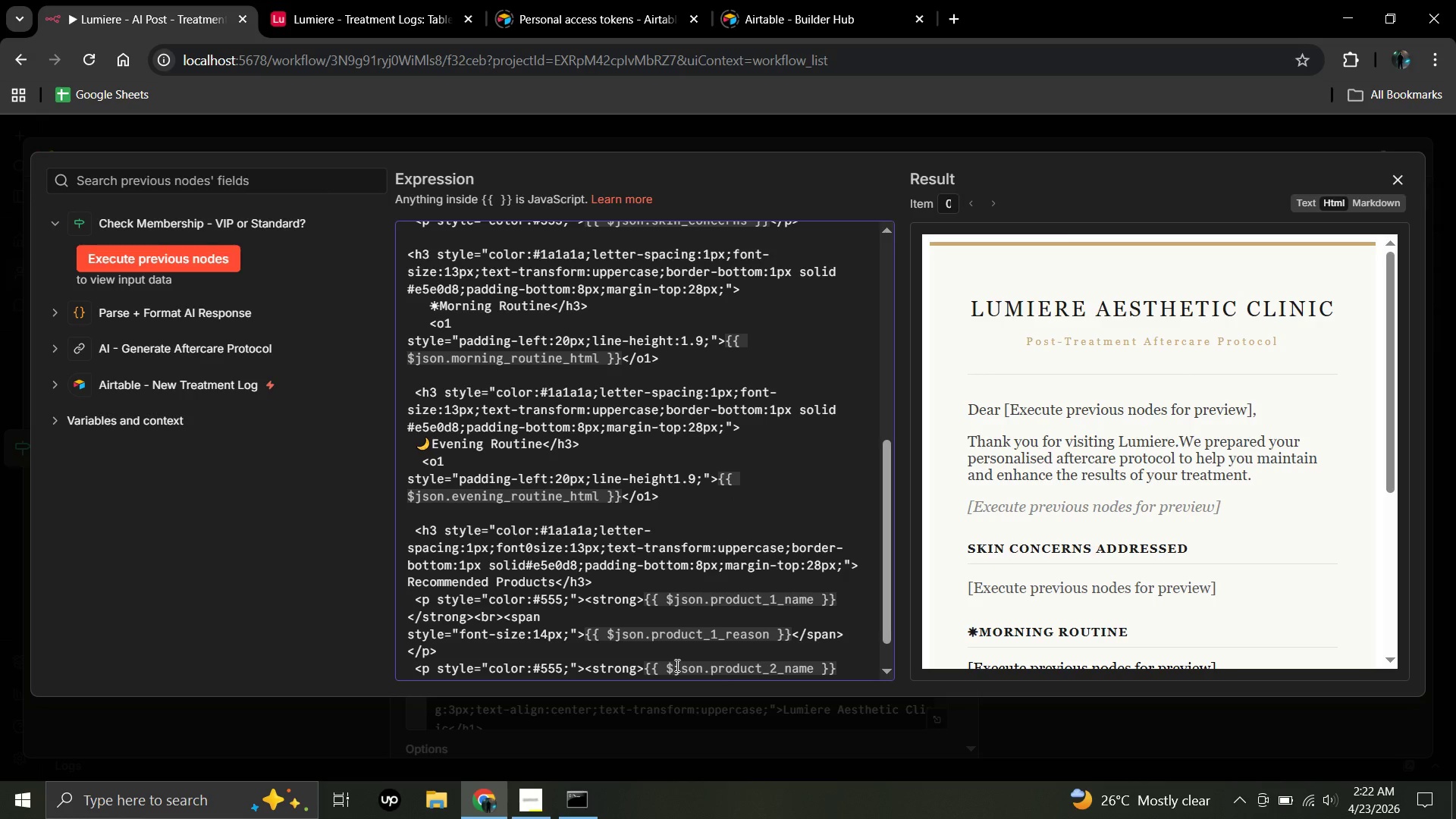 
left_click([841, 666])
 